 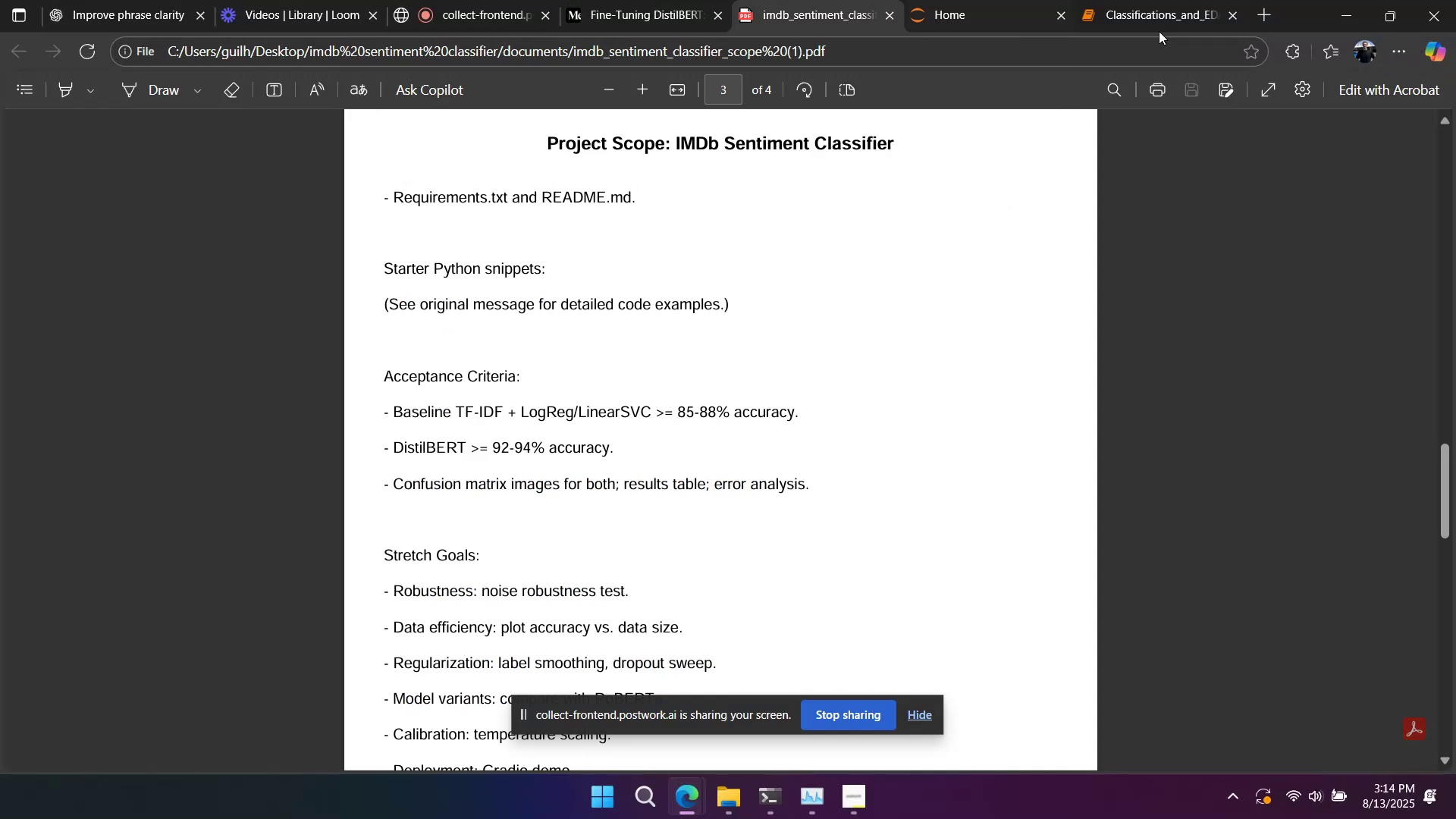 
left_click([1149, 14])
 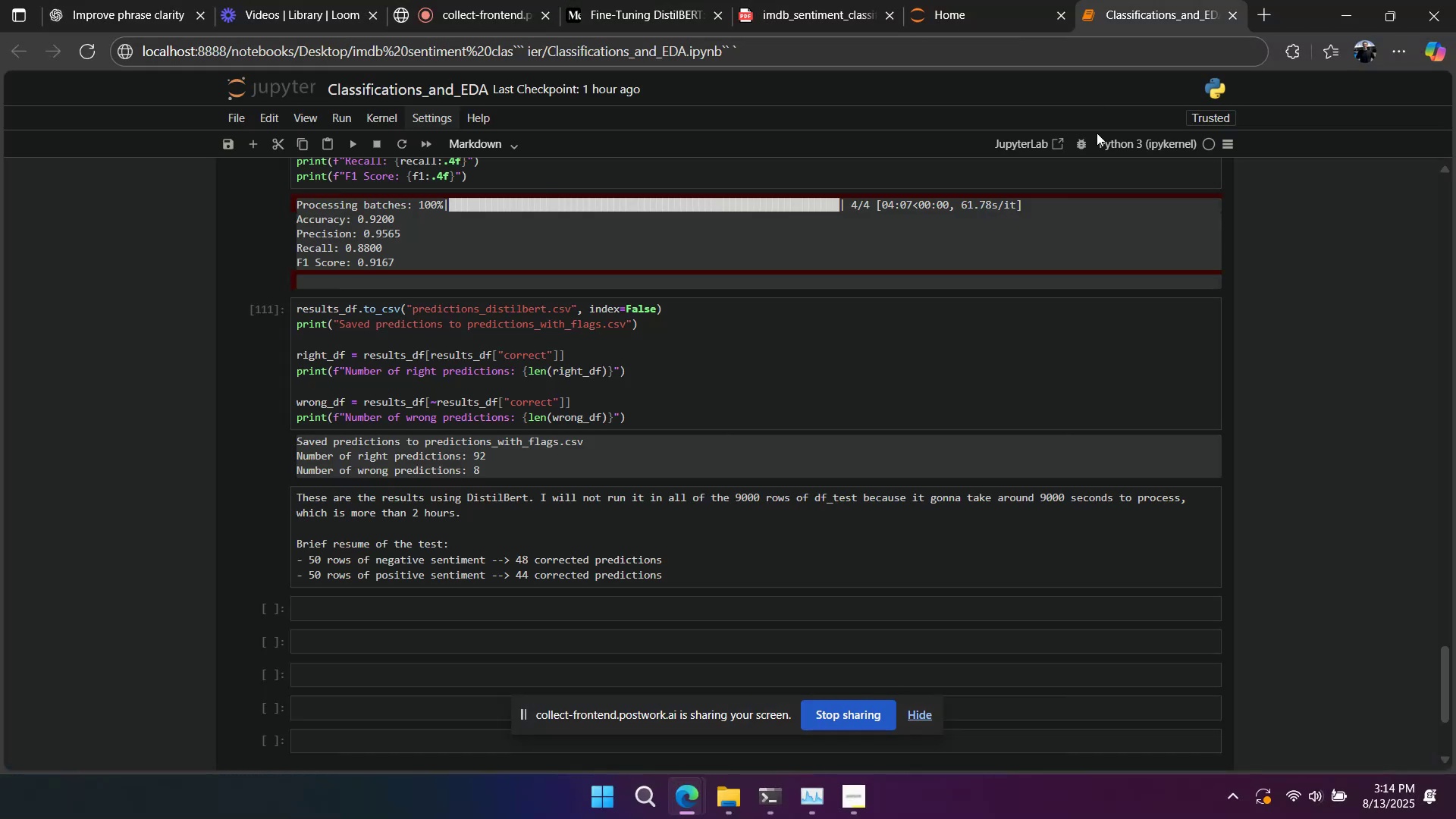 
mouse_move([1075, 140])
 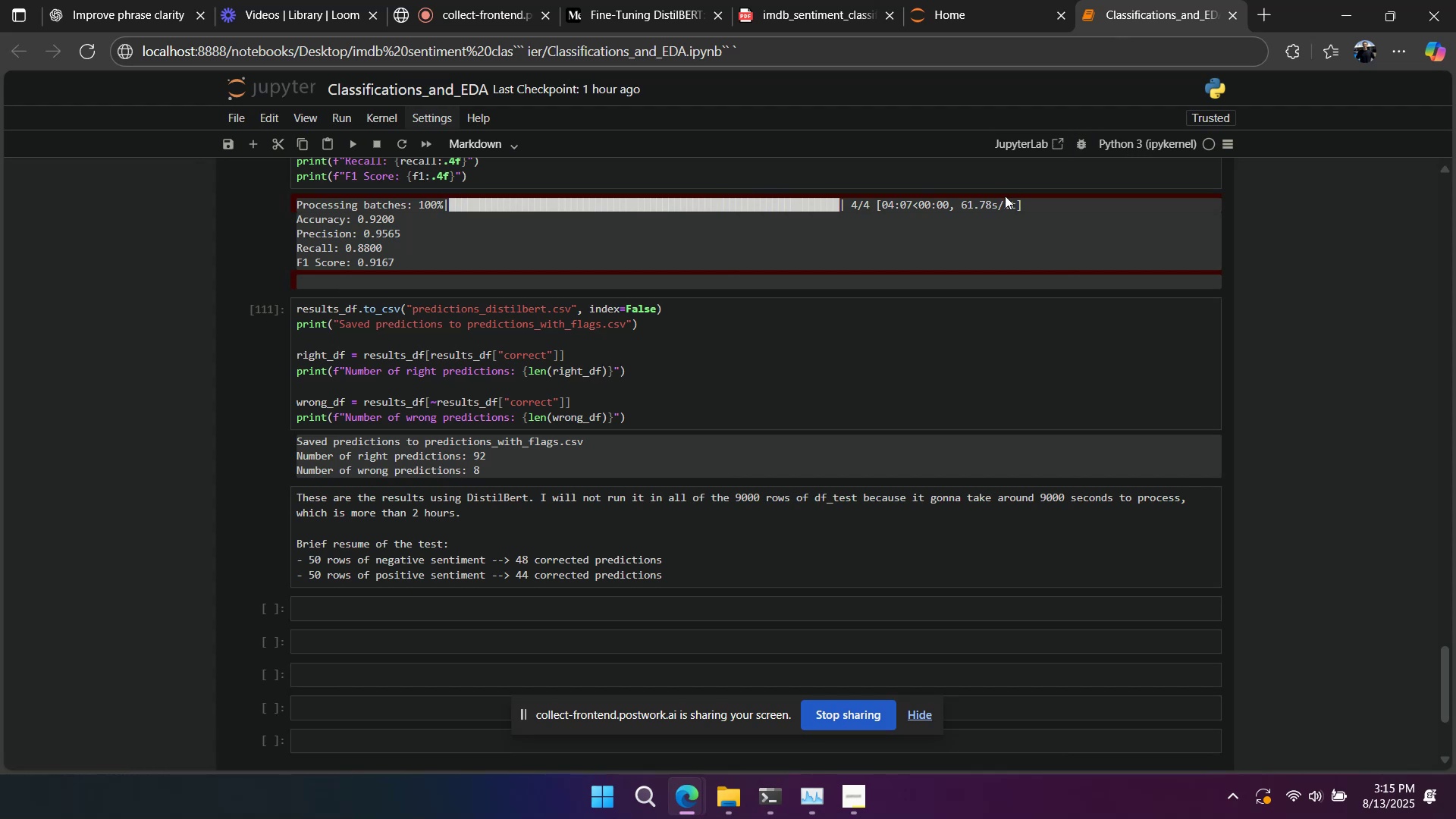 
scroll: coordinate [1003, 197], scroll_direction: up, amount: 1.0
 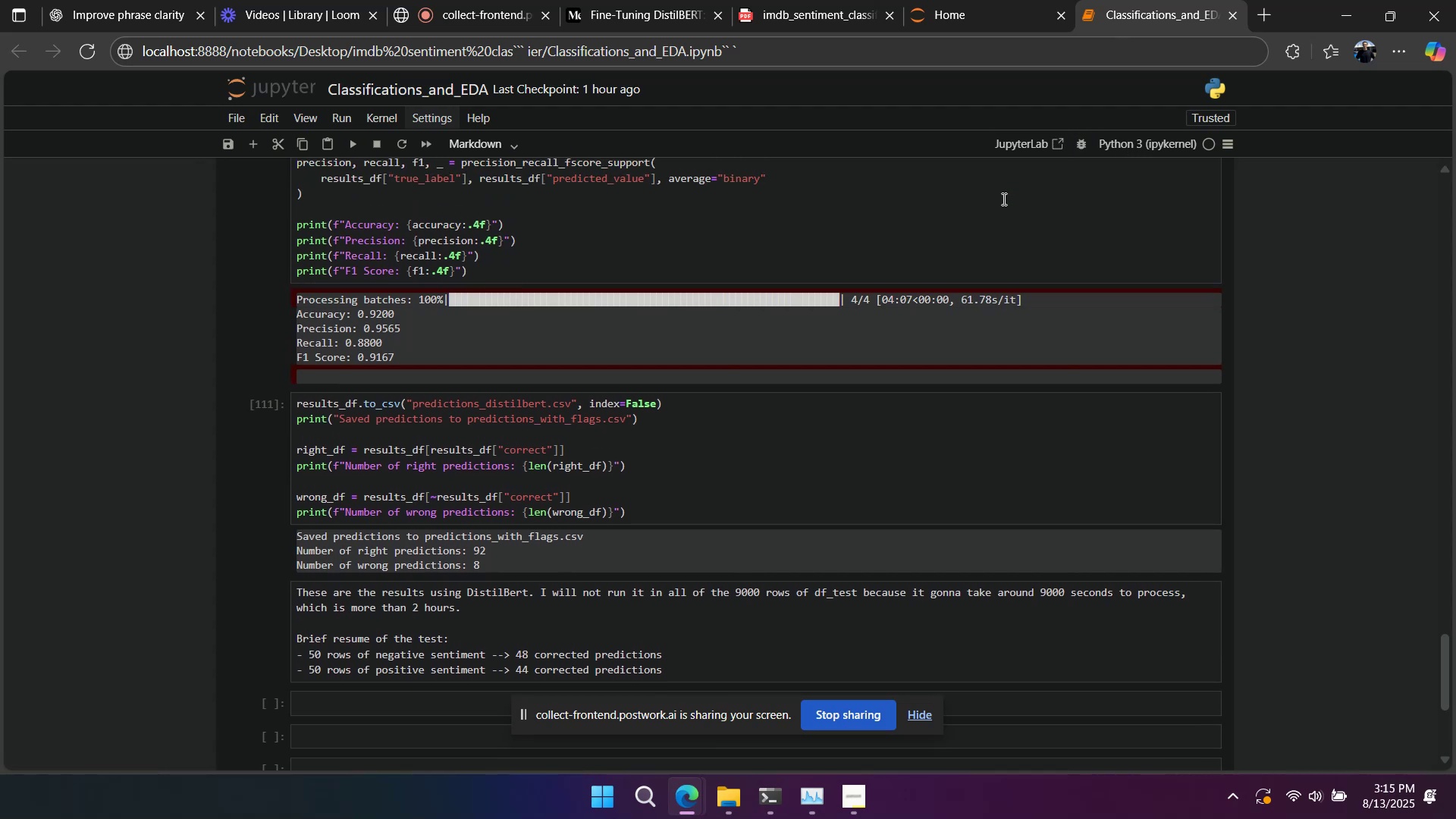 
scroll: coordinate [1003, 199], scroll_direction: down, amount: 4.0
 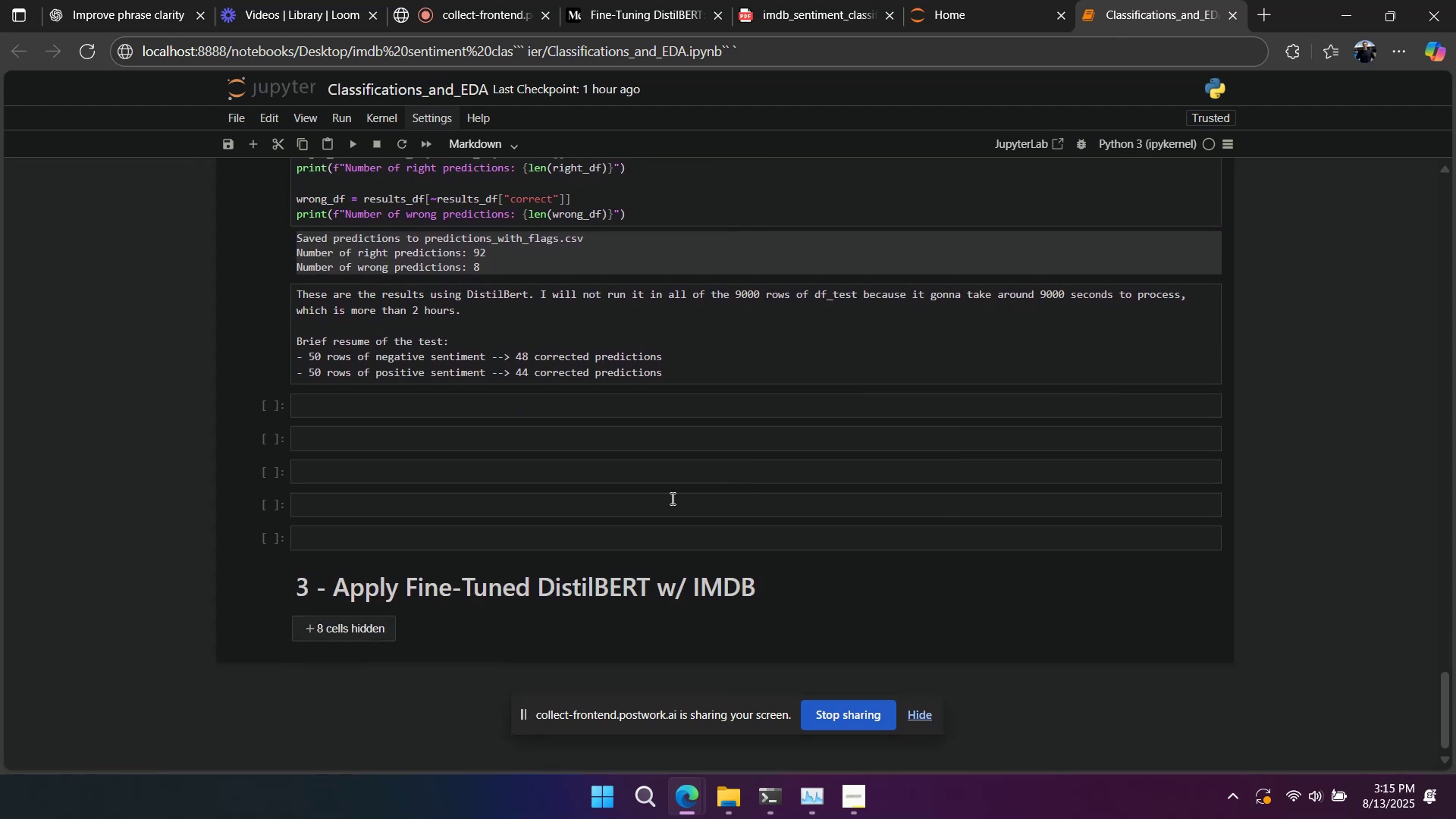 
scroll: coordinate [476, 517], scroll_direction: up, amount: 40.0
 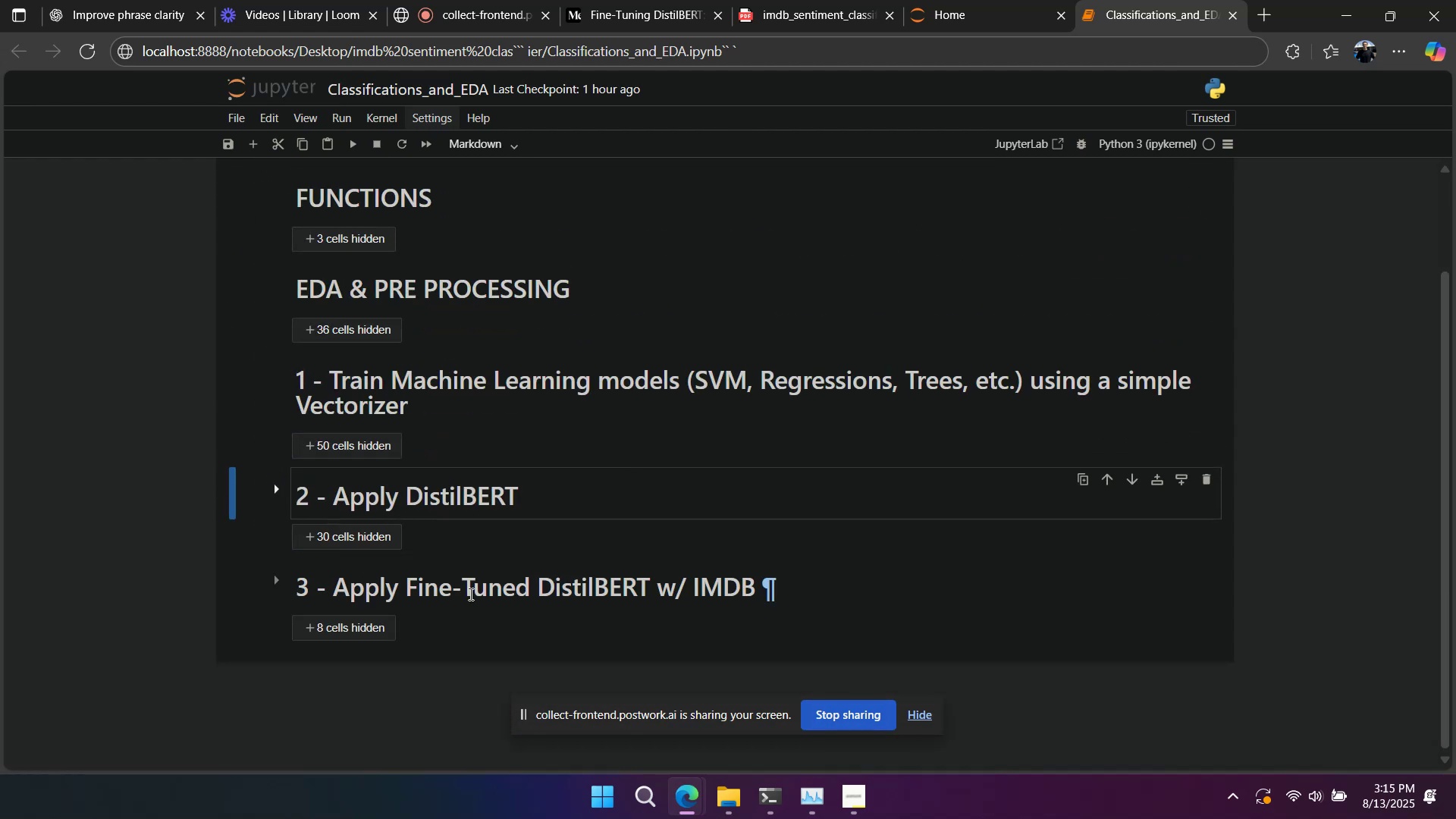 
double_click([485, 586])
 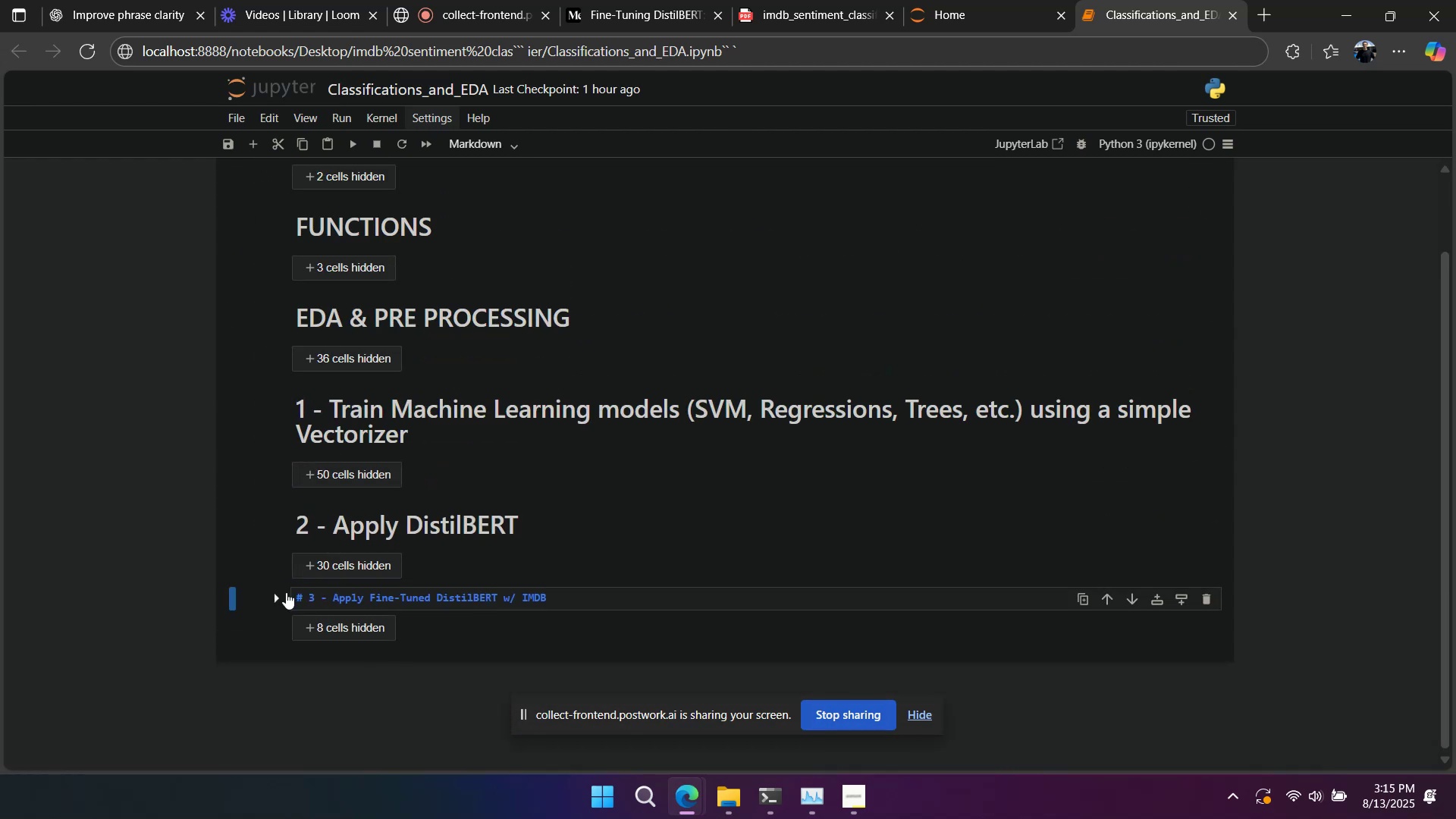 
left_click([284, 595])
 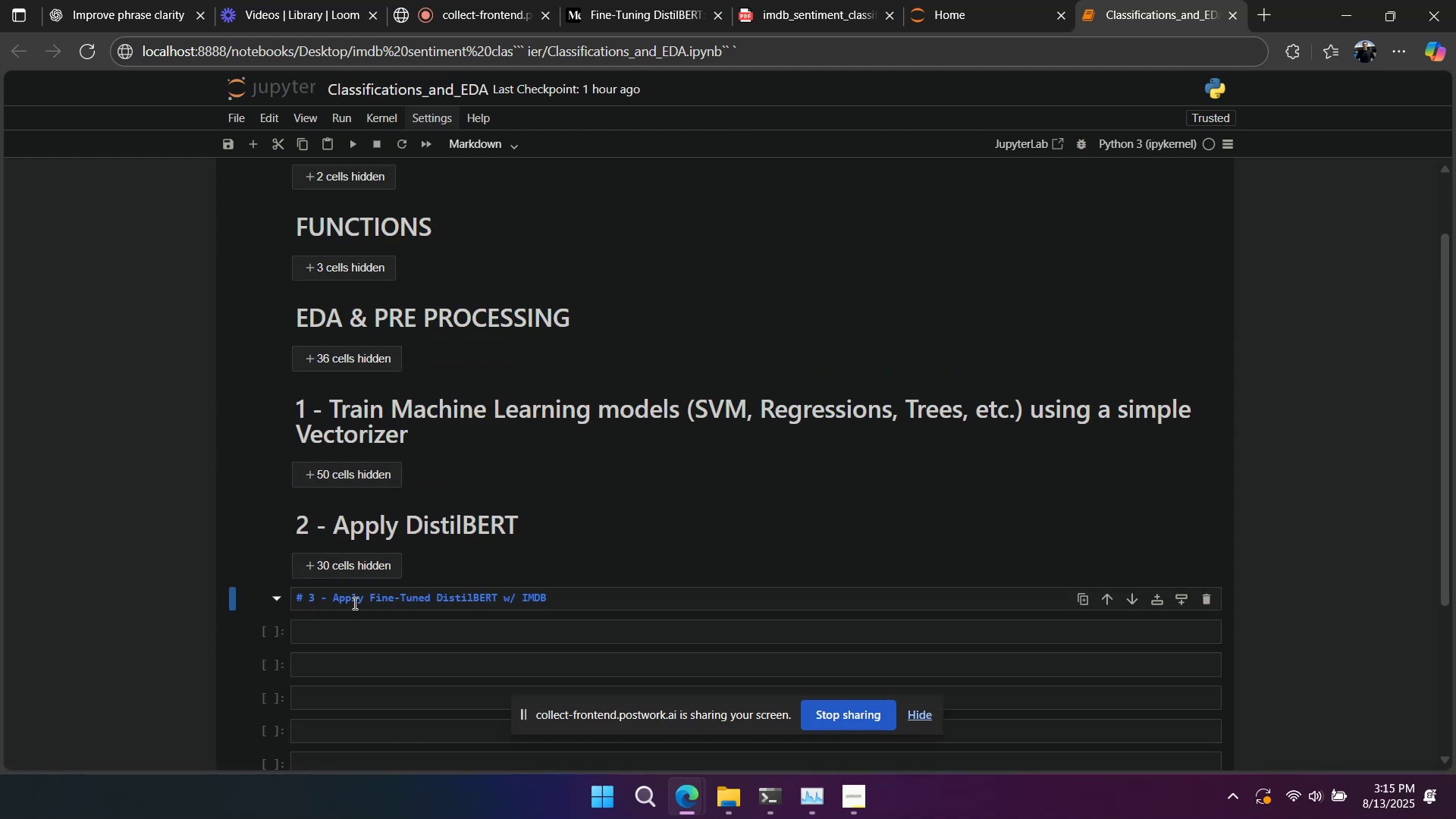 
left_click([353, 603])
 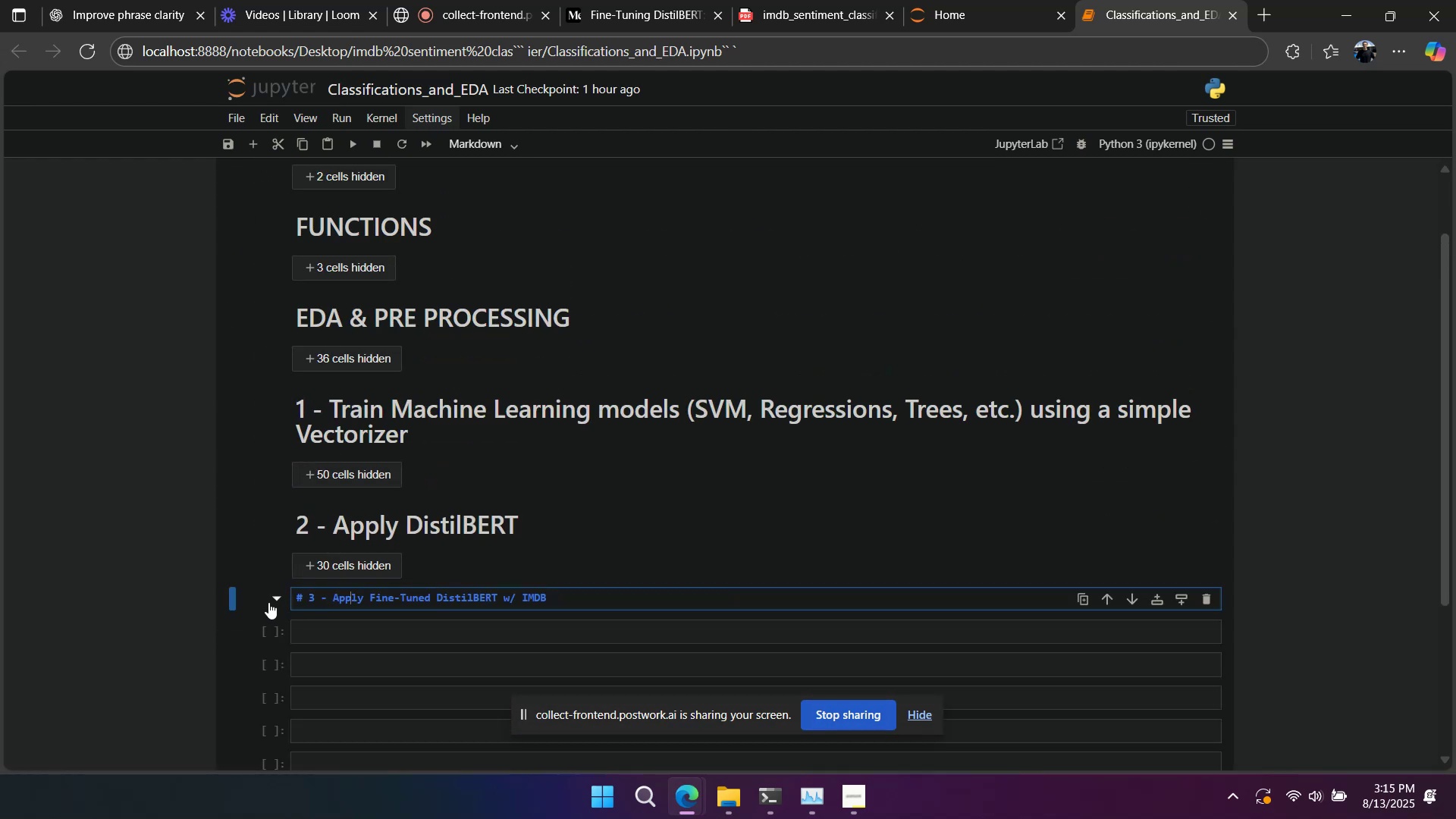 
left_click([270, 601])
 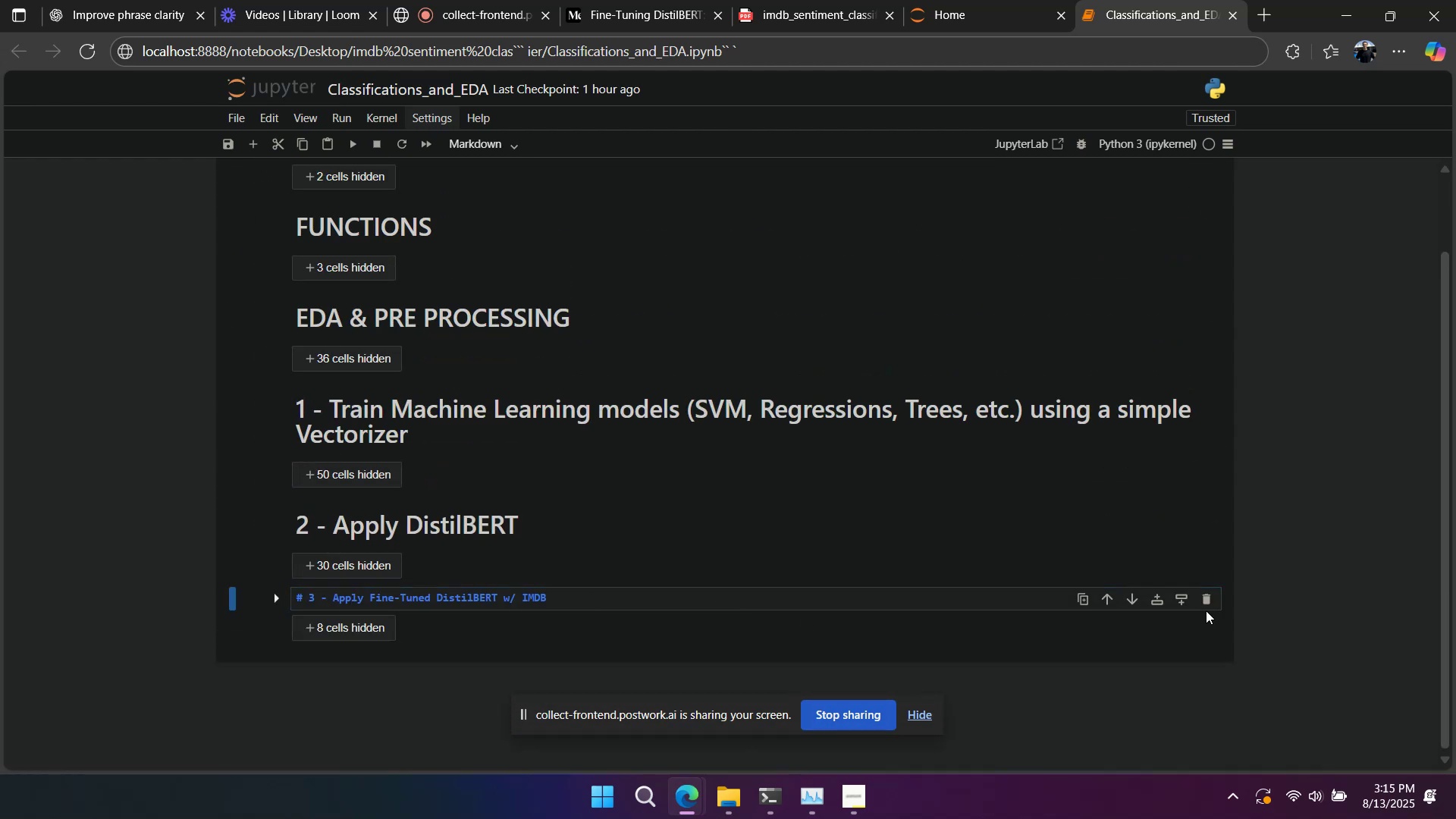 
left_click([1203, 600])
 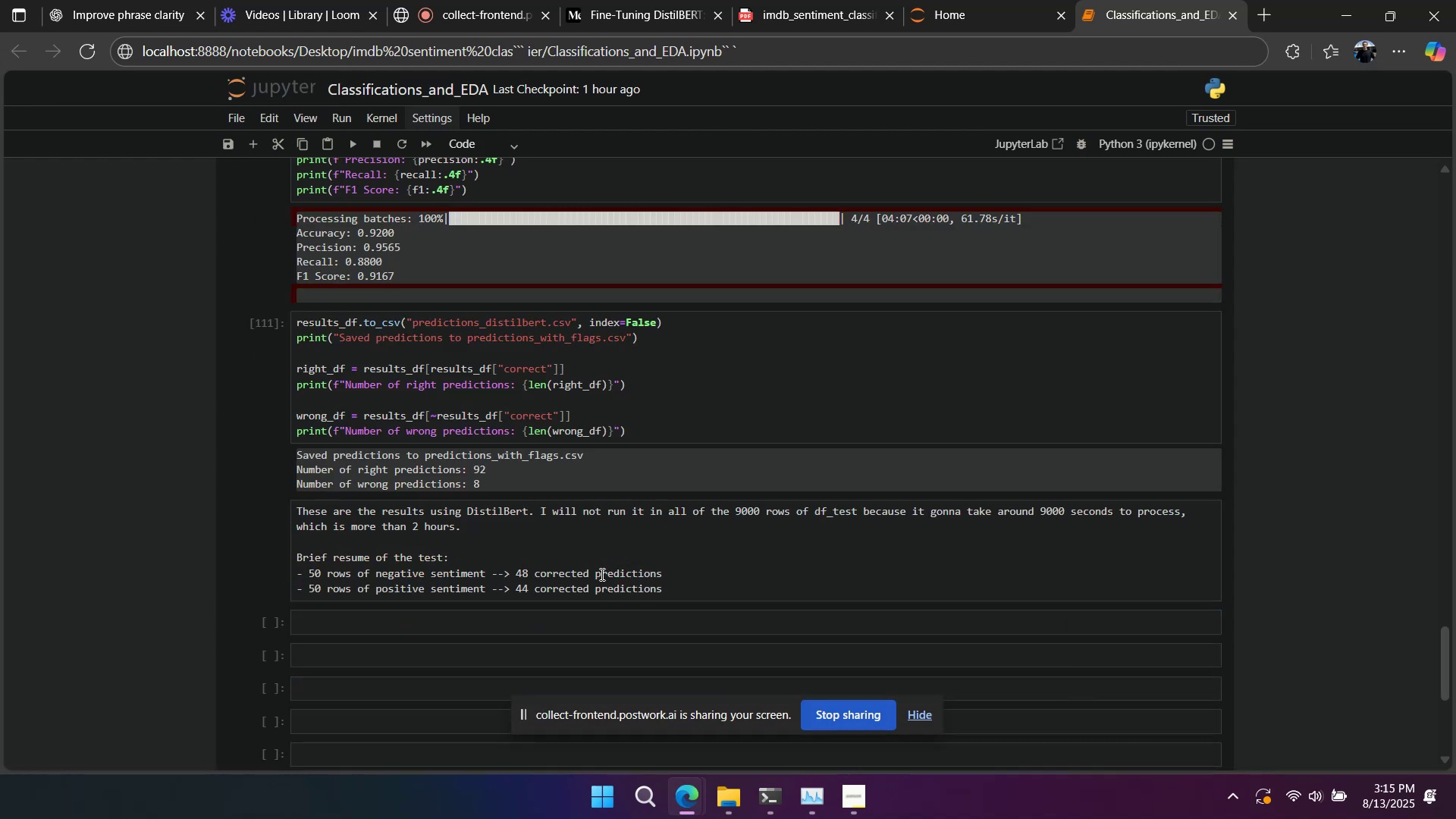 
scroll: coordinate [524, 453], scroll_direction: up, amount: 13.0
 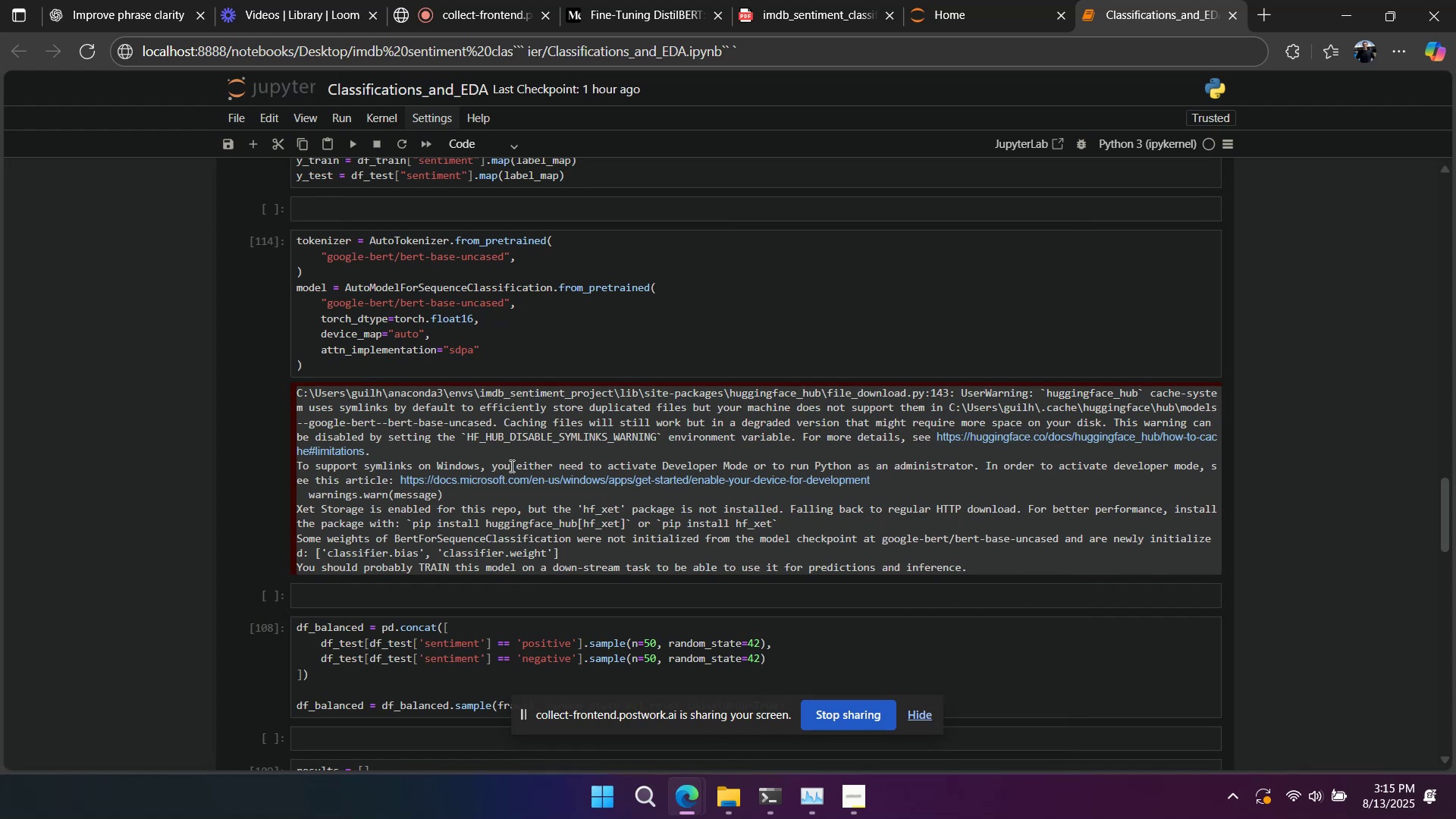 
scroll: coordinate [504, 478], scroll_direction: down, amount: 3.0
 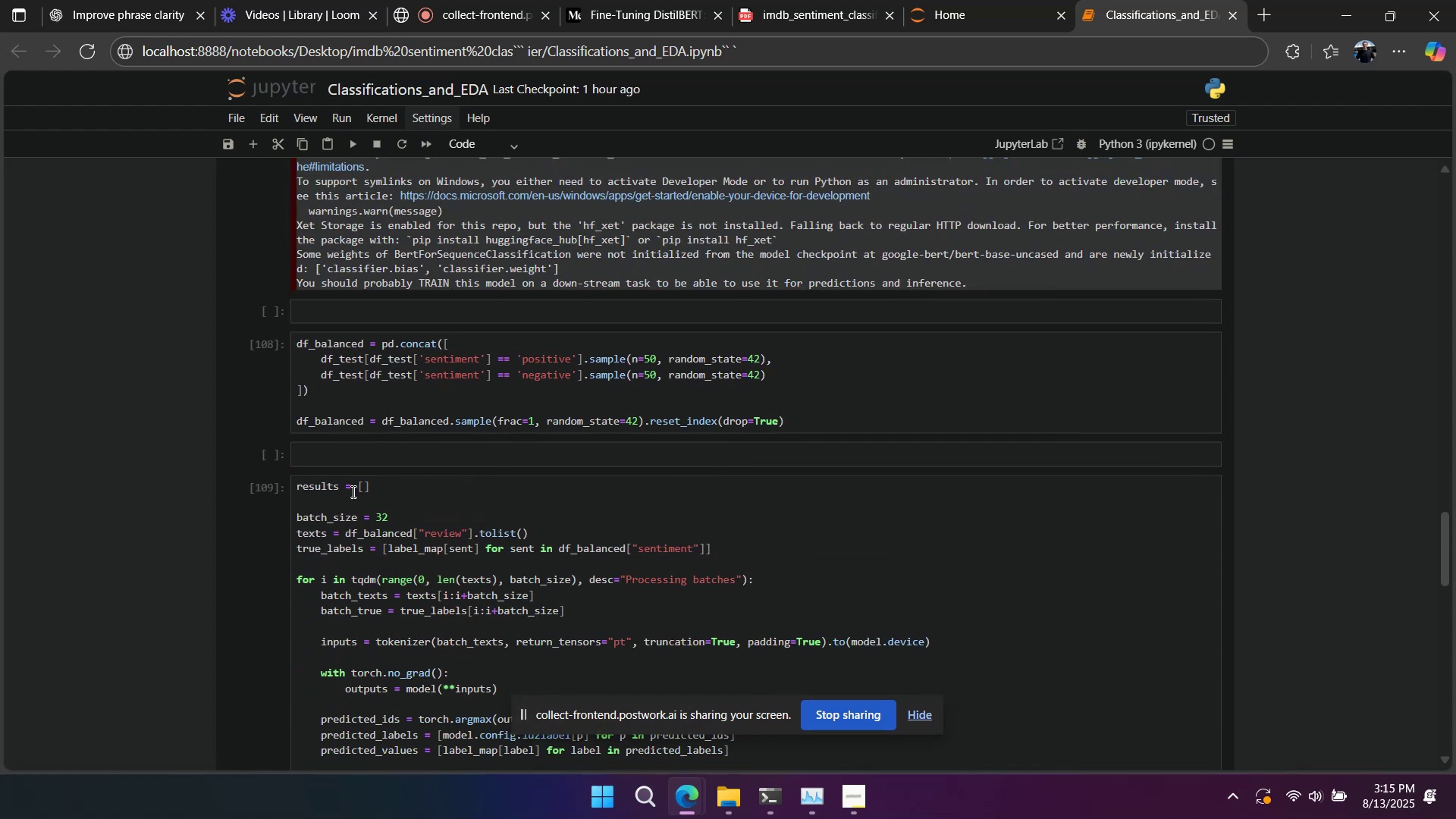 
scroll: coordinate [343, 497], scroll_direction: up, amount: 27.0
 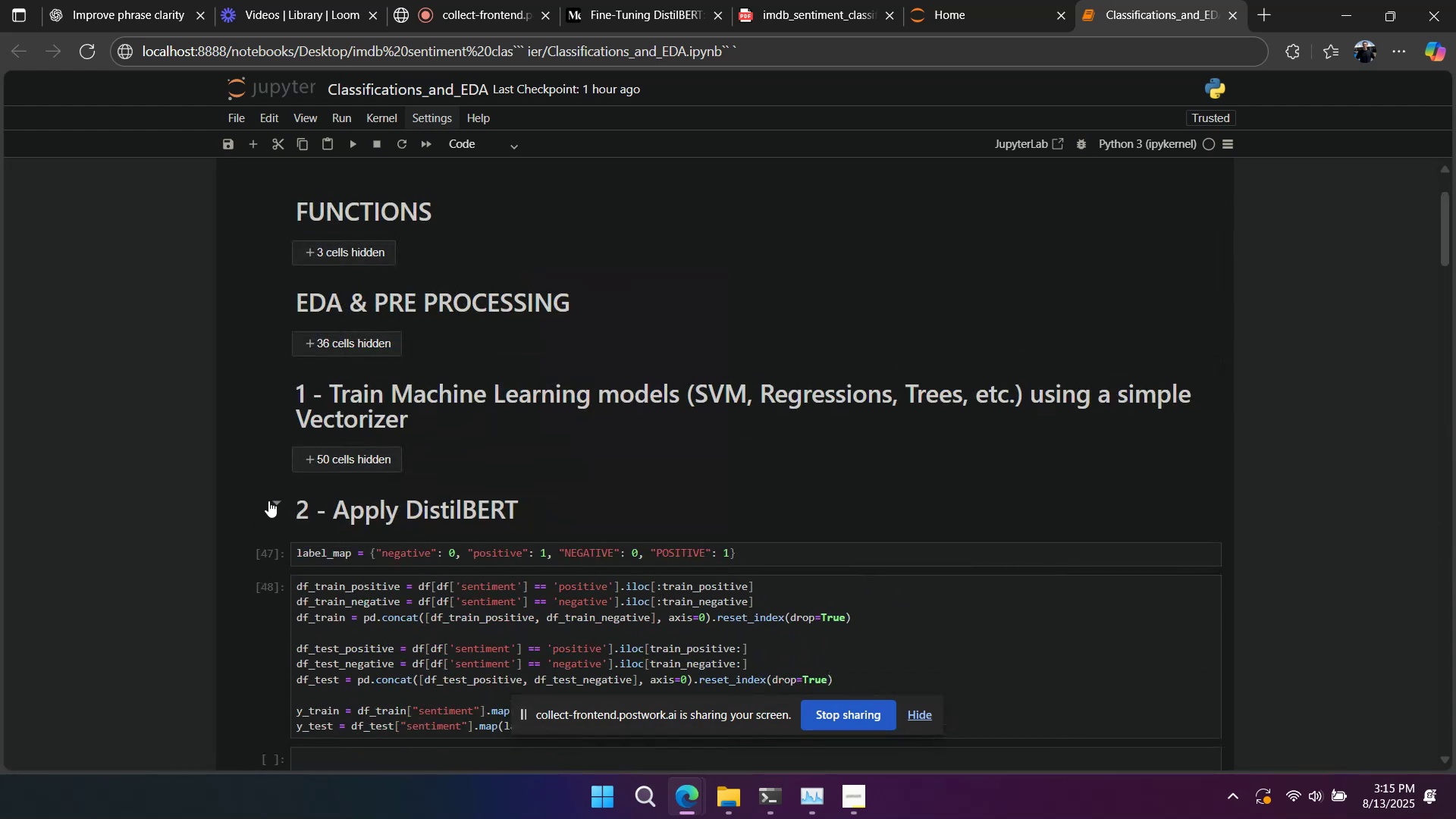 
left_click([274, 515])
 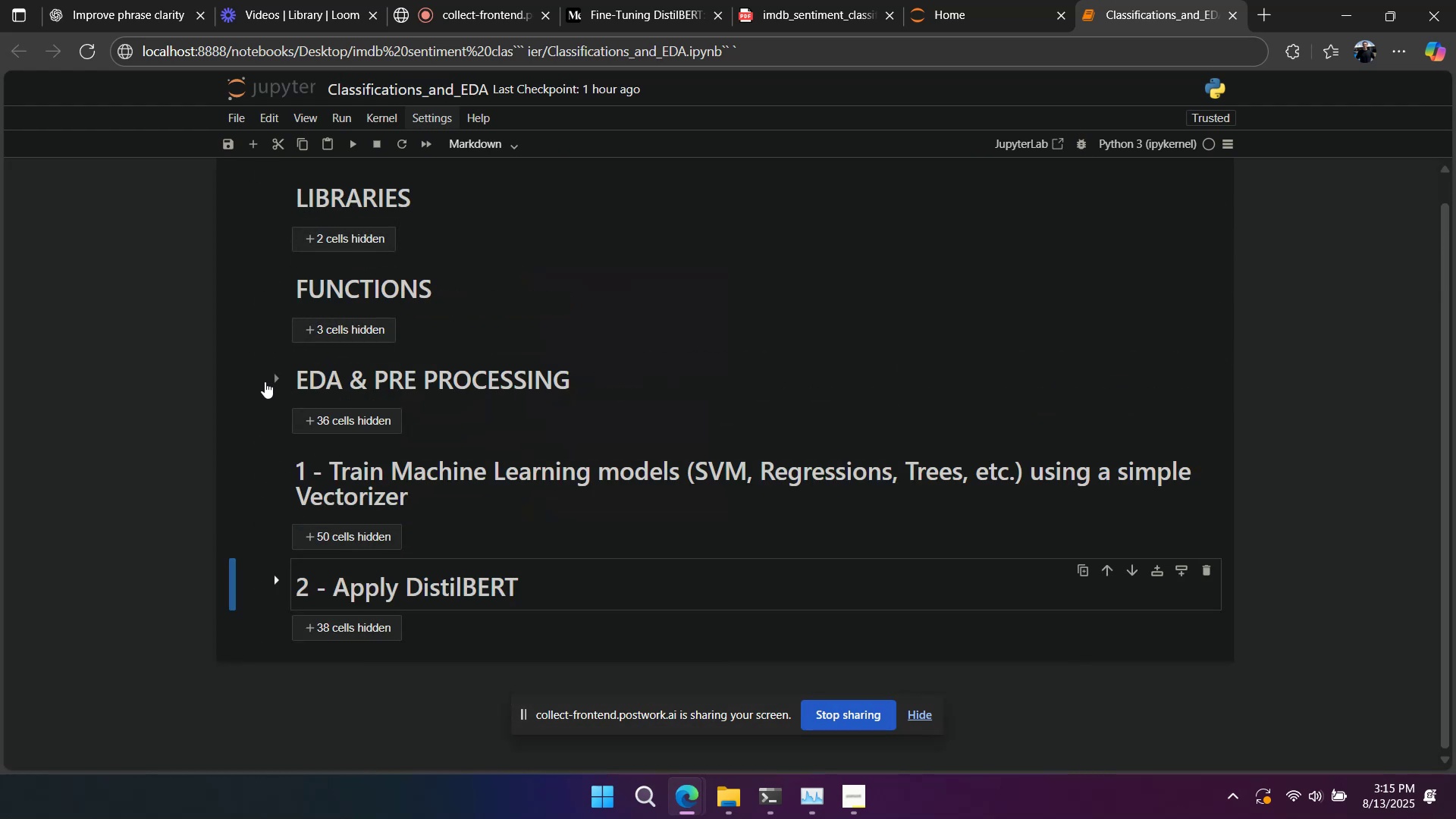 
left_click([268, 379])
 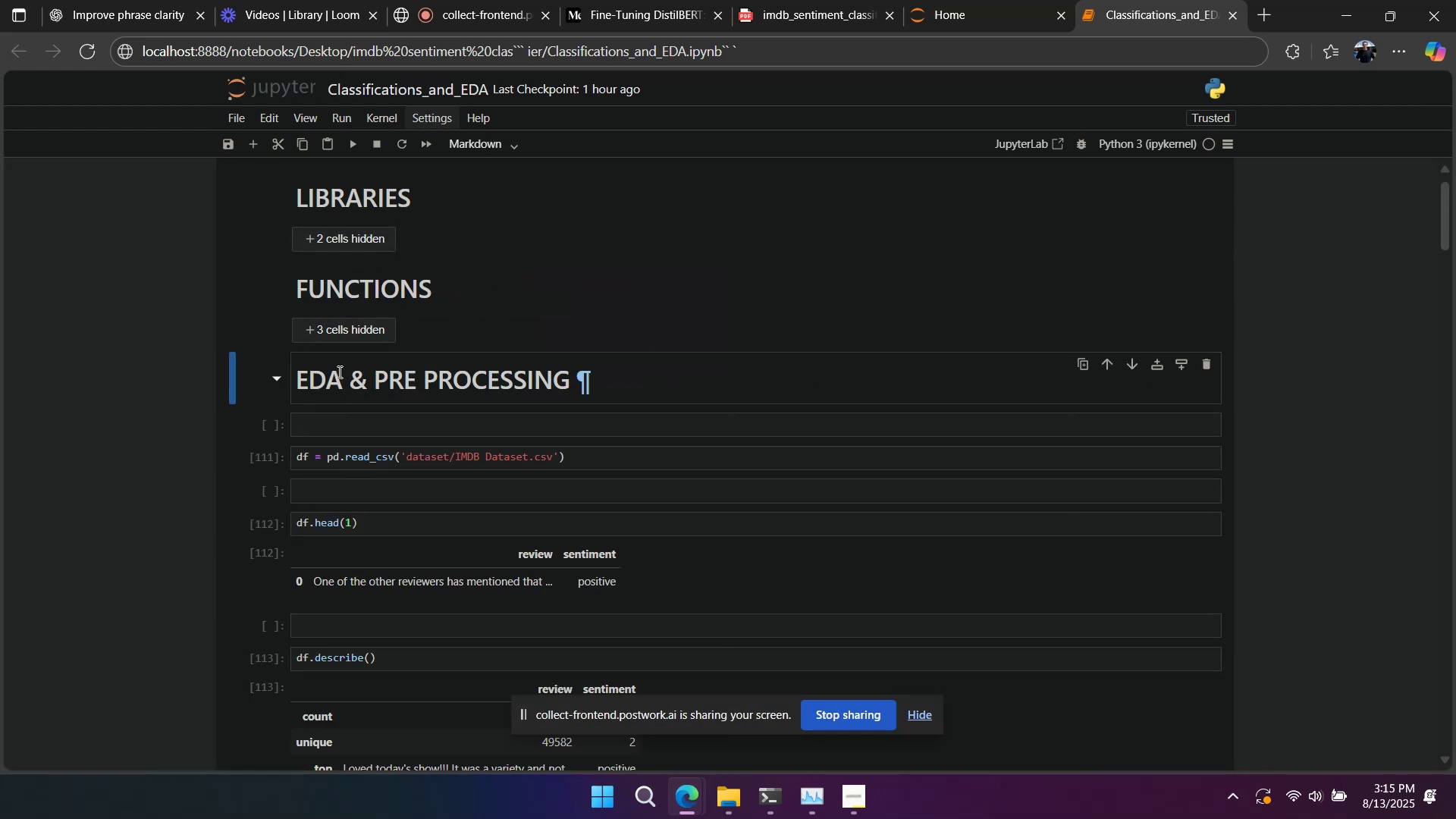 
scroll: coordinate [395, 375], scroll_direction: down, amount: 1.0
 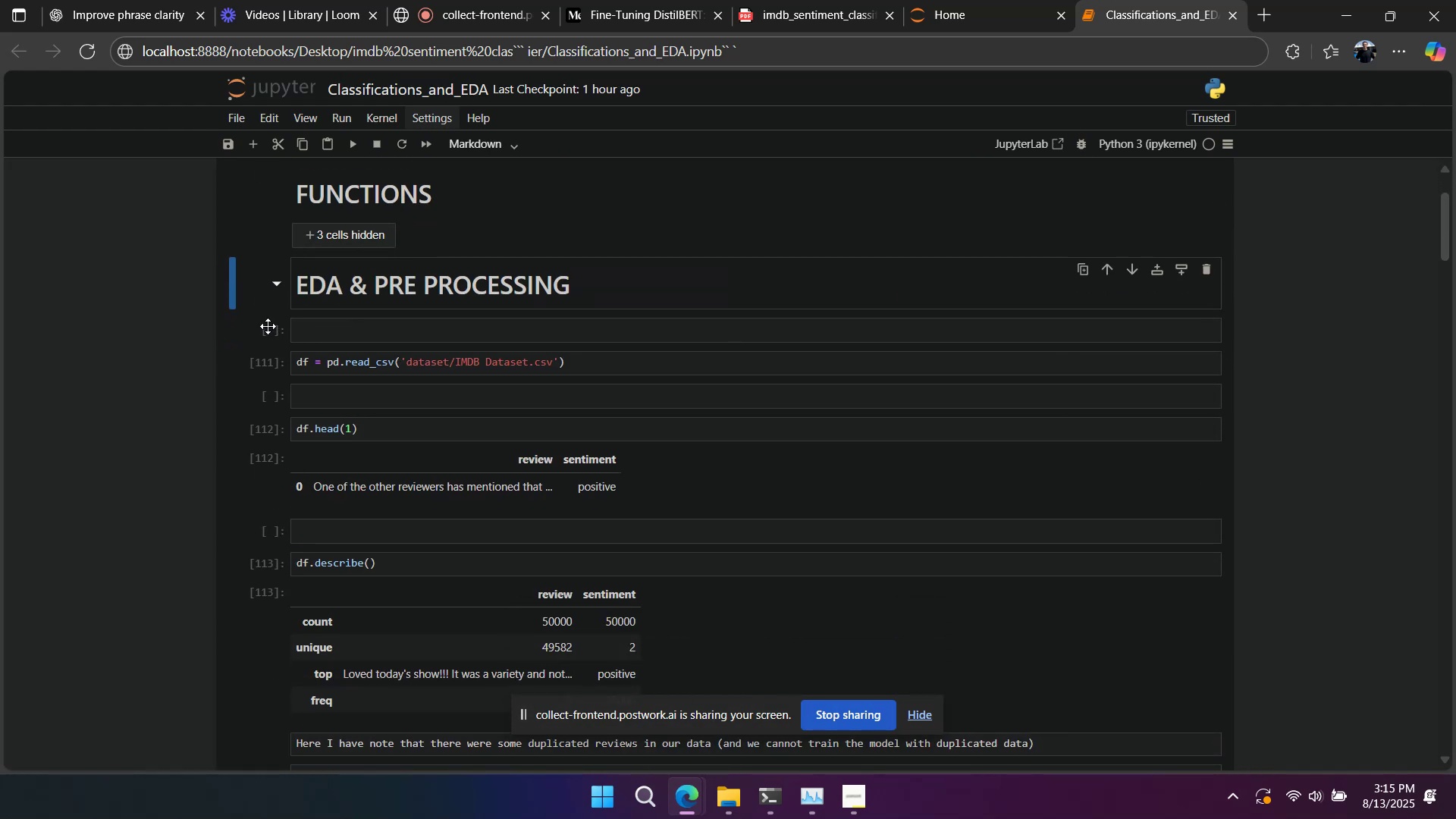 
left_click([269, 336])
 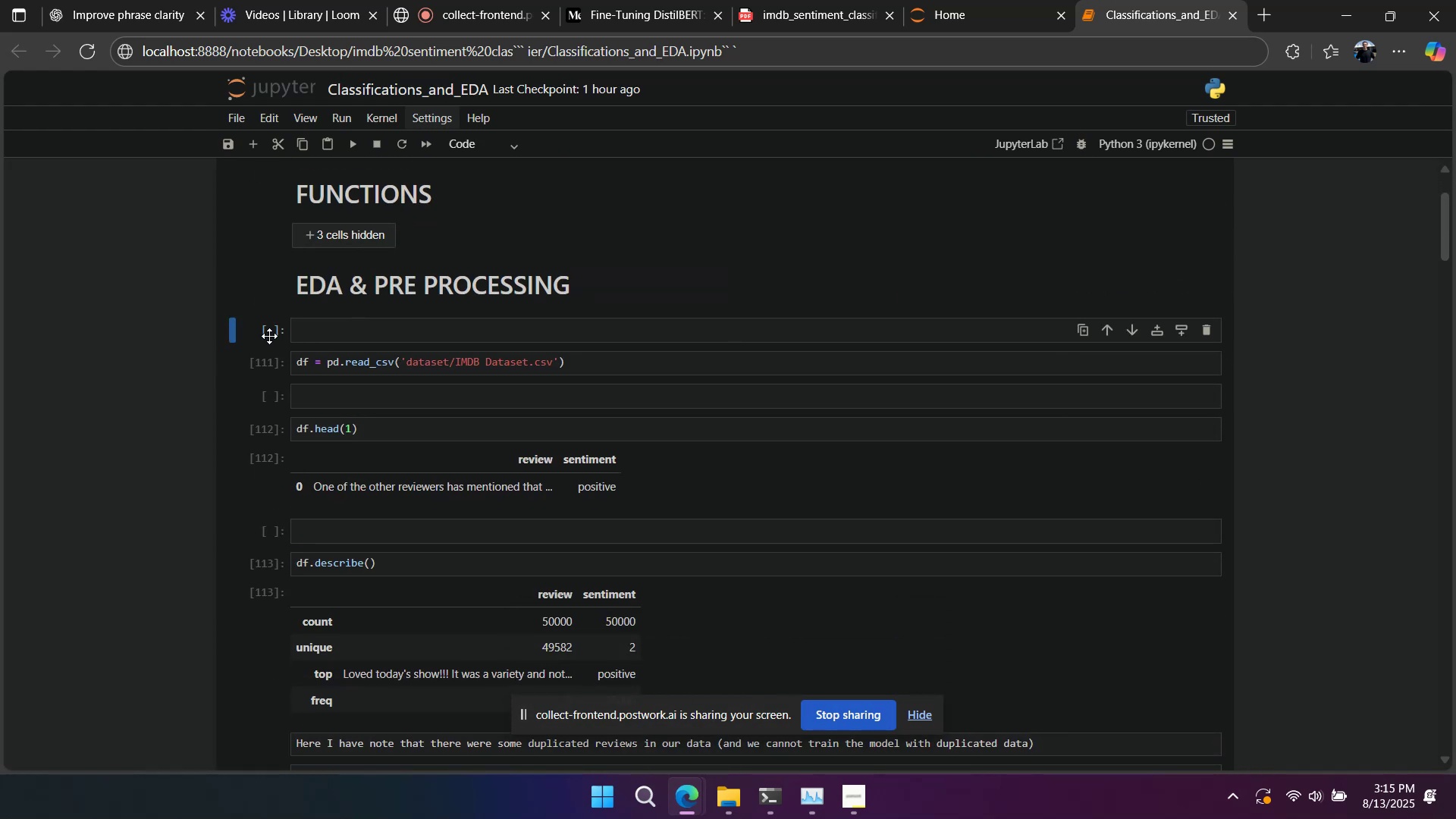 
type(dd)
 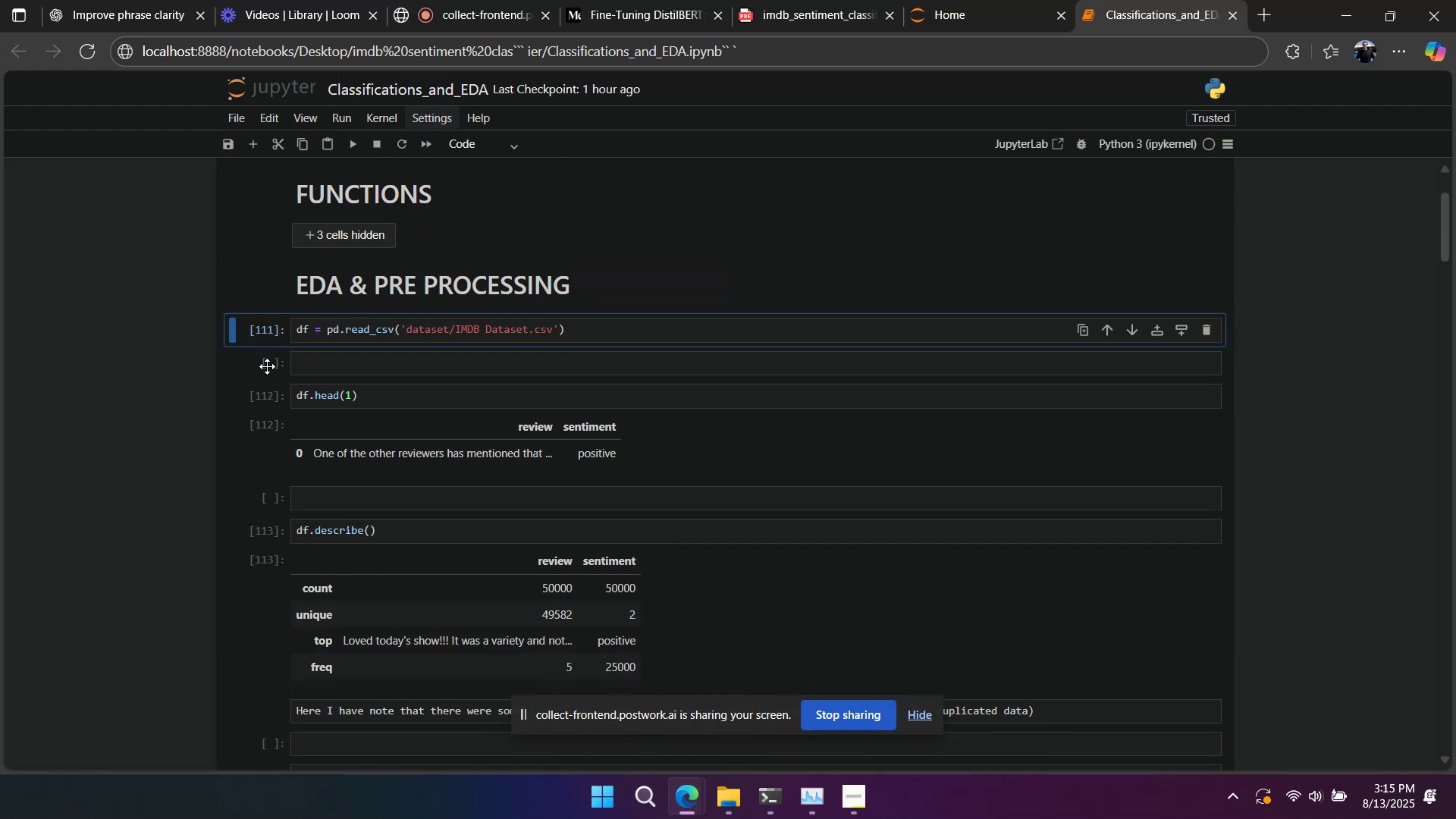 
left_click([267, 366])
 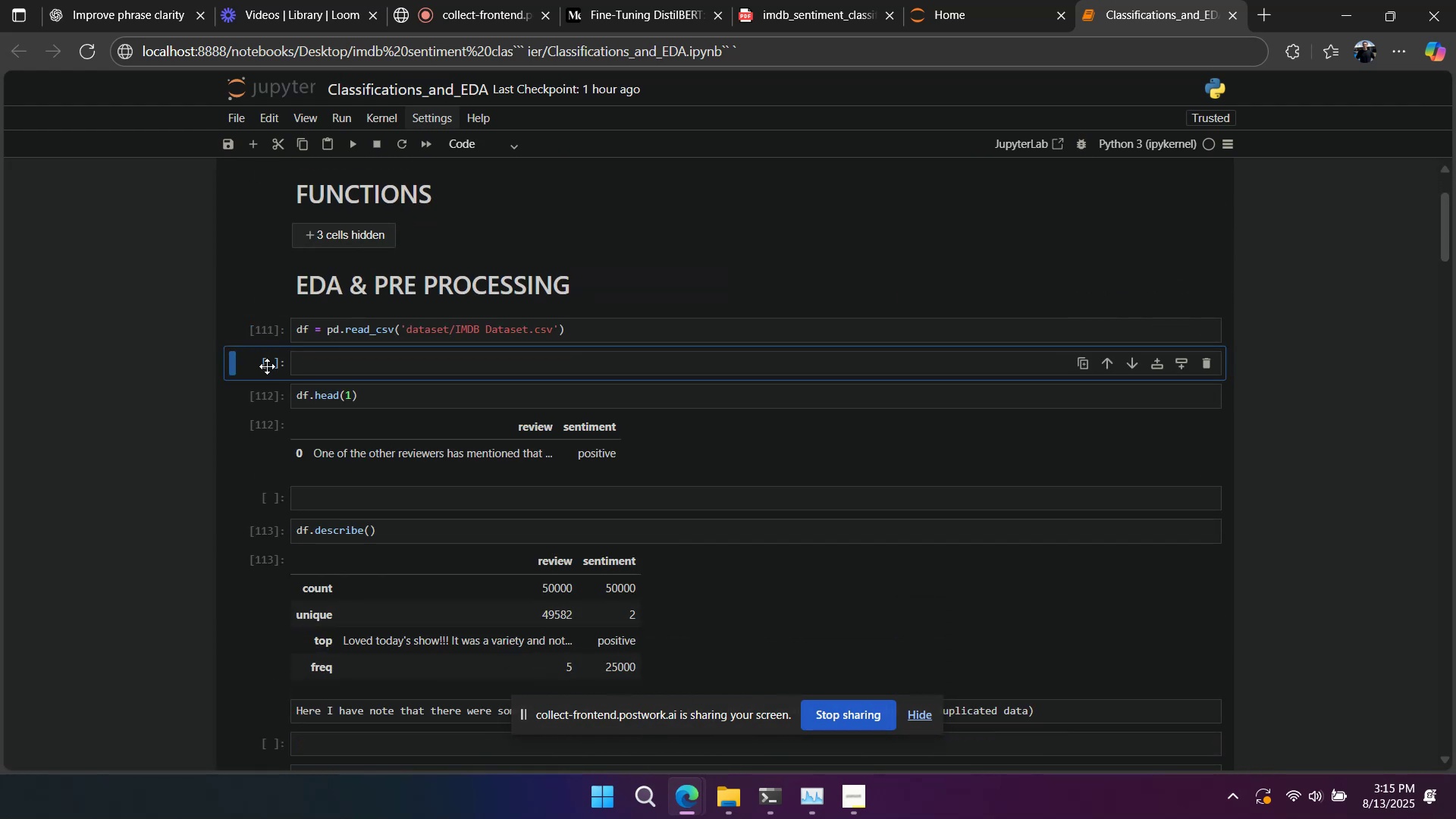 
type(dddd)
 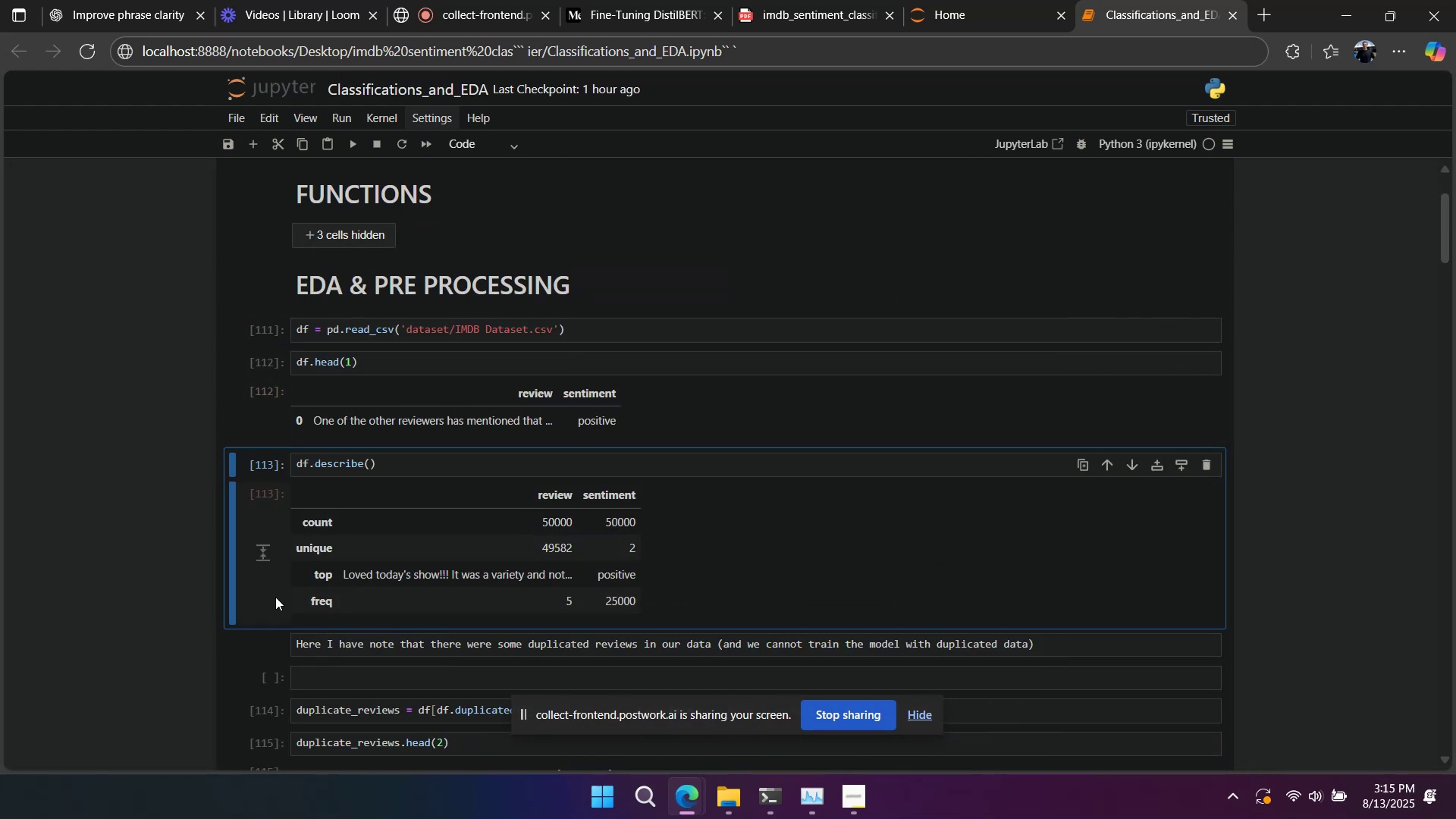 
scroll: coordinate [335, 478], scroll_direction: up, amount: 1.0
 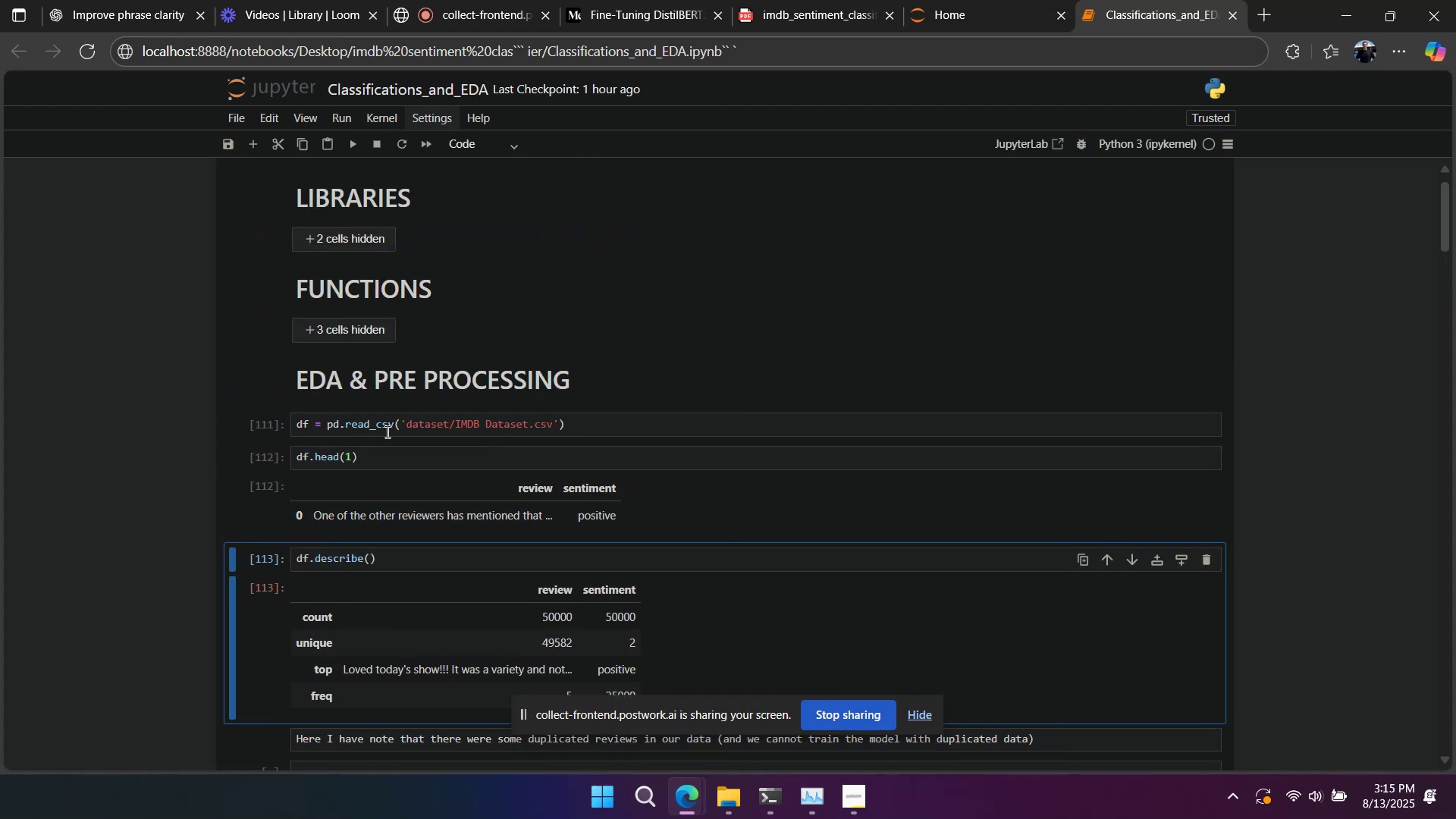 
double_click([386, 431])
 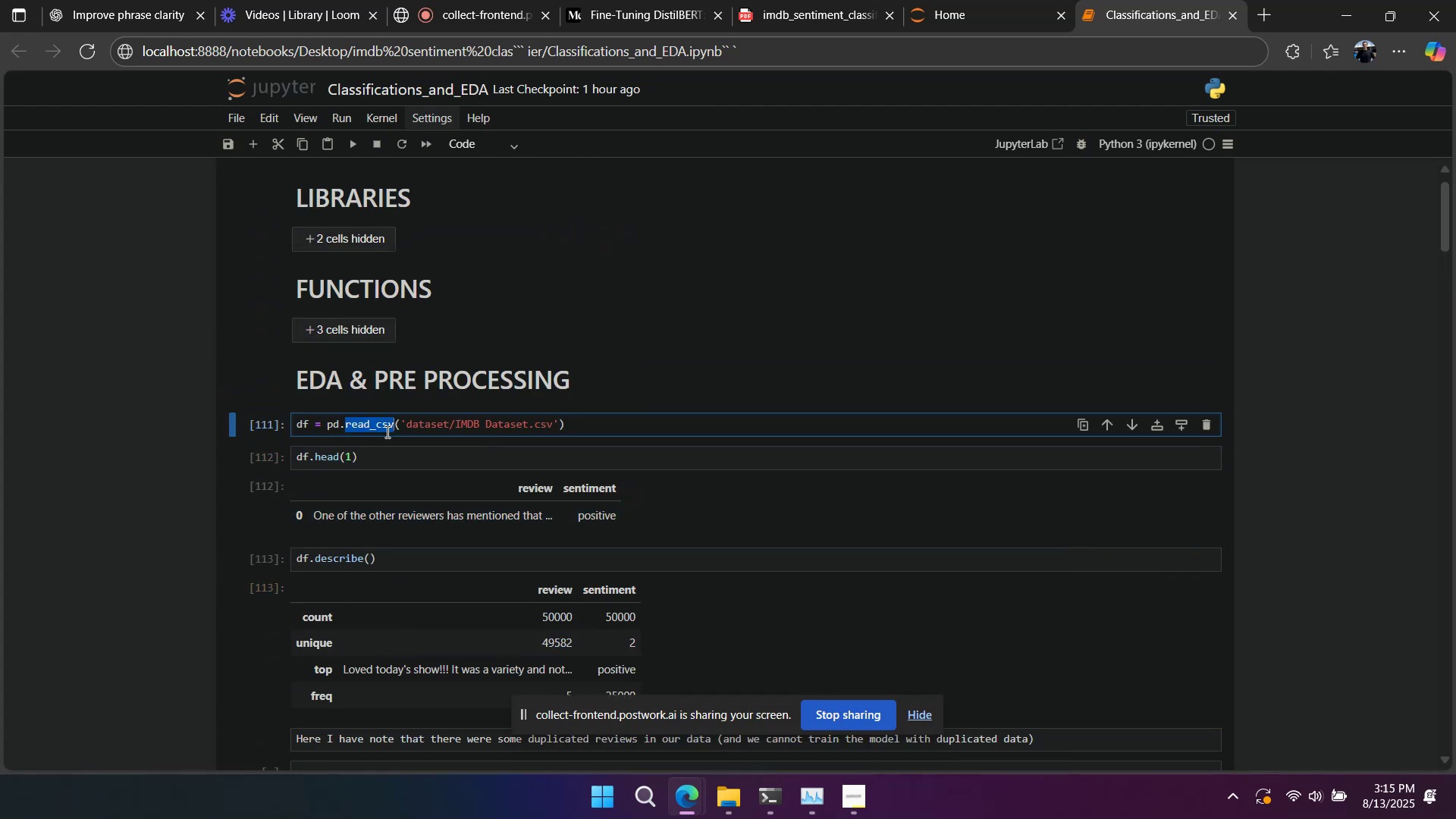 
triple_click([386, 431])
 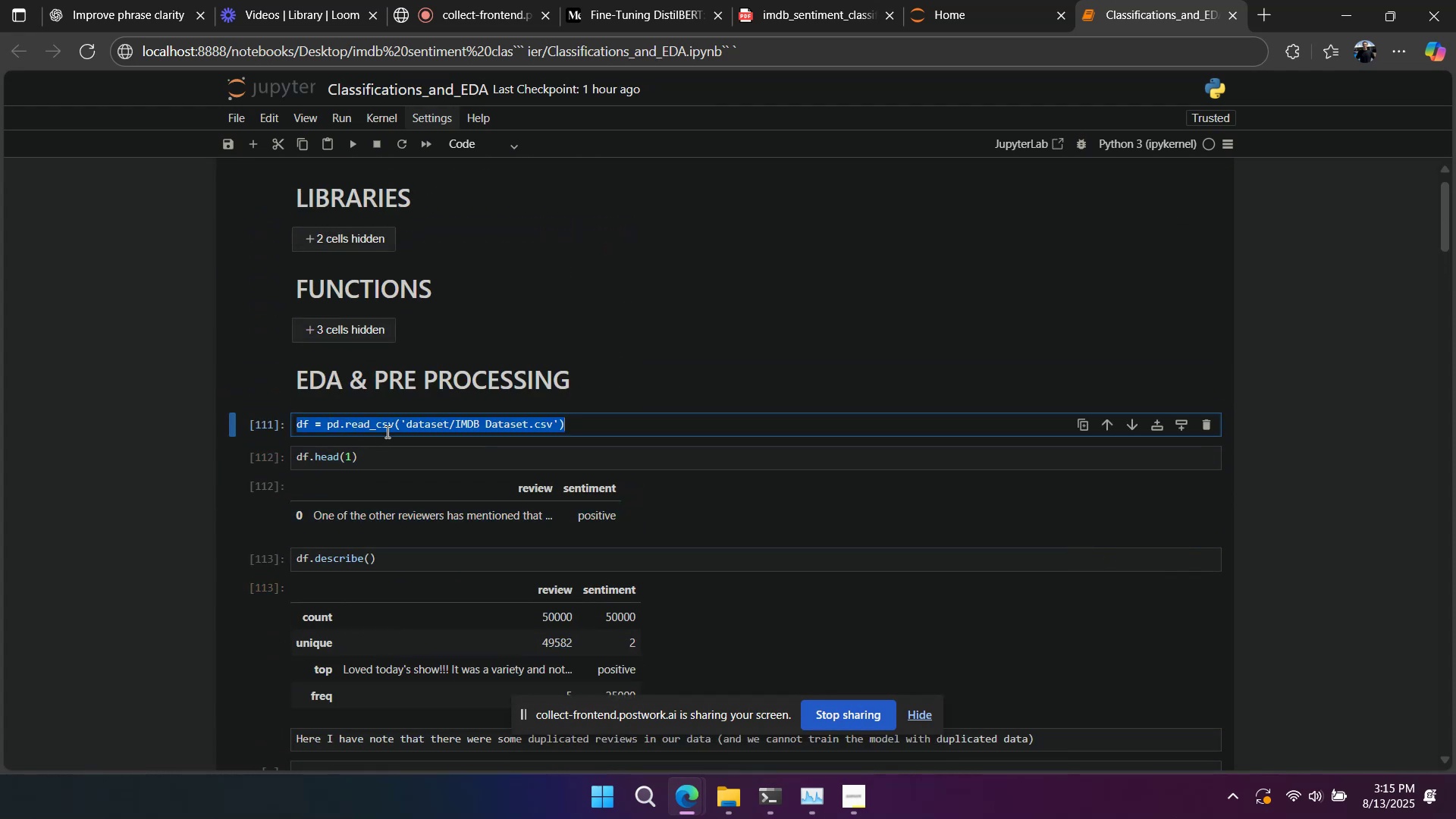 
key(Control+C)
 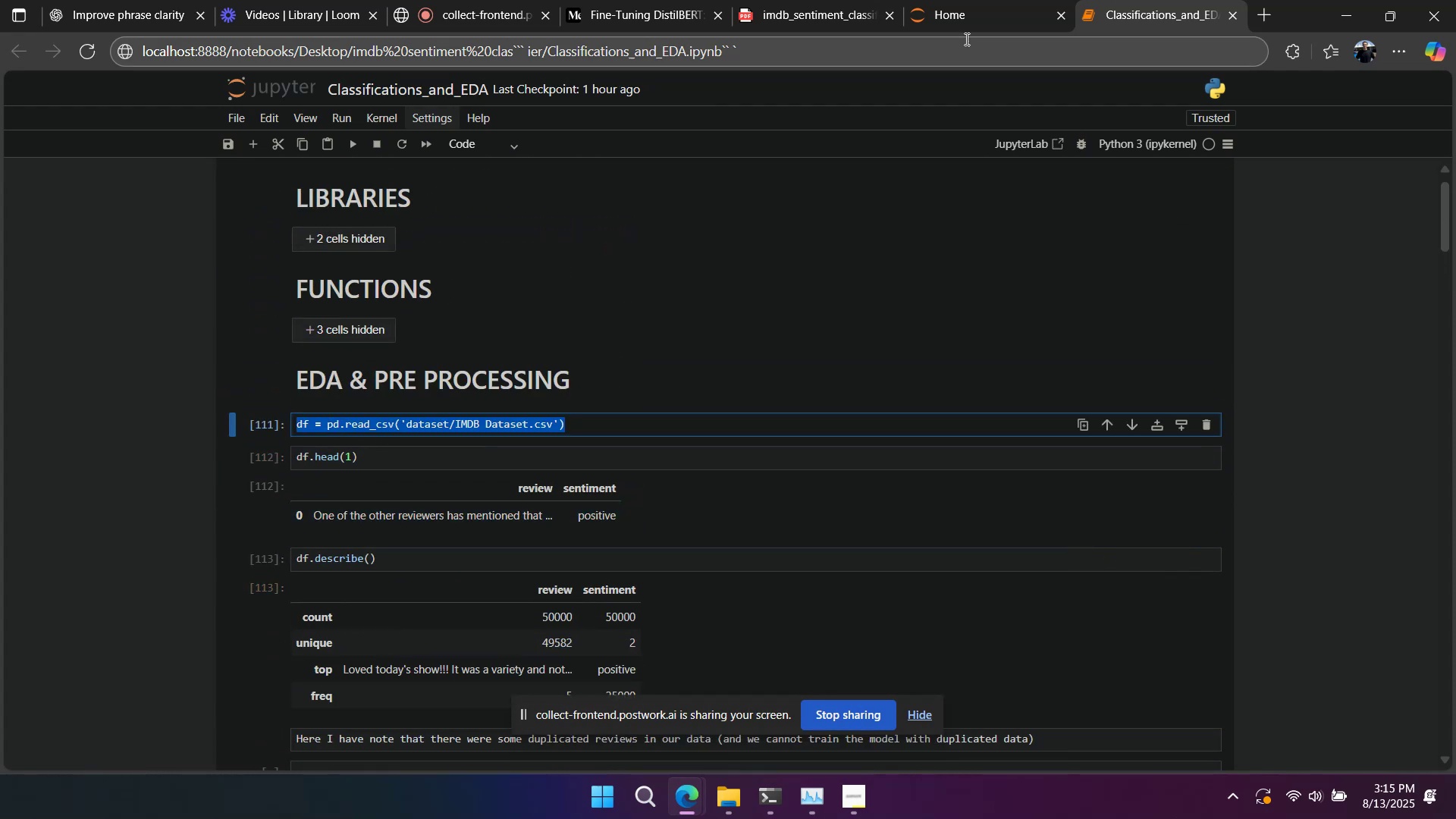 
left_click([965, 30])
 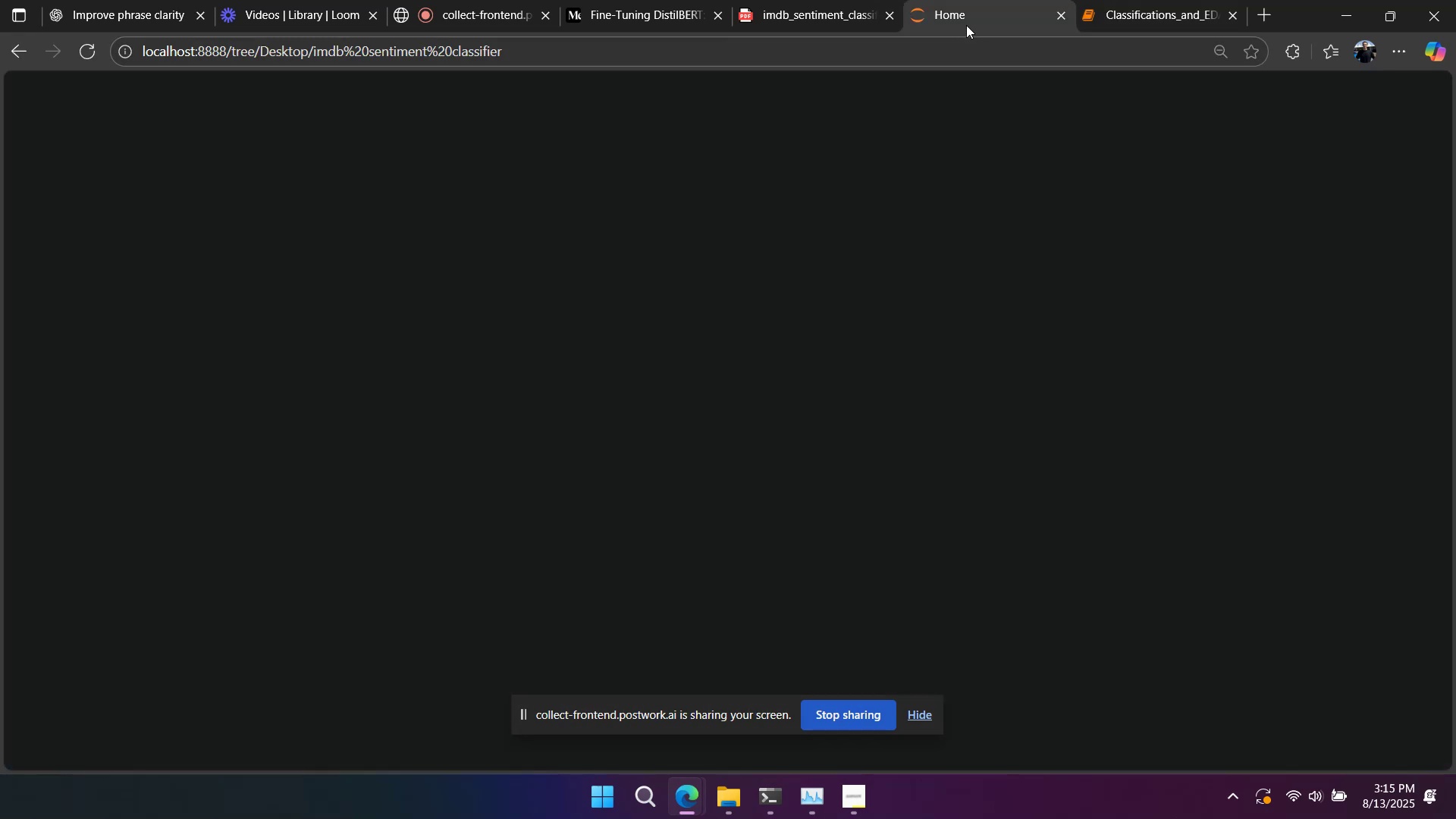 
wait(8.46)
 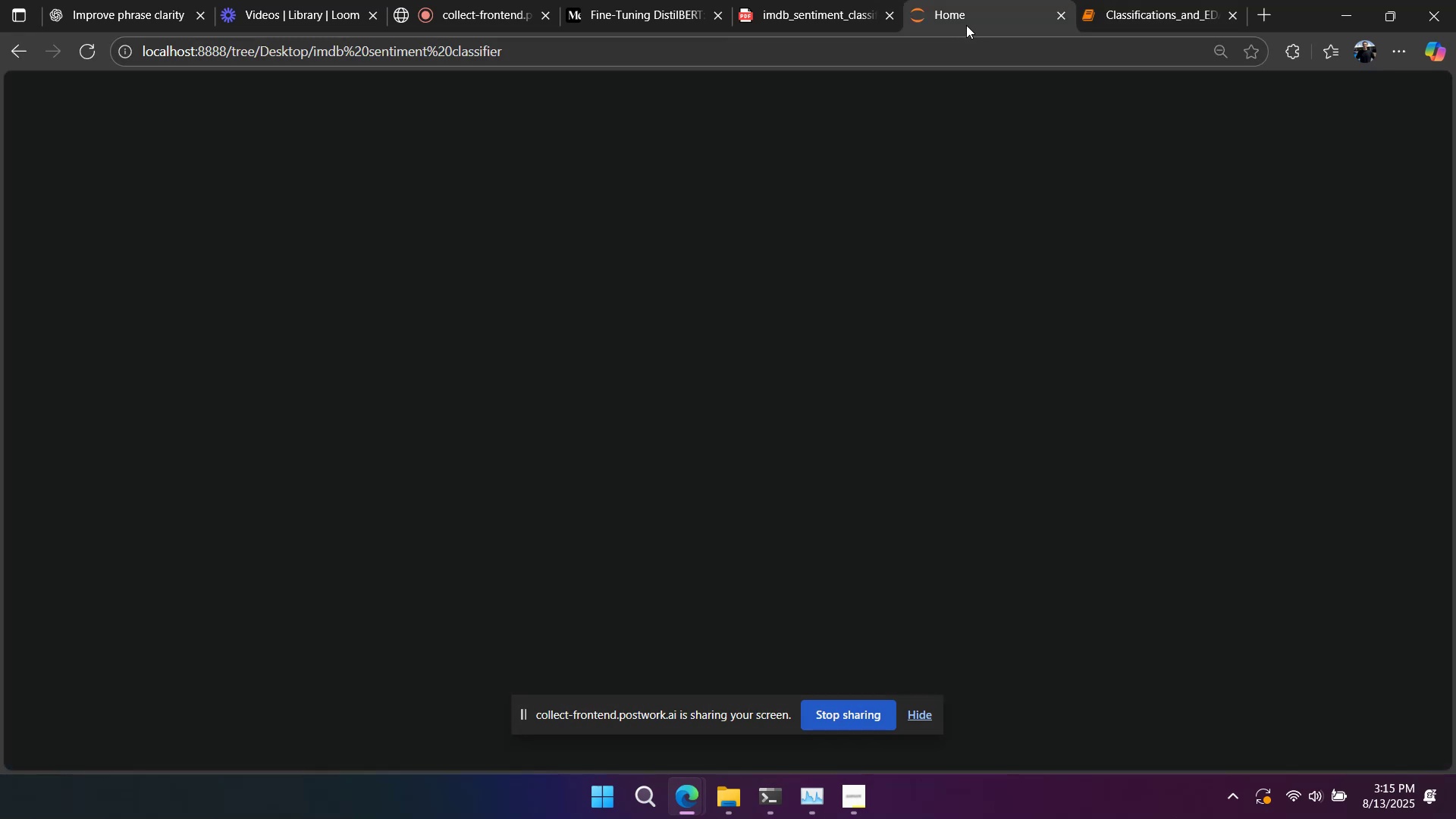 
left_click([541, 340])
 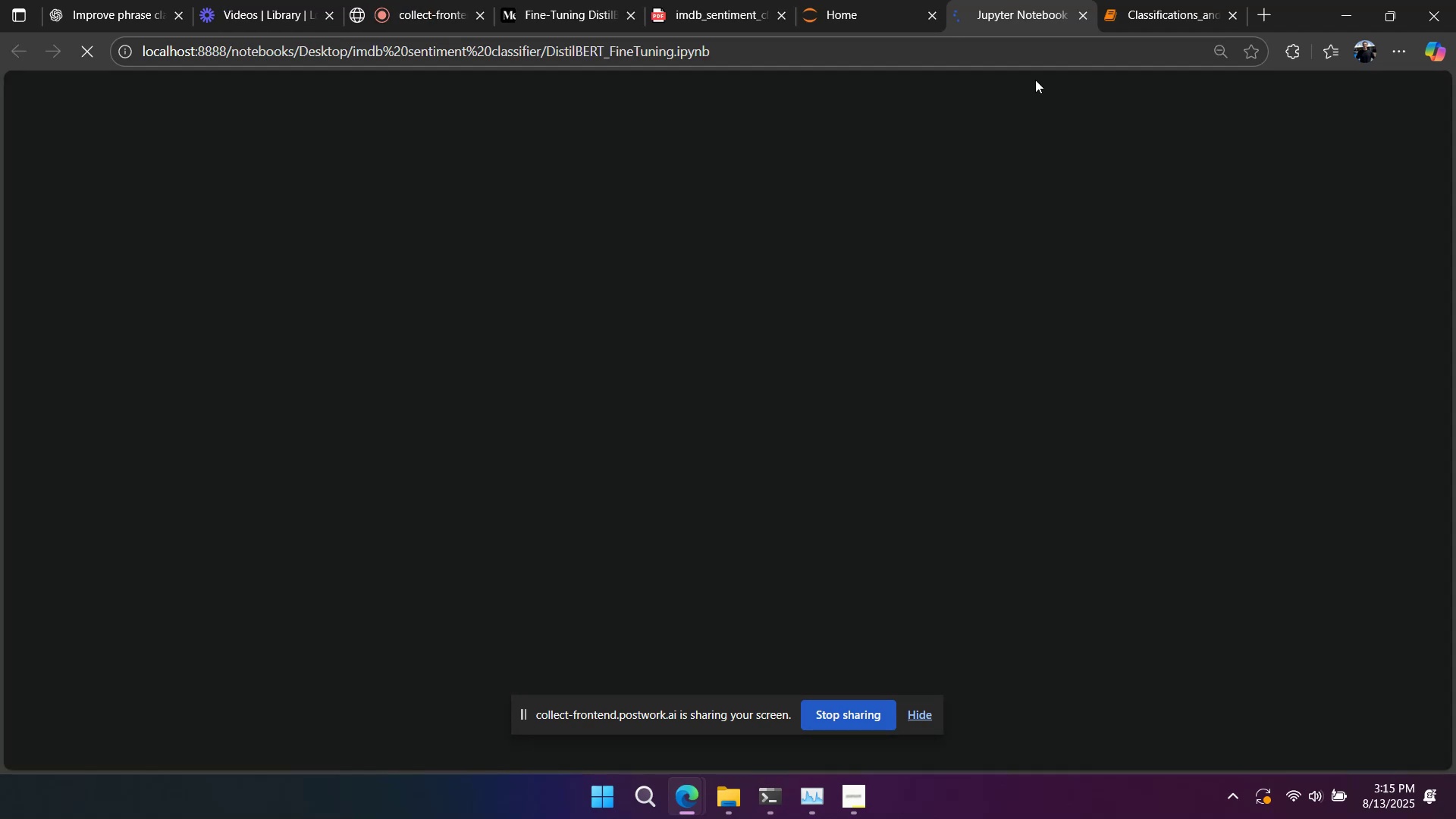 
left_click_drag(start_coordinate=[1012, 24], to_coordinate=[1271, 22])
 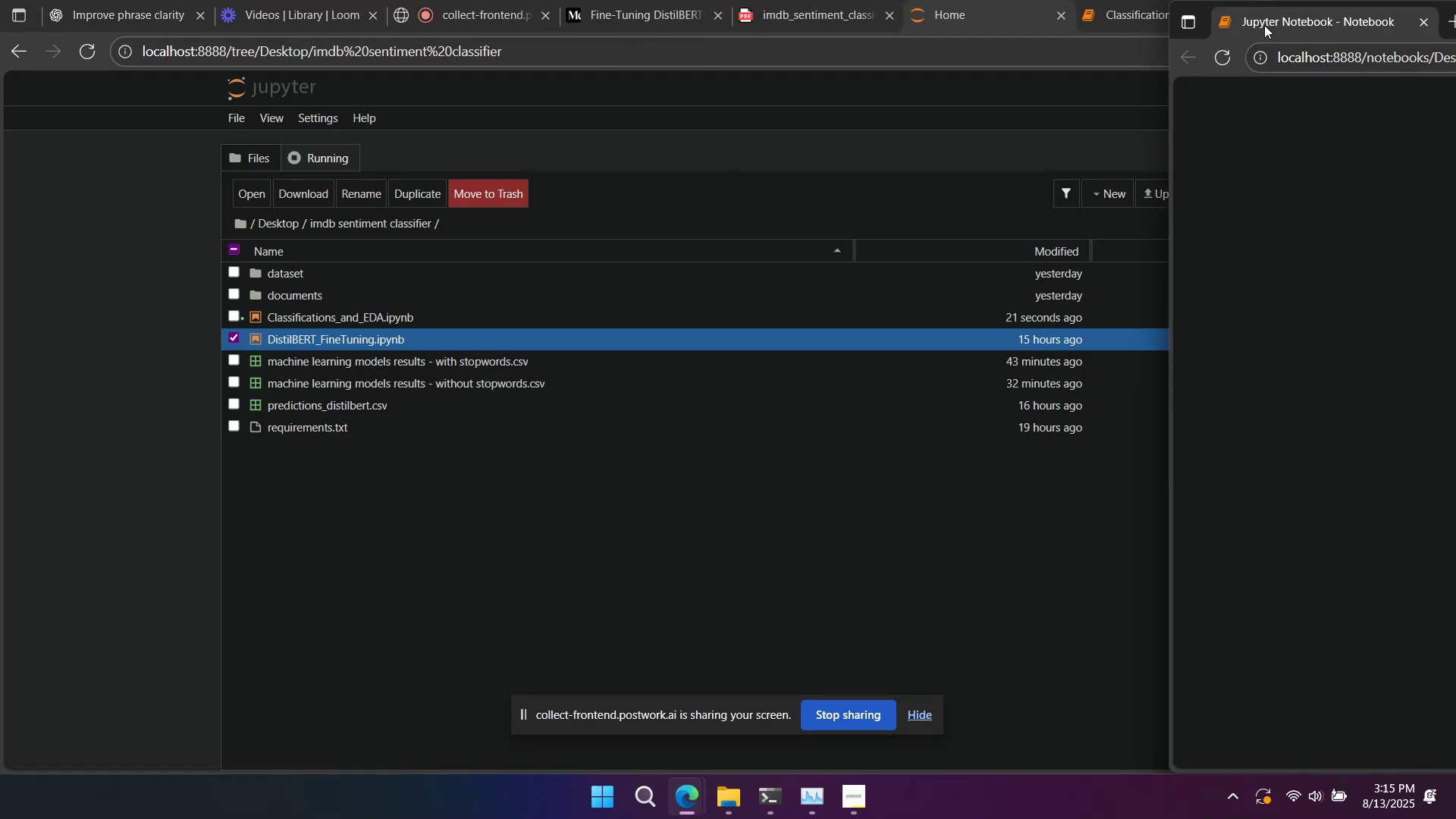 
left_click_drag(start_coordinate=[1266, 24], to_coordinate=[1236, 22])
 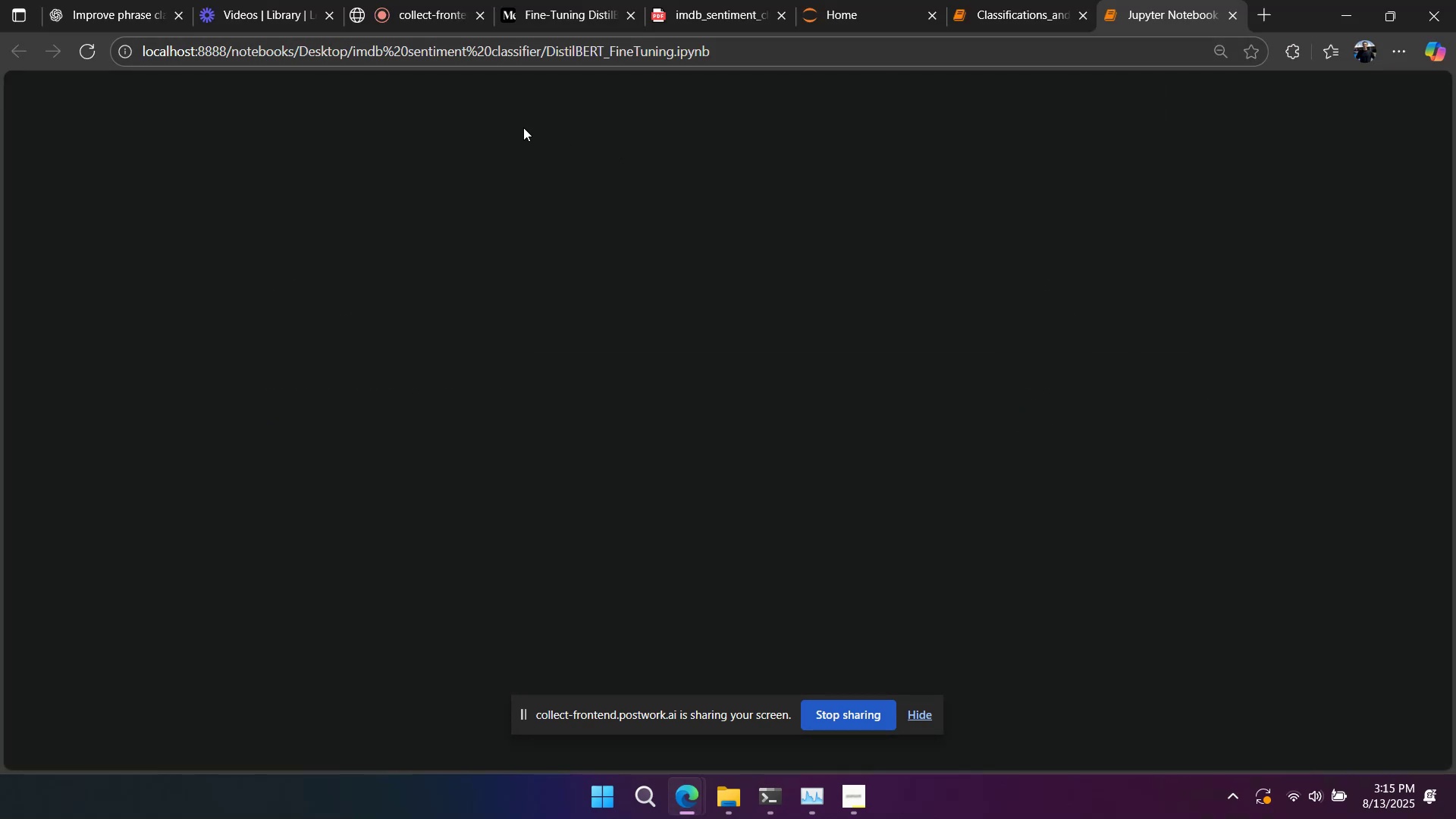 
mouse_move([571, 136])
 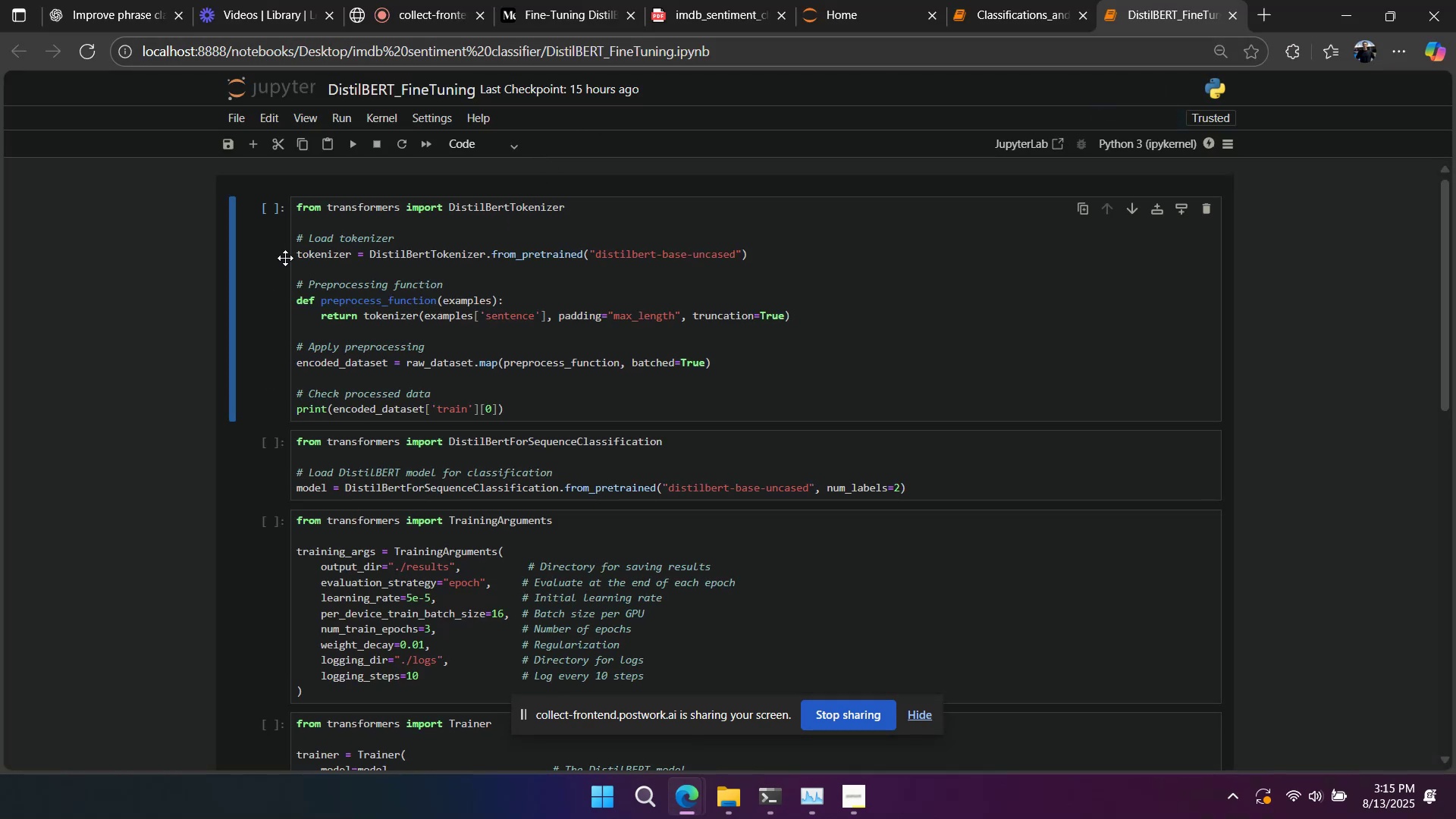 
left_click([265, 256])
 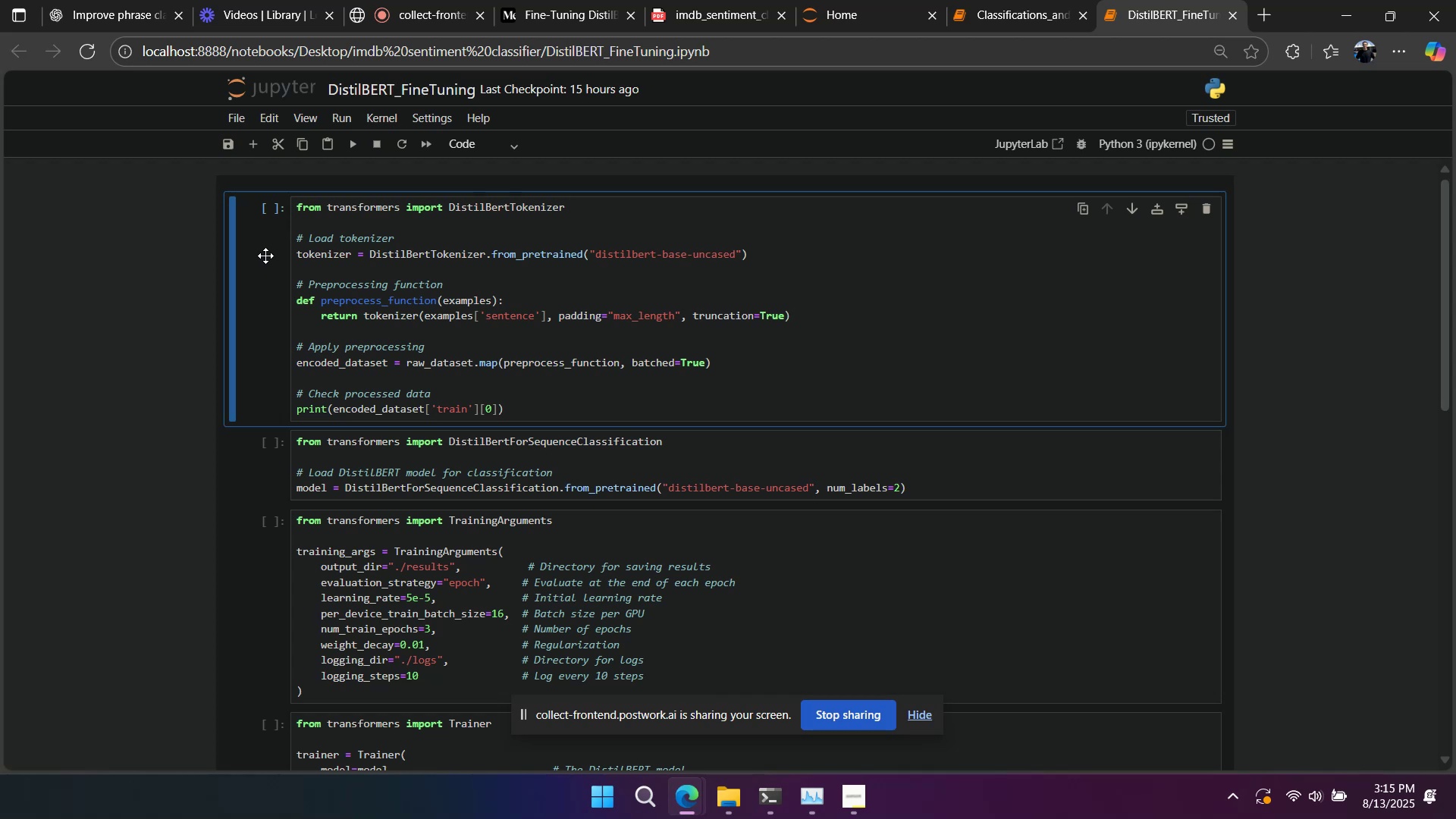 
type(aaaaaaa)
 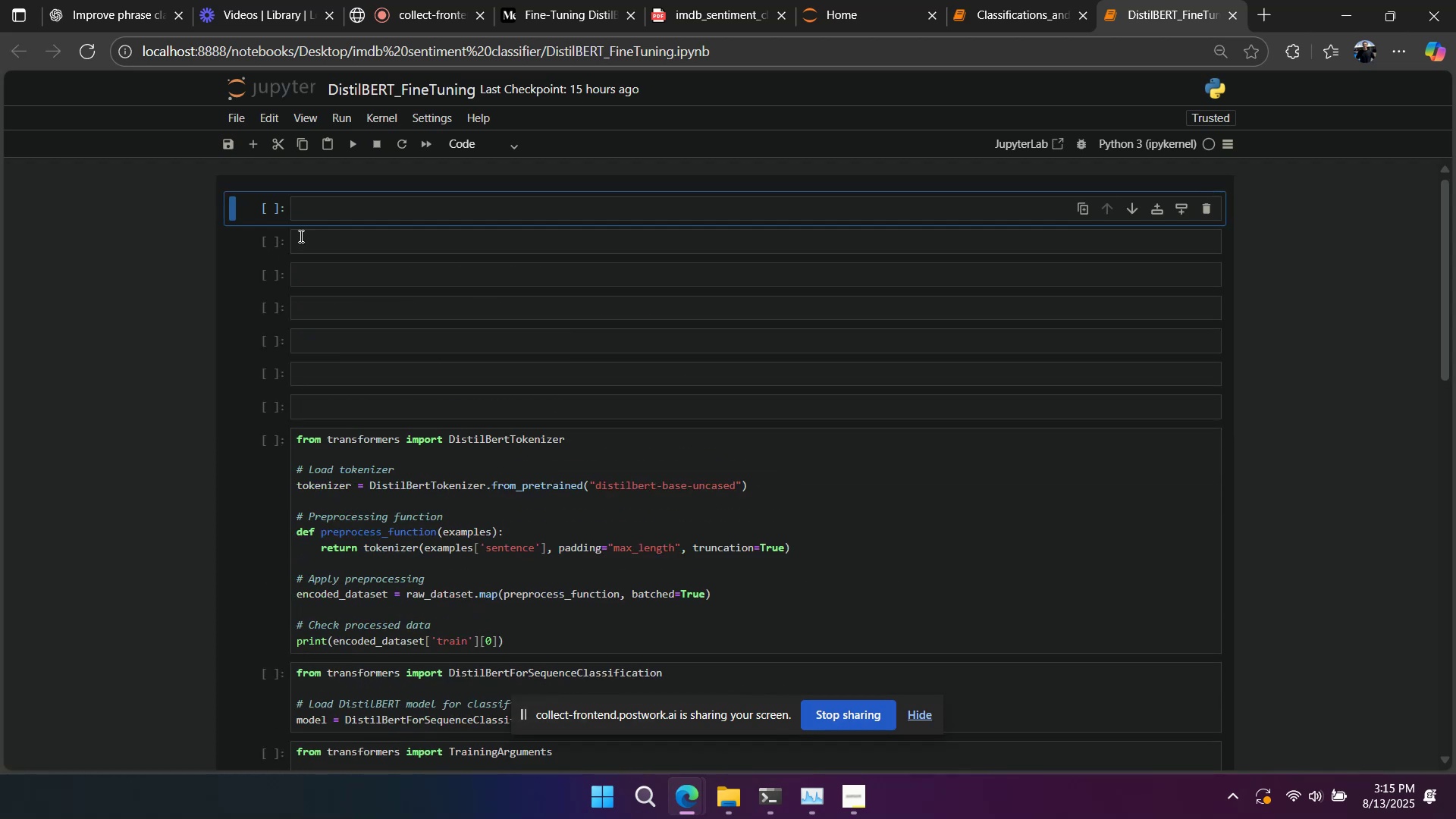 
left_click([318, 219])
 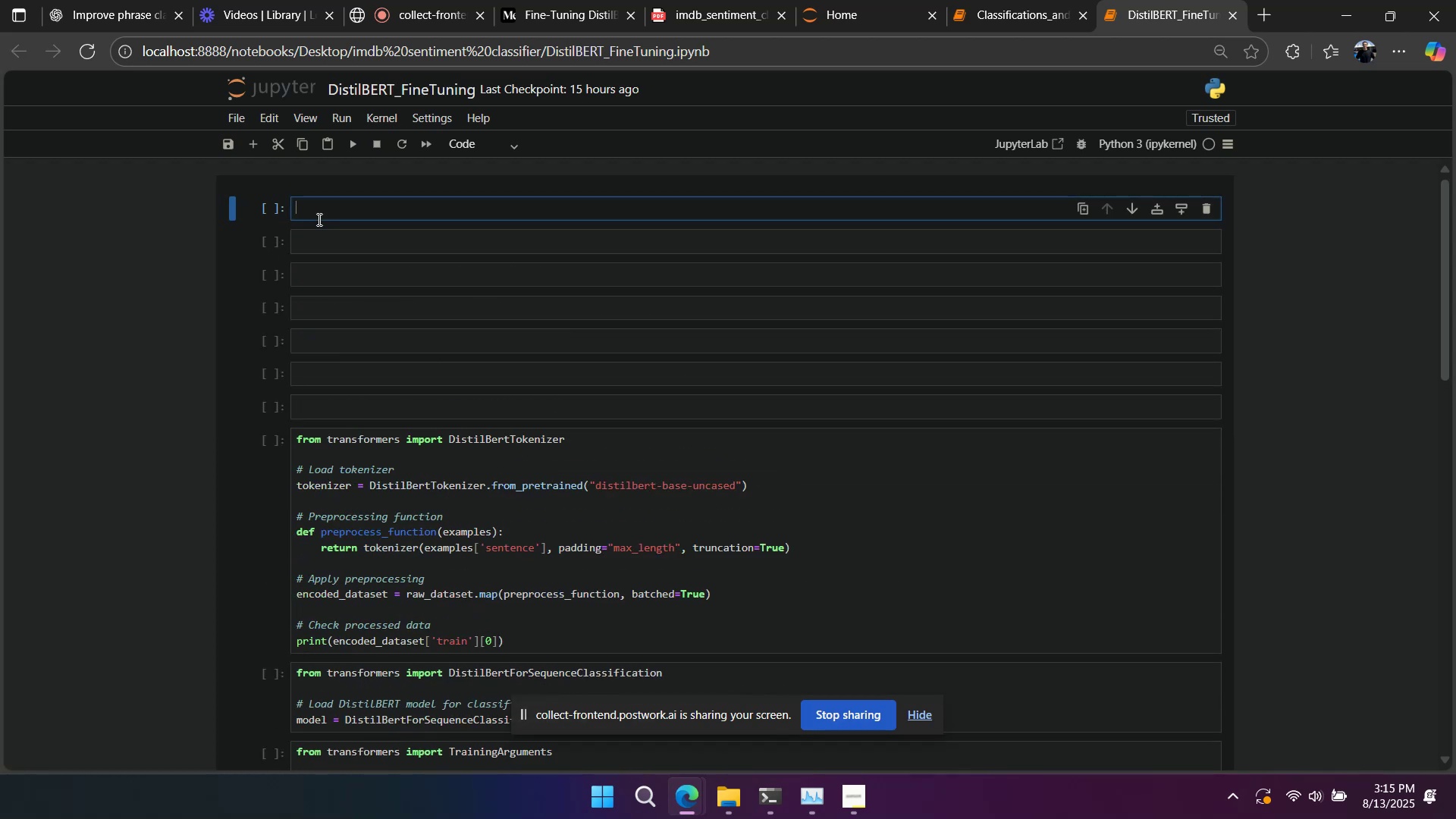 
key(Control+V)
 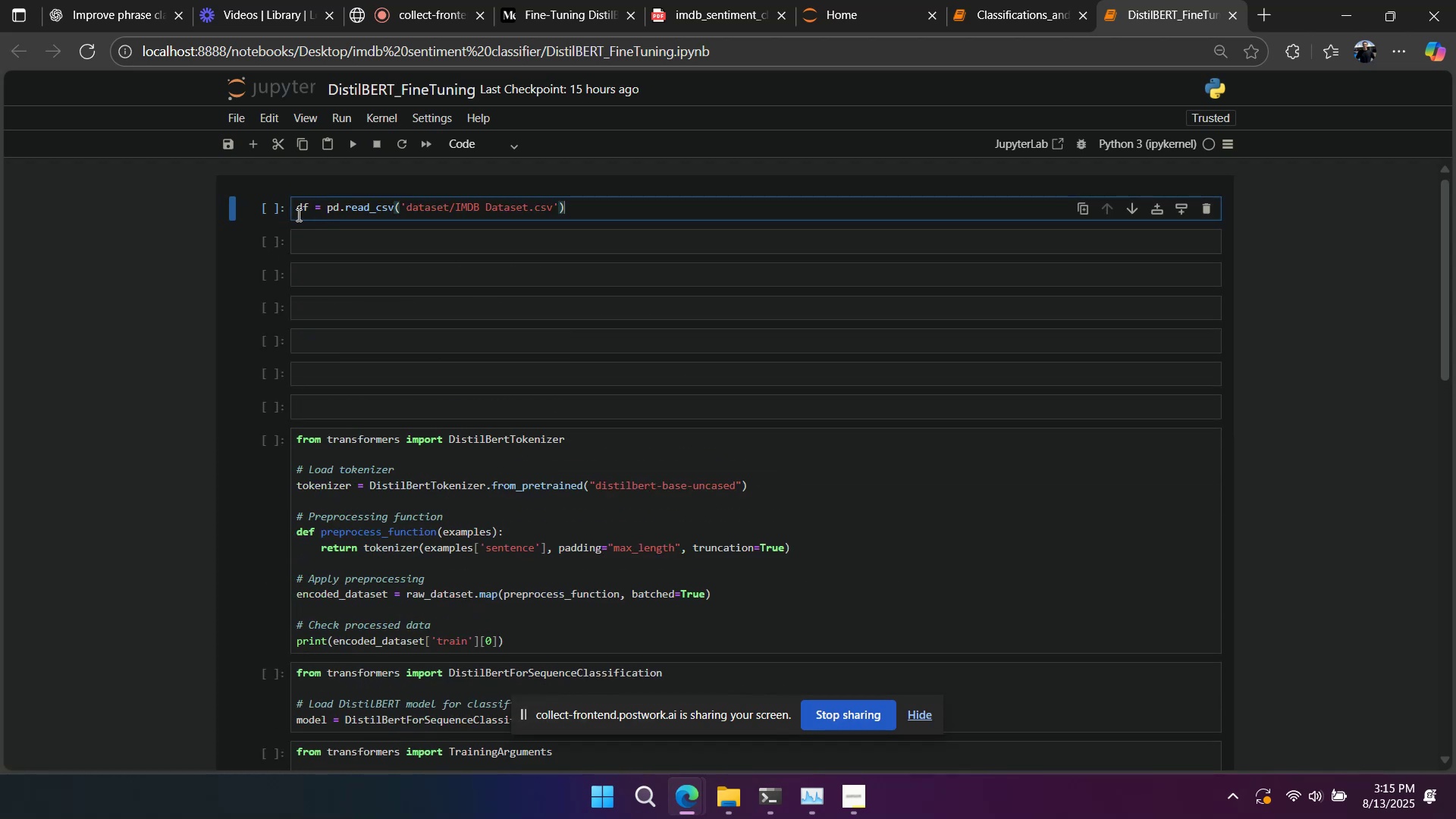 
left_click([287, 211])
 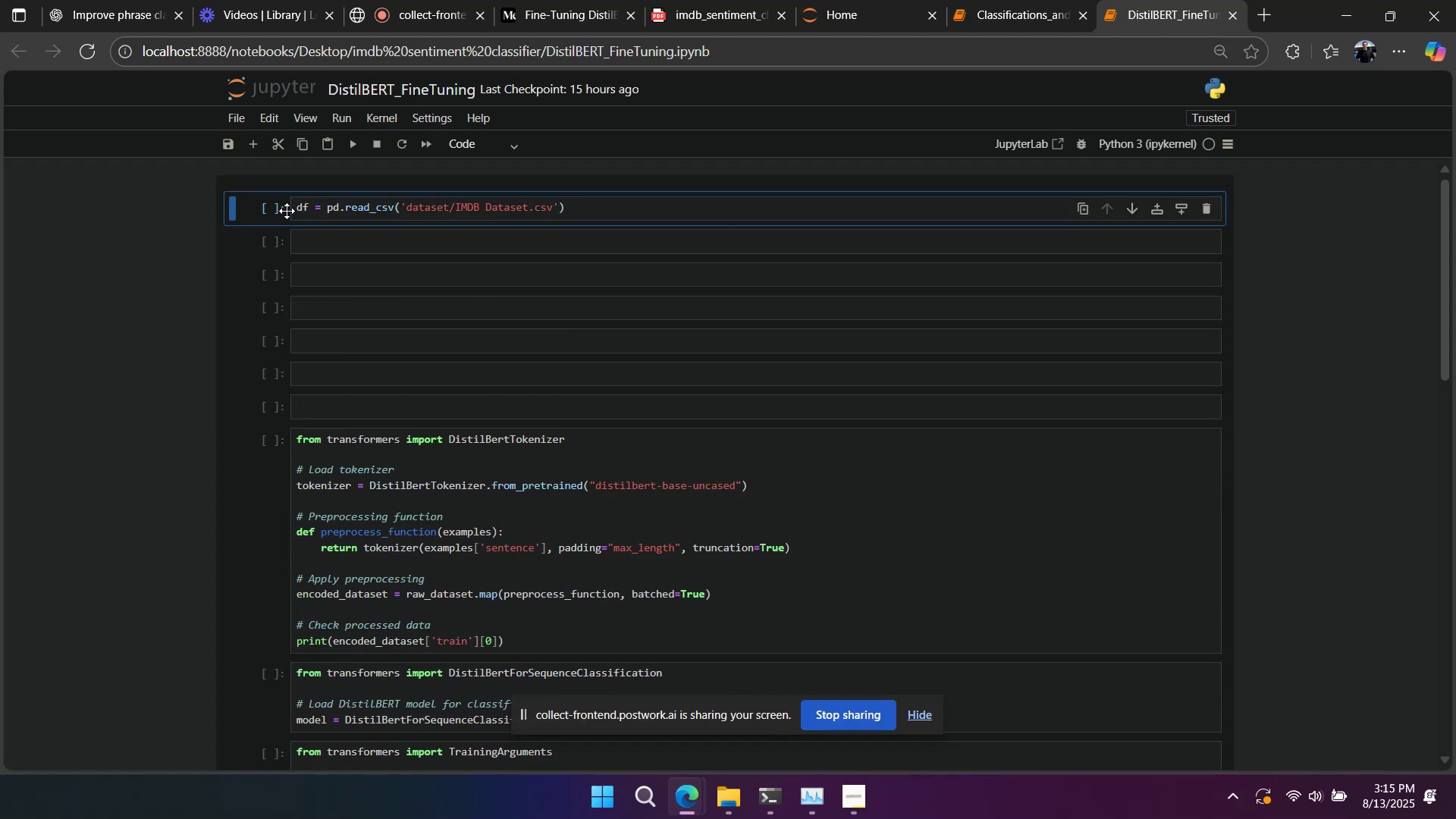 
key(A)
 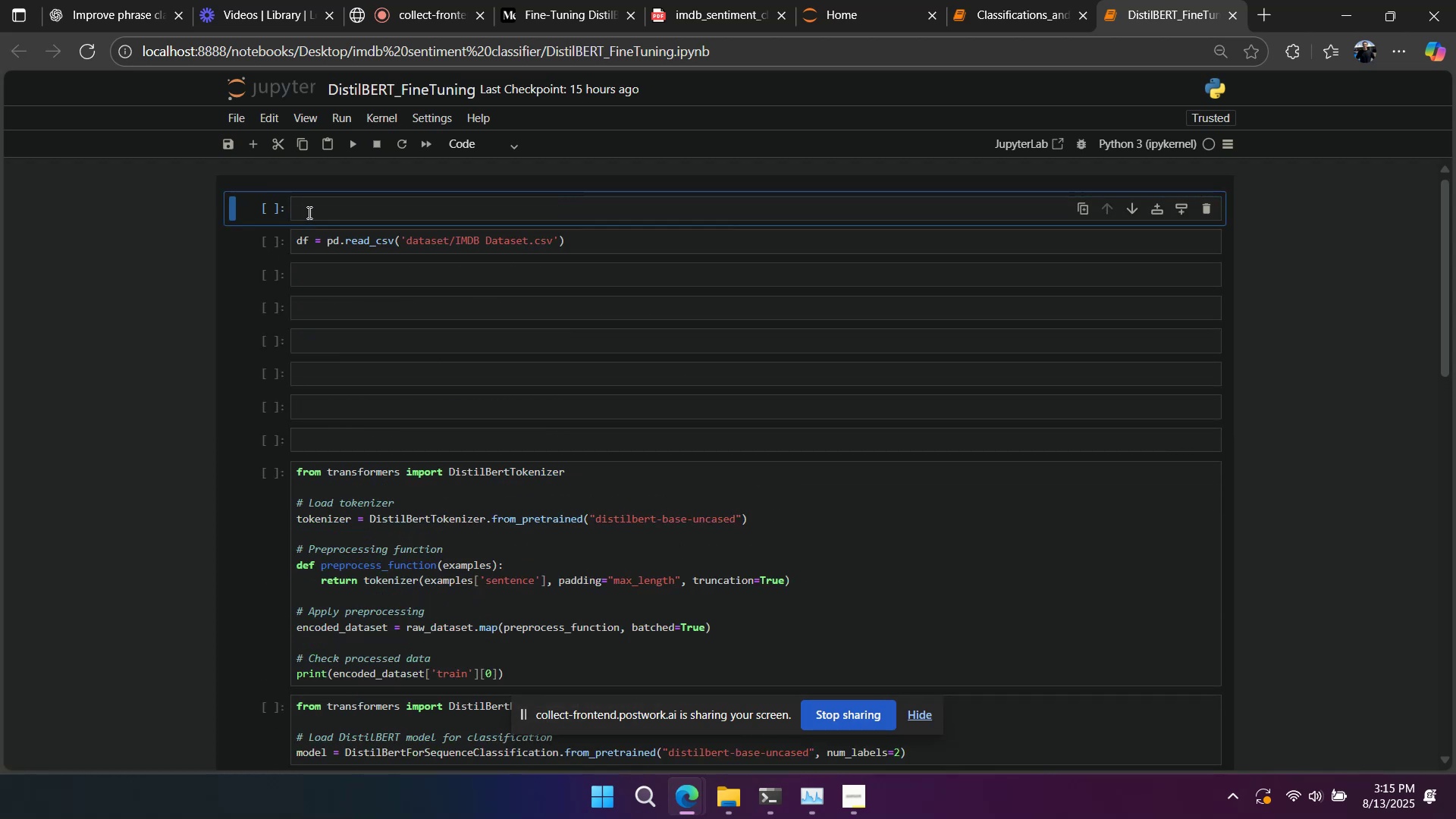 
double_click([309, 212])
 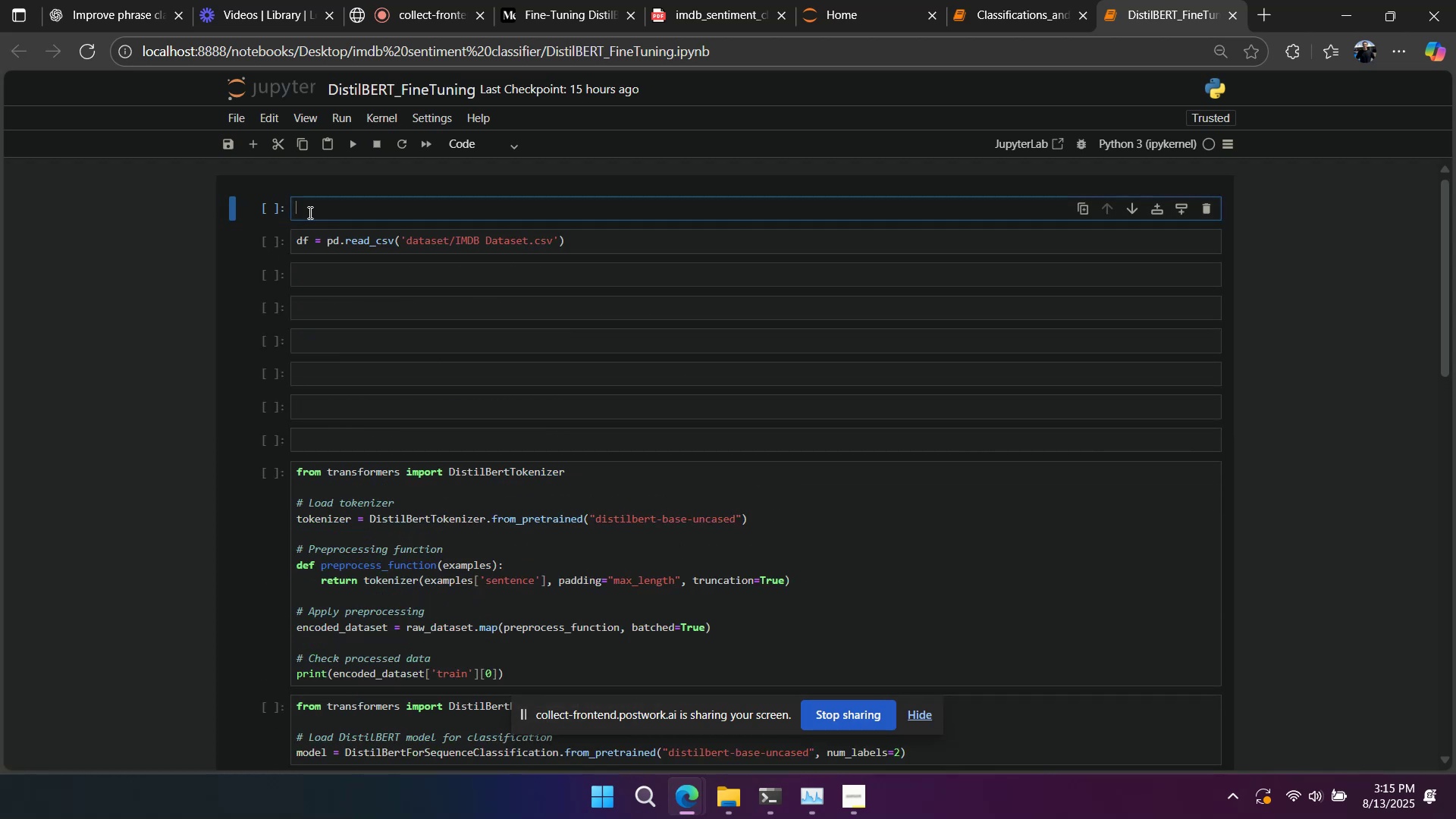 
type(import m)
key(Backspace)
type(pandas as pd)
 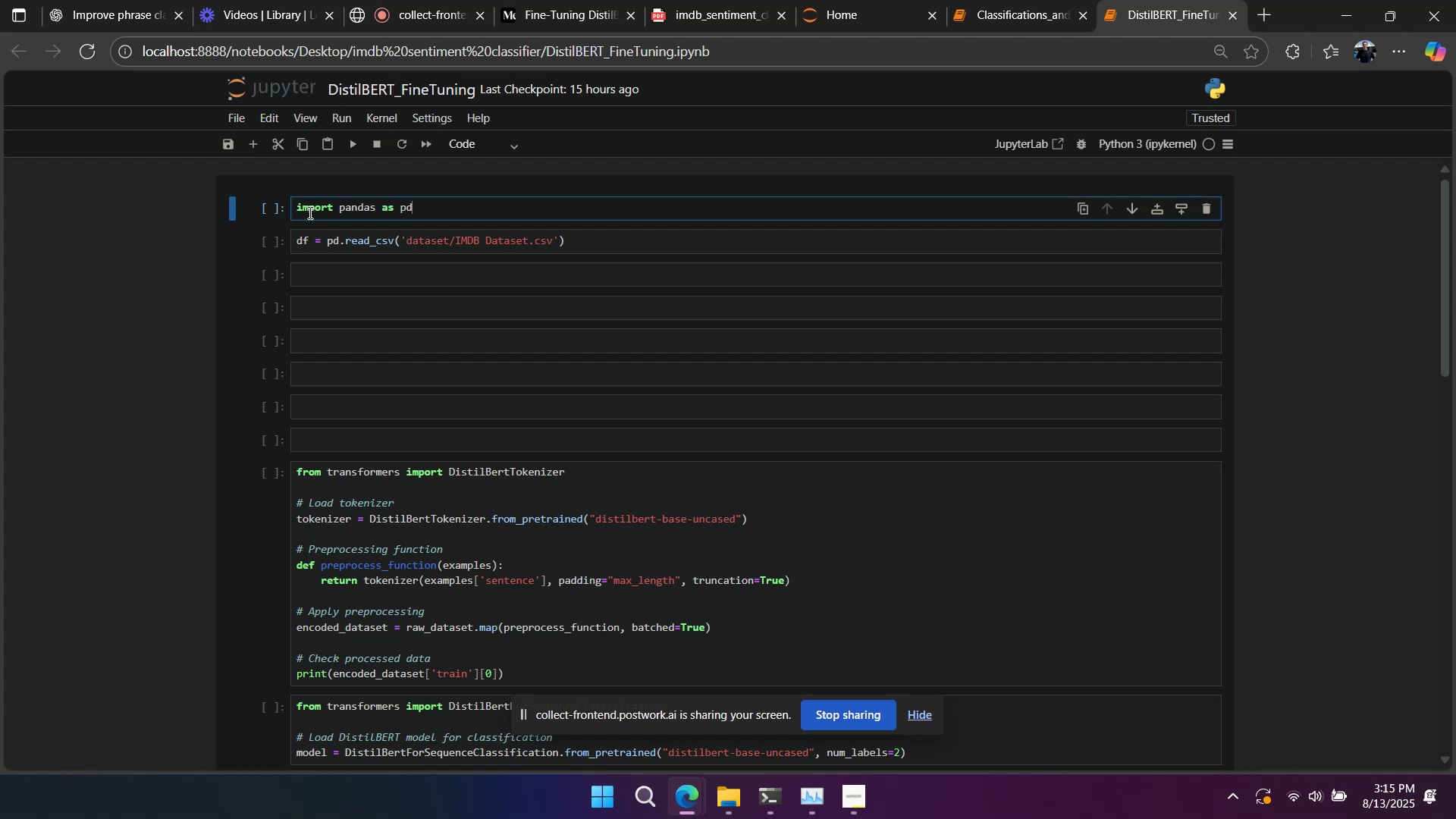 
key(Shift+Enter)
 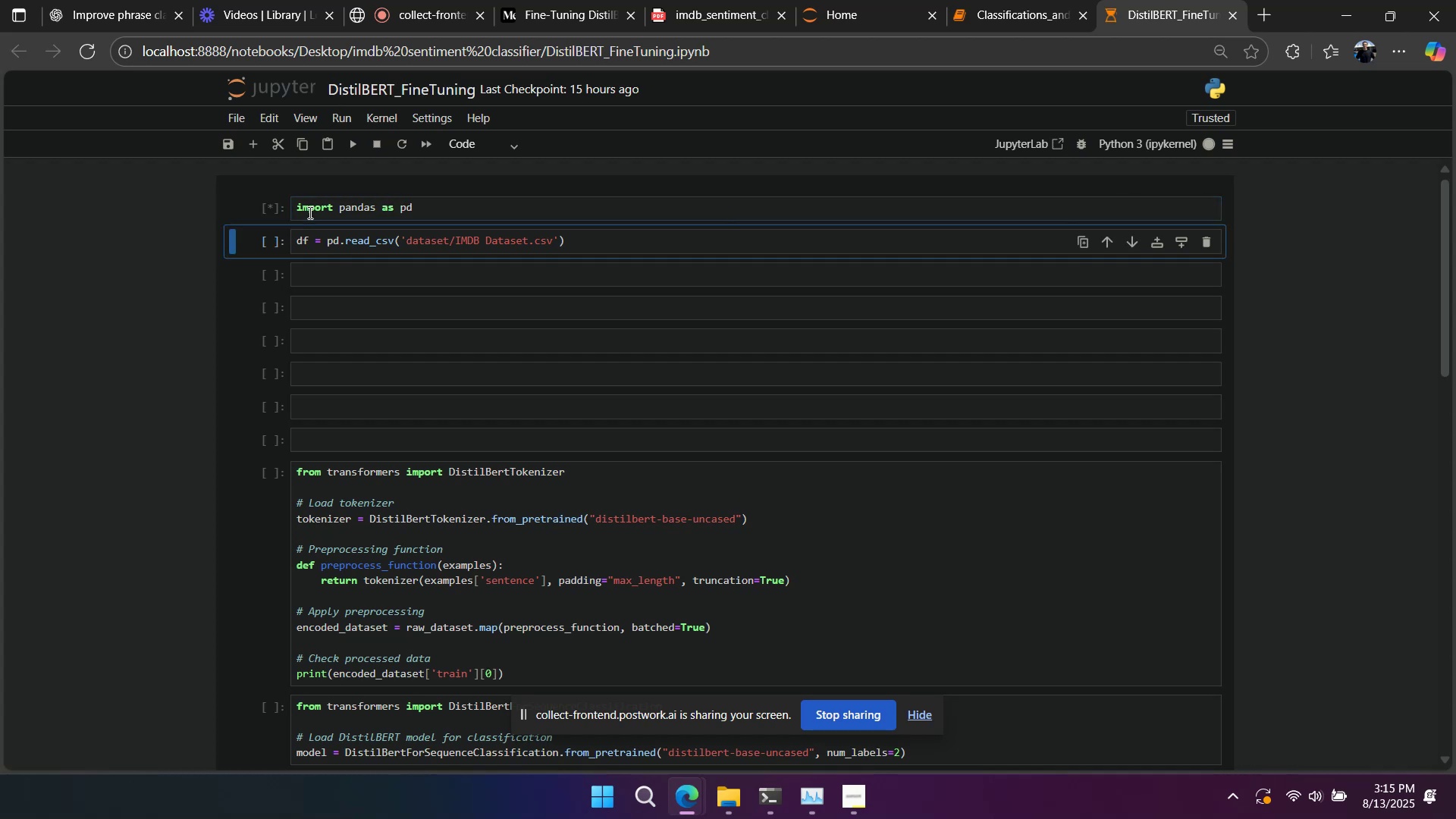 
key(Shift+Enter)
 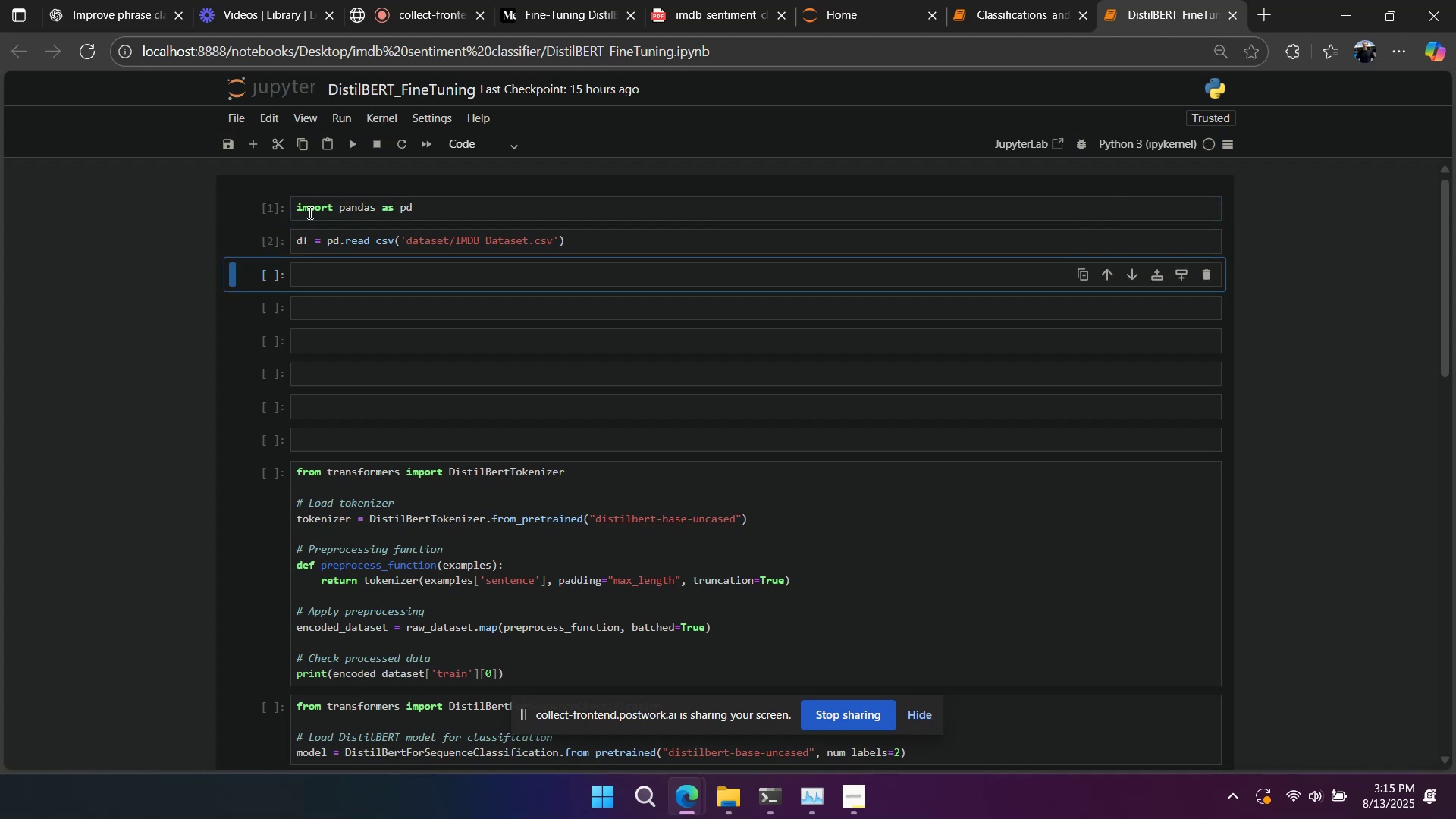 
type(dddddddddd)
 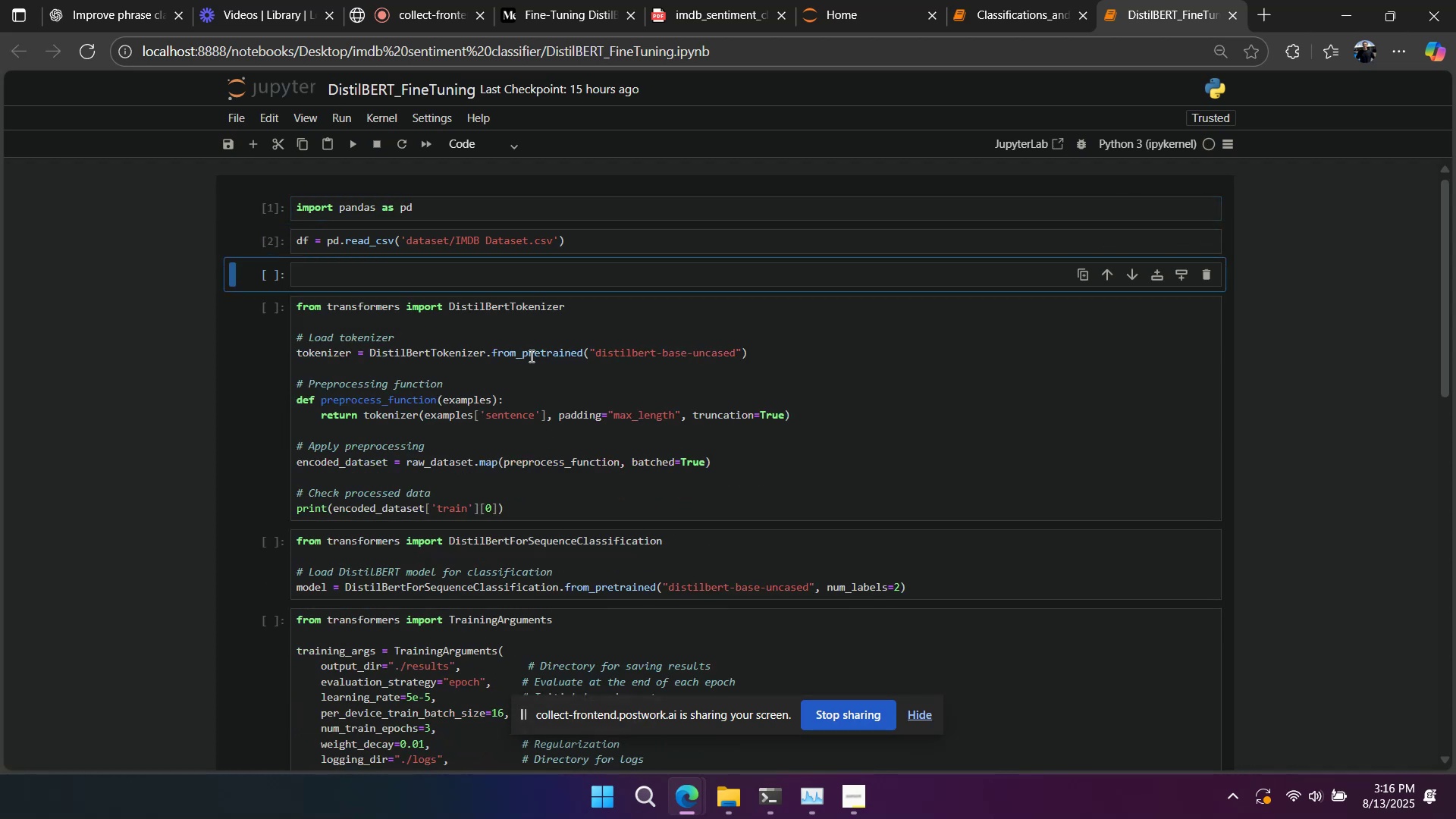 
right_click([530, 356])
 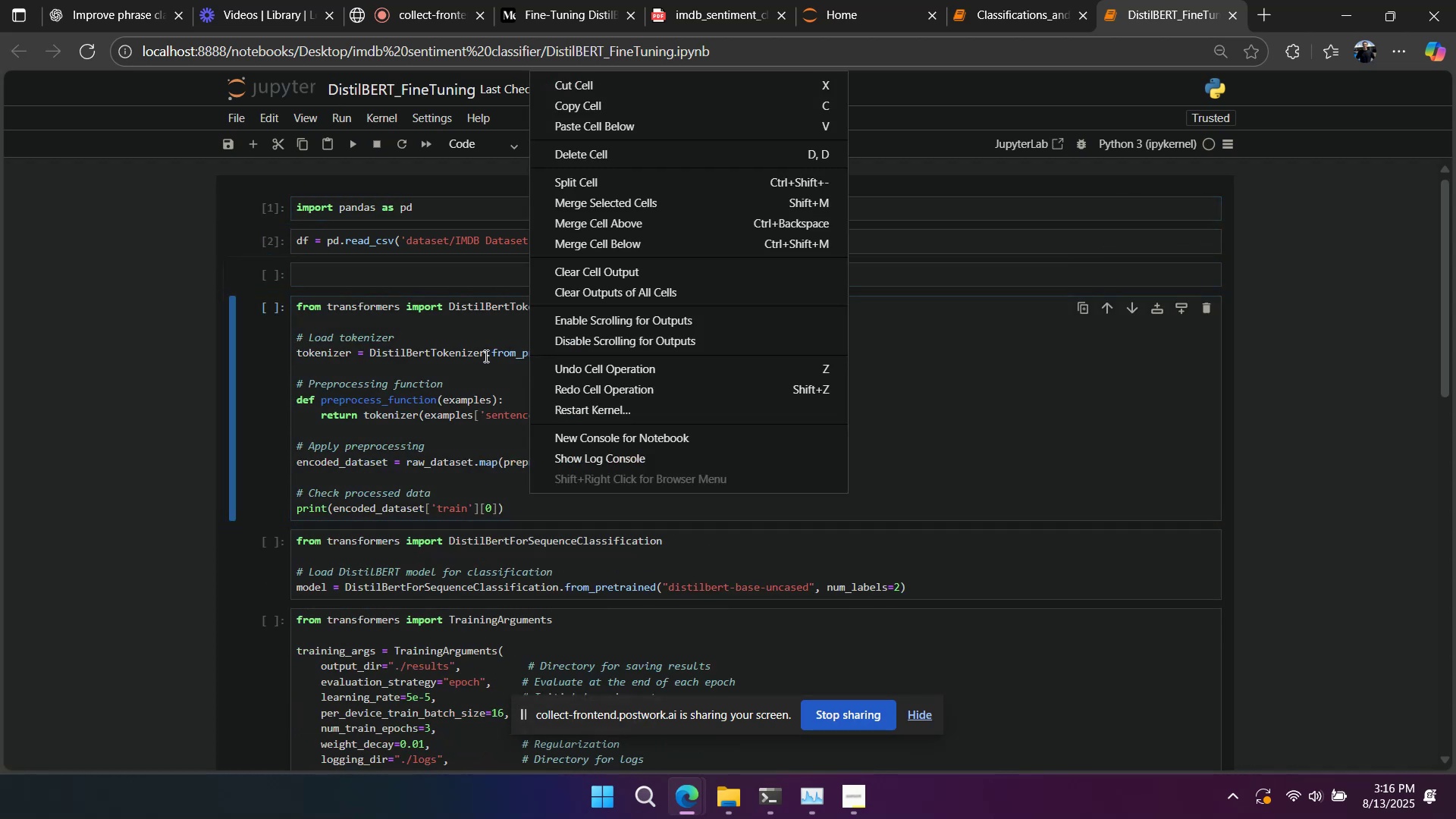 
left_click([480, 356])
 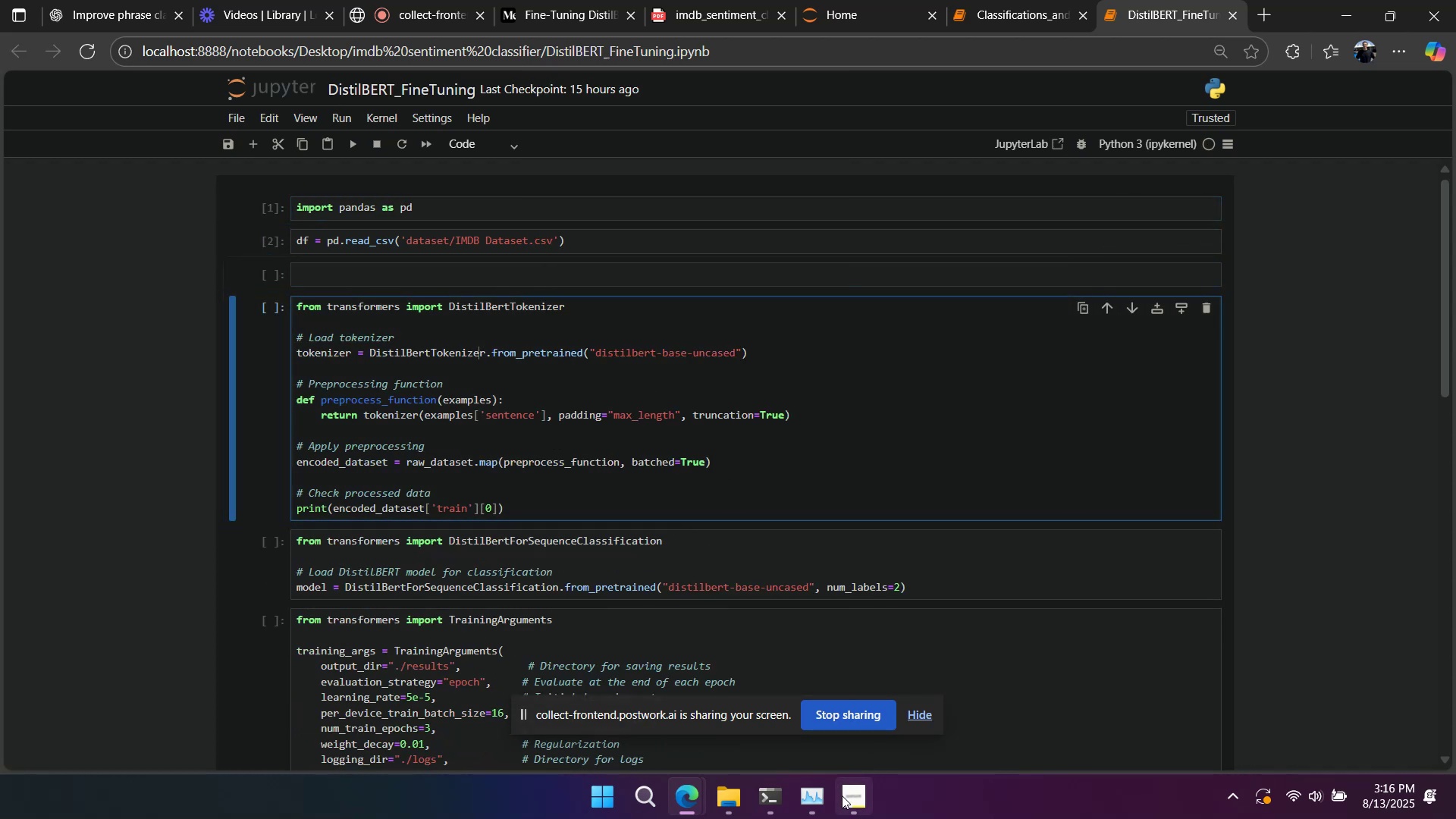 
left_click([858, 802])
 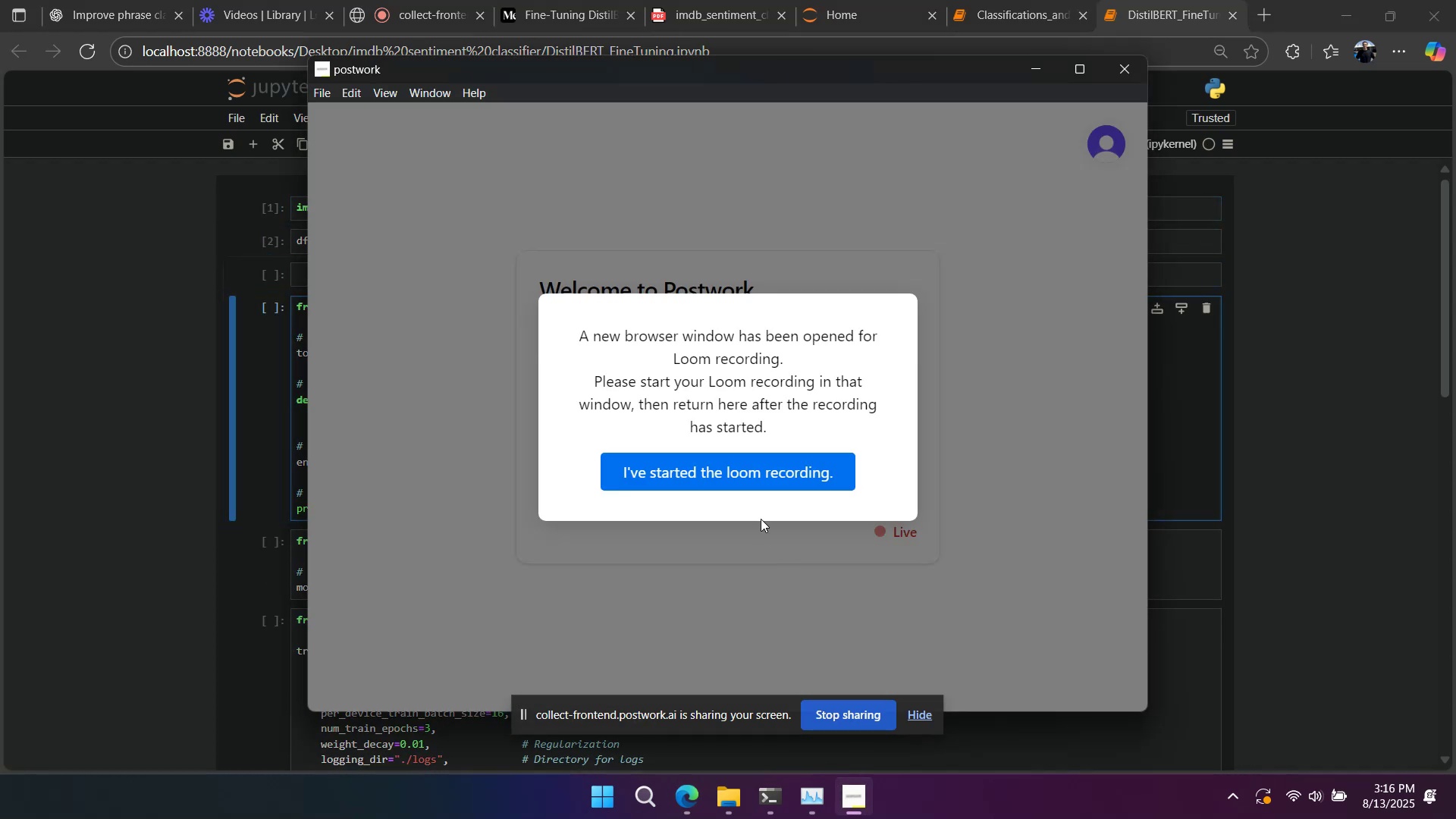 
left_click([762, 475])
 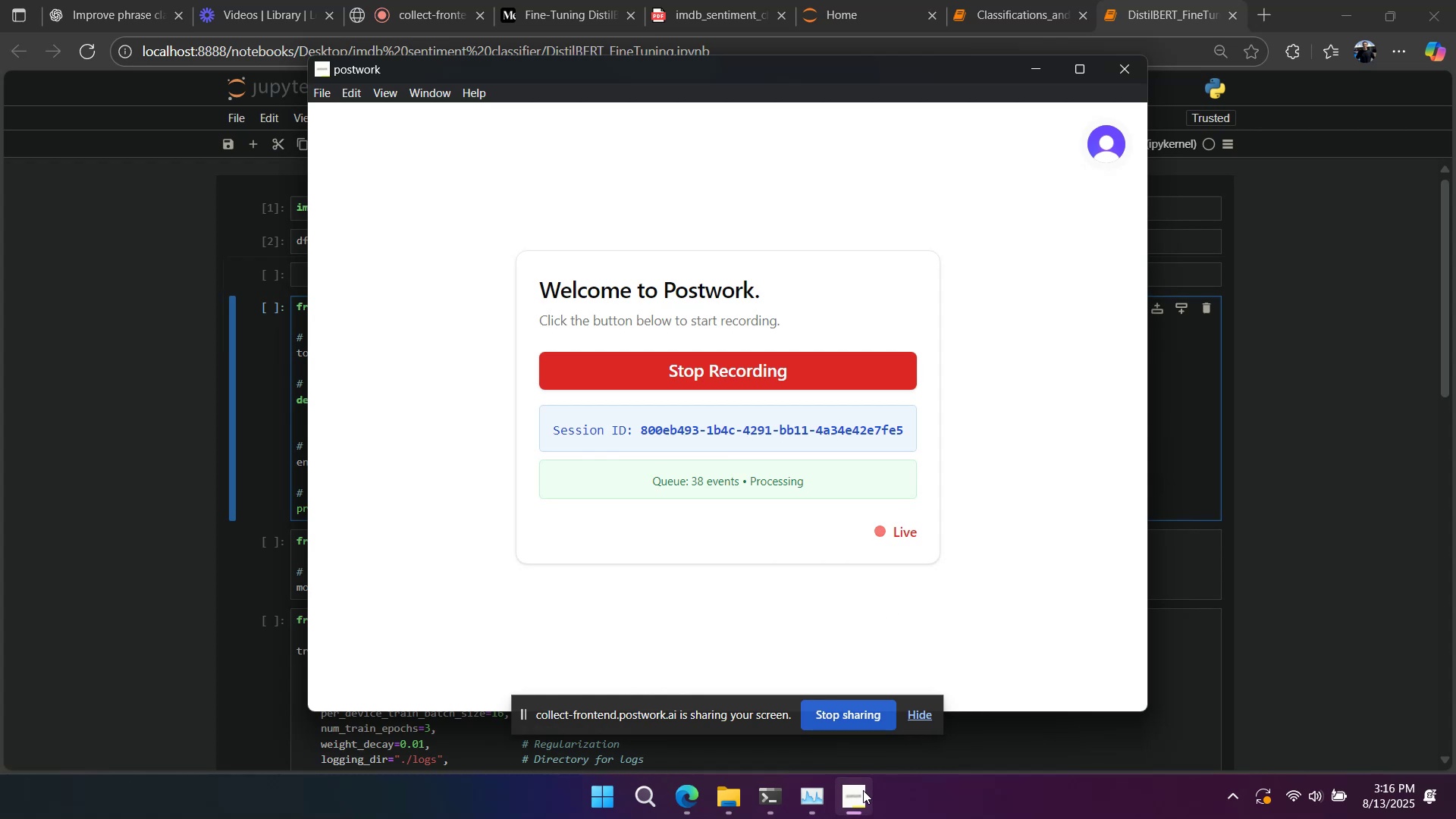 
left_click([861, 792])
 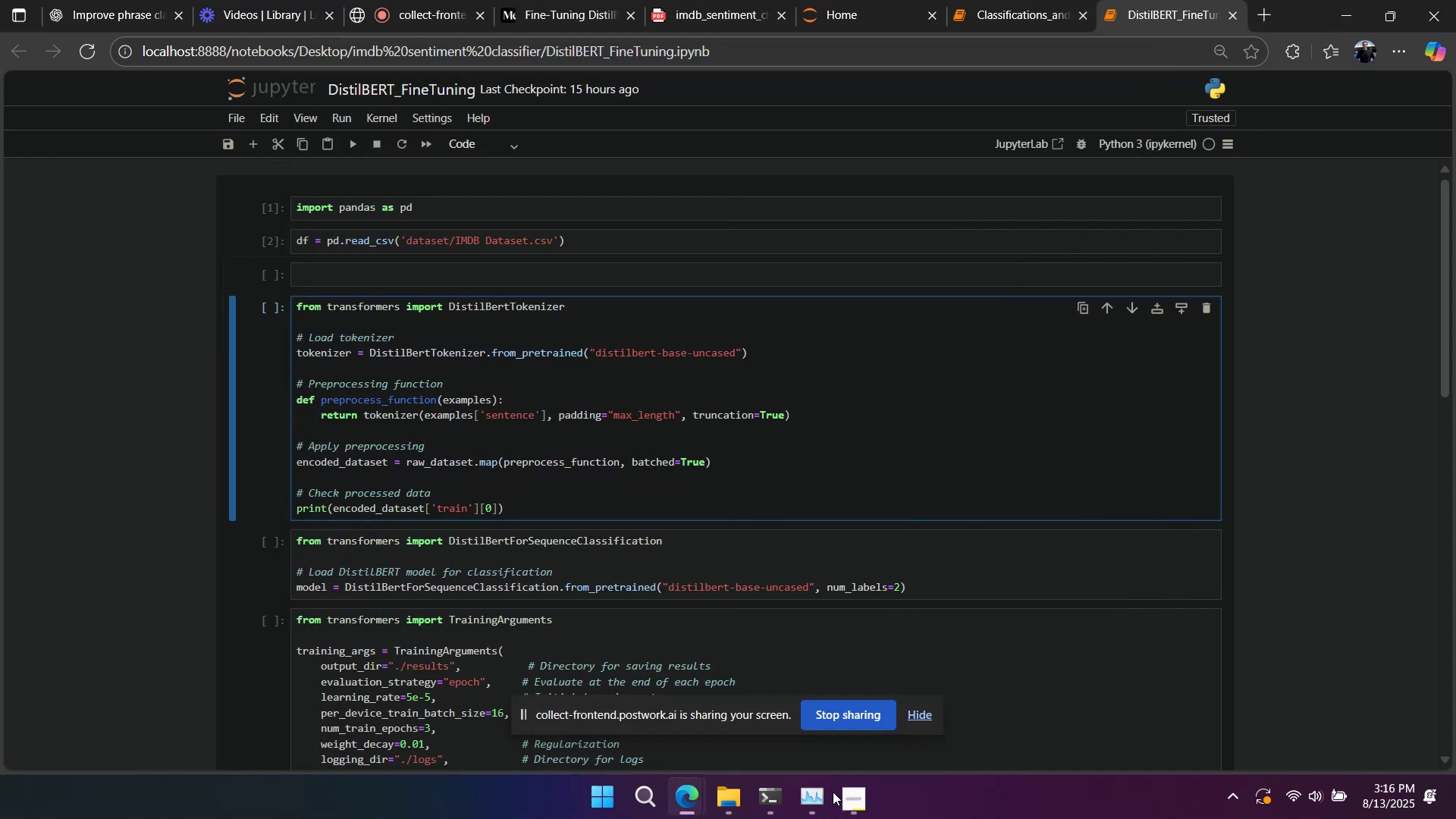 
left_click([817, 792])
 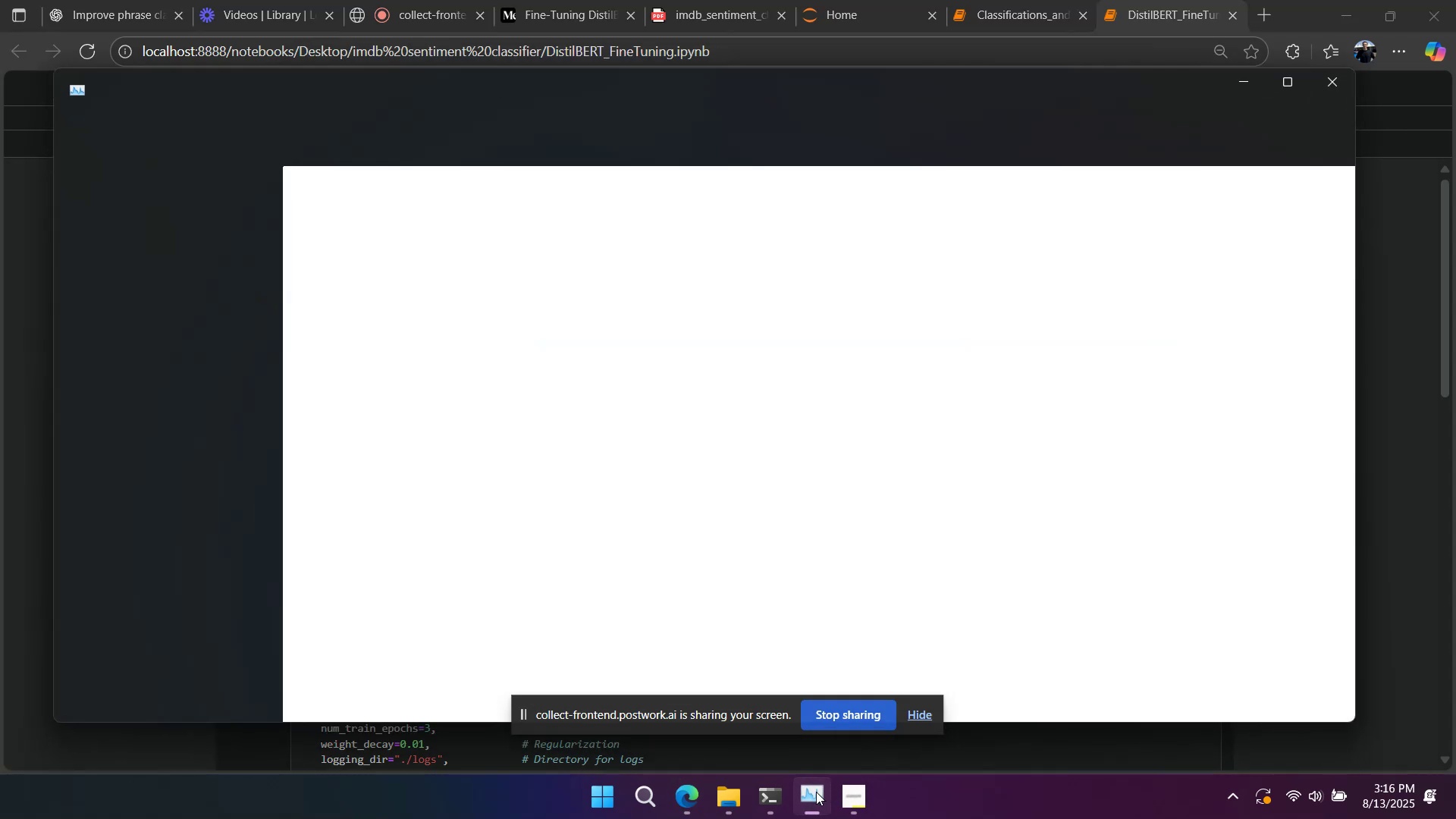 
left_click_drag(start_coordinate=[812, 792], to_coordinate=[898, 802])
 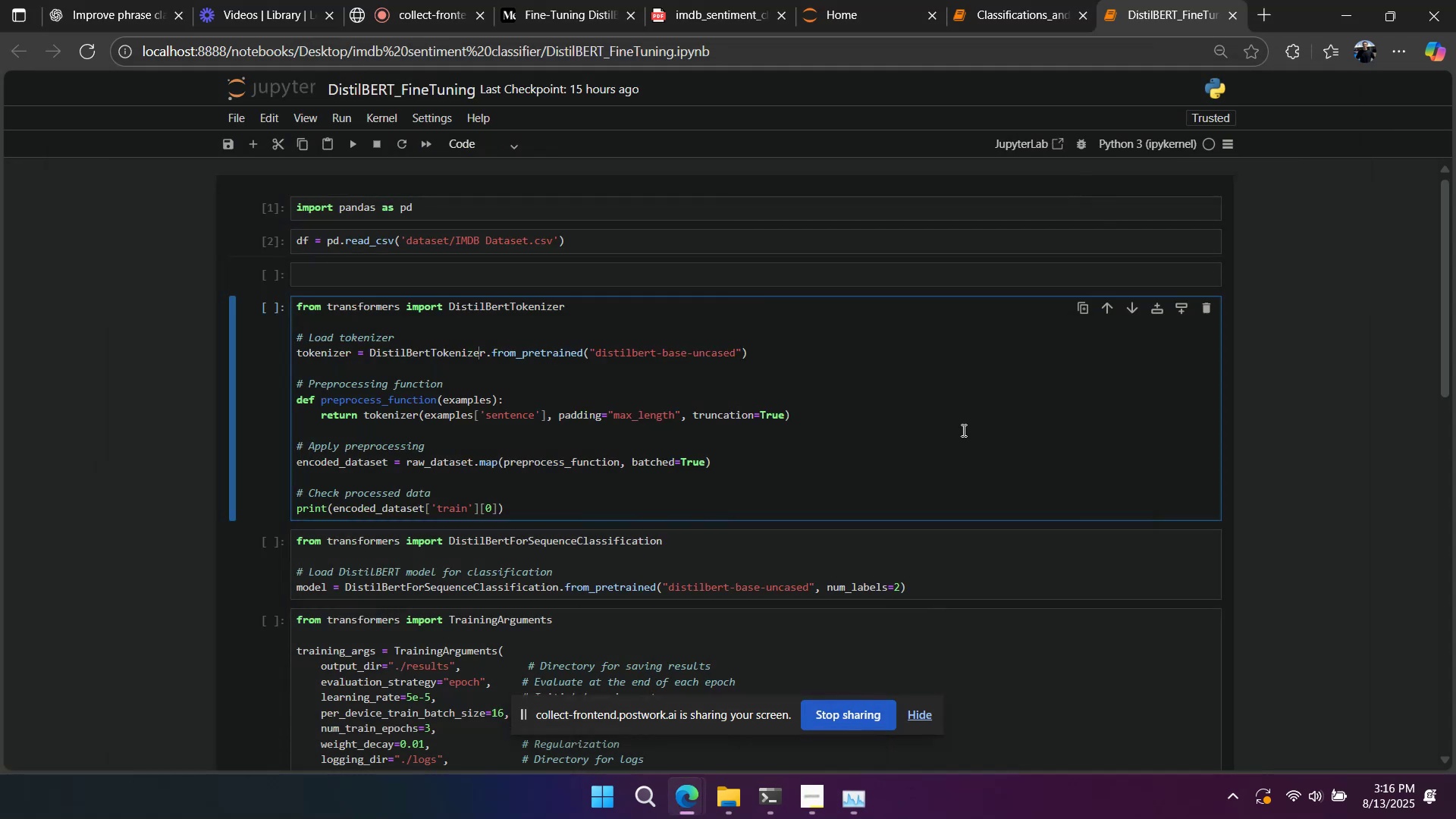 
left_click([731, 801])
 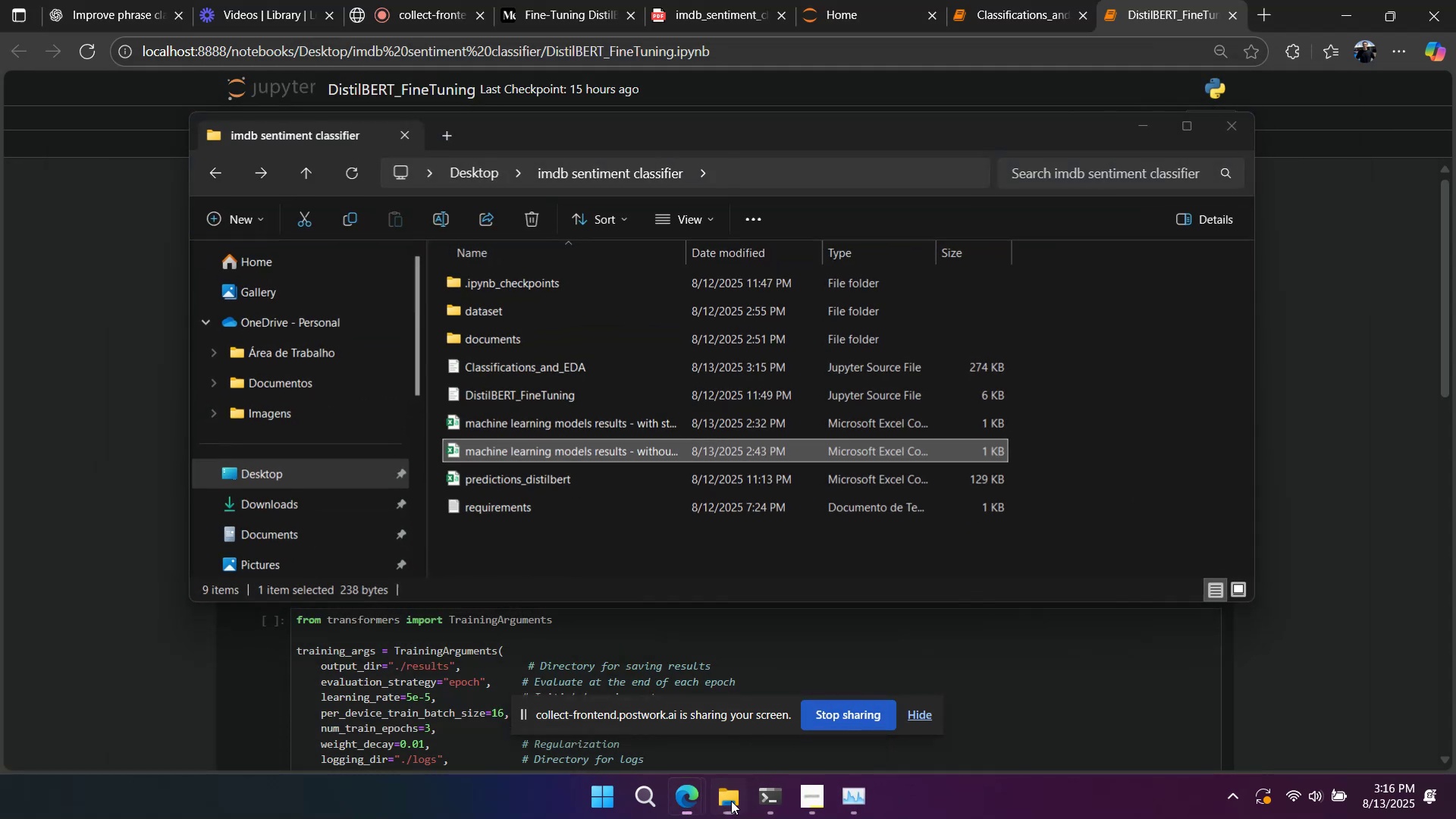 
double_click([753, 795])
 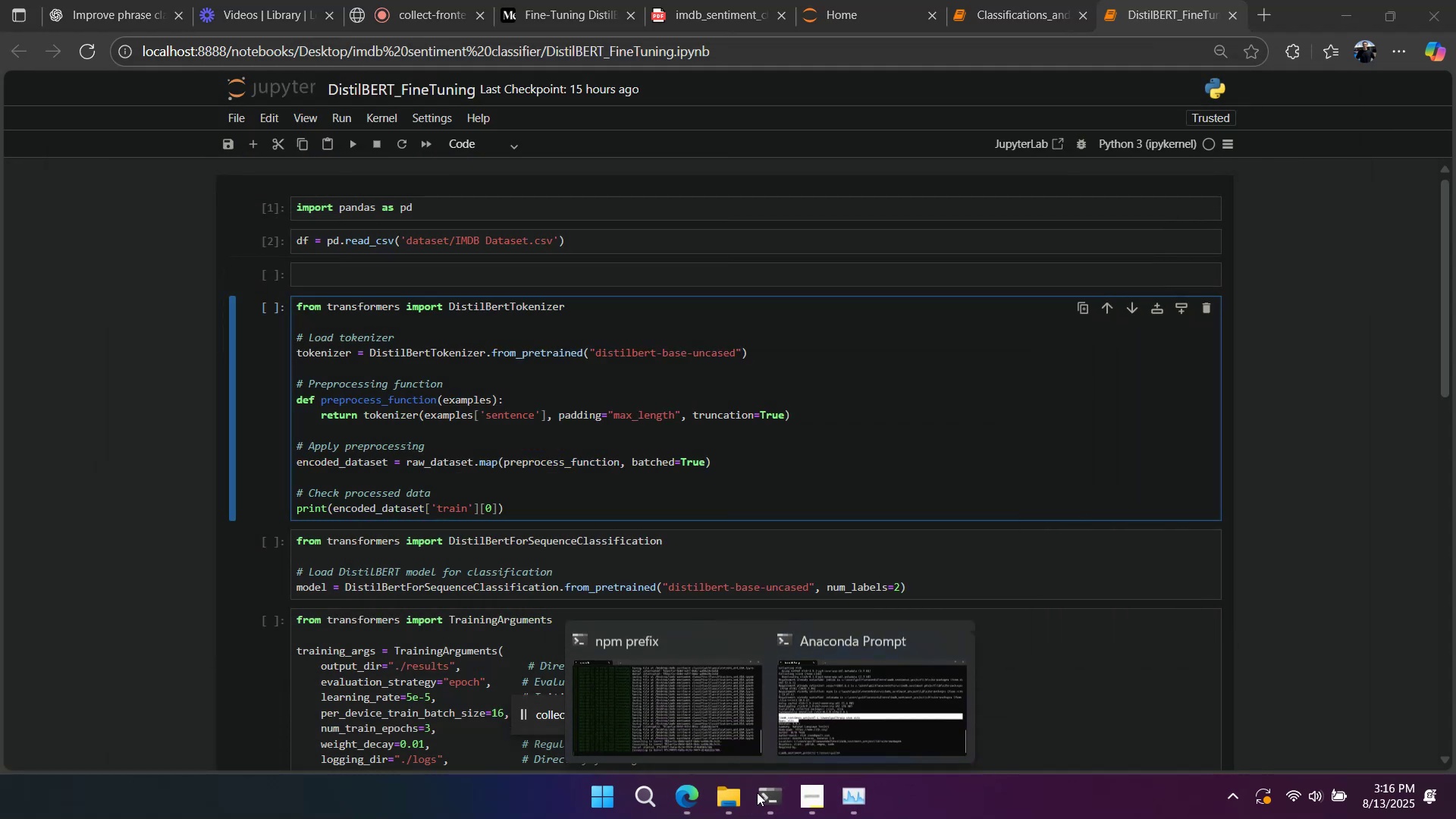 
triple_click([758, 791])
 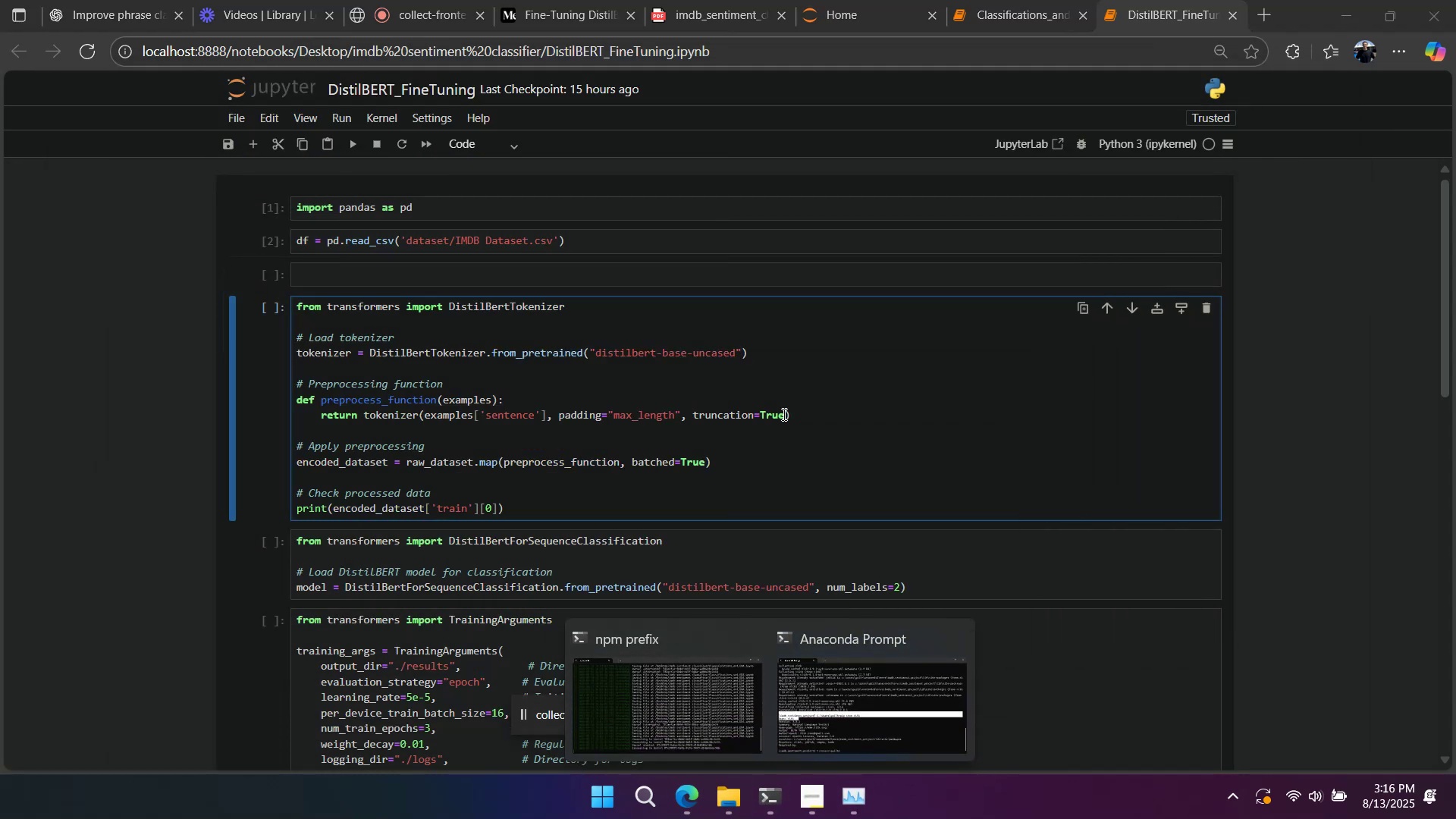 
left_click([792, 350])
 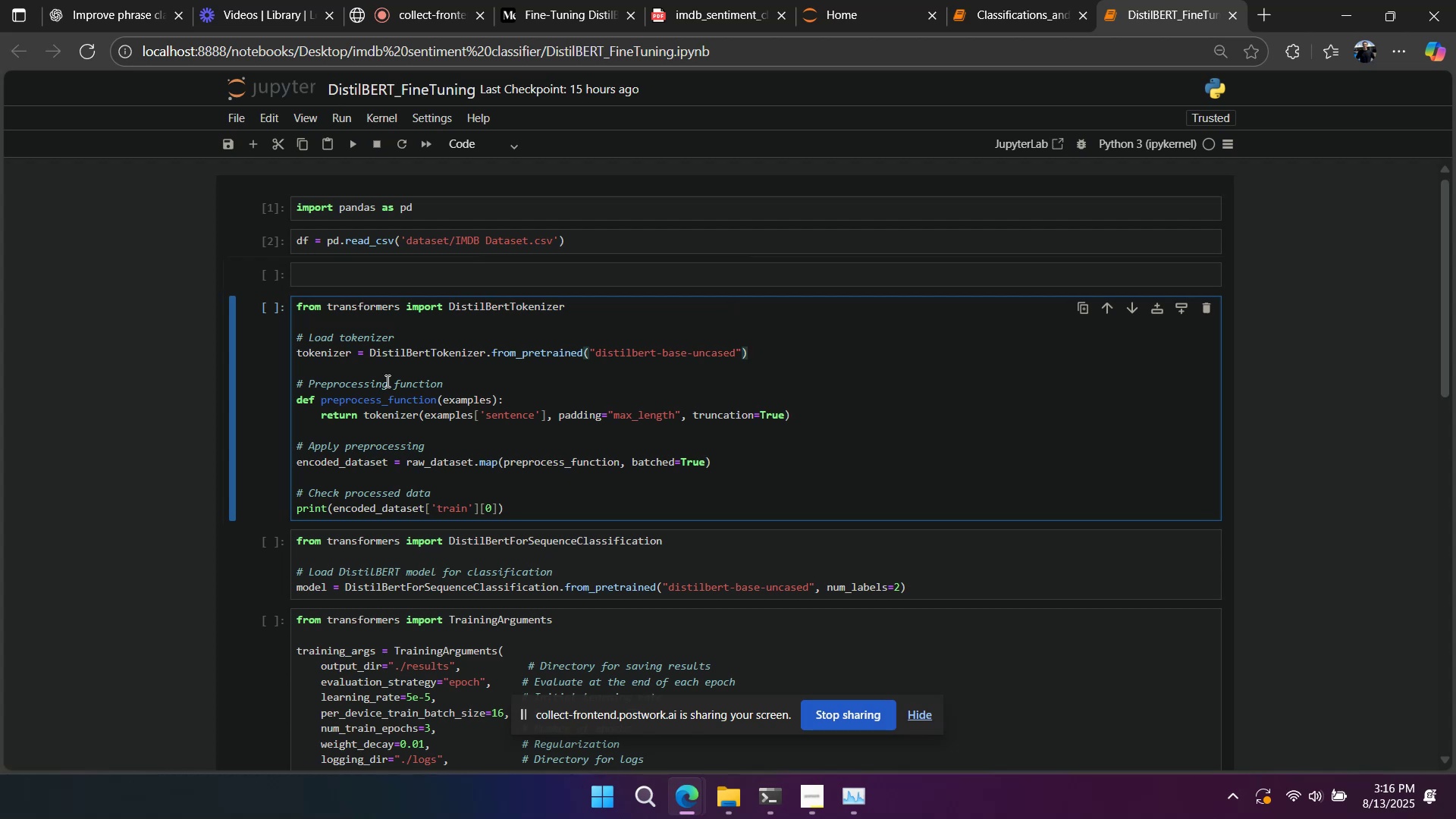 
wait(20.65)
 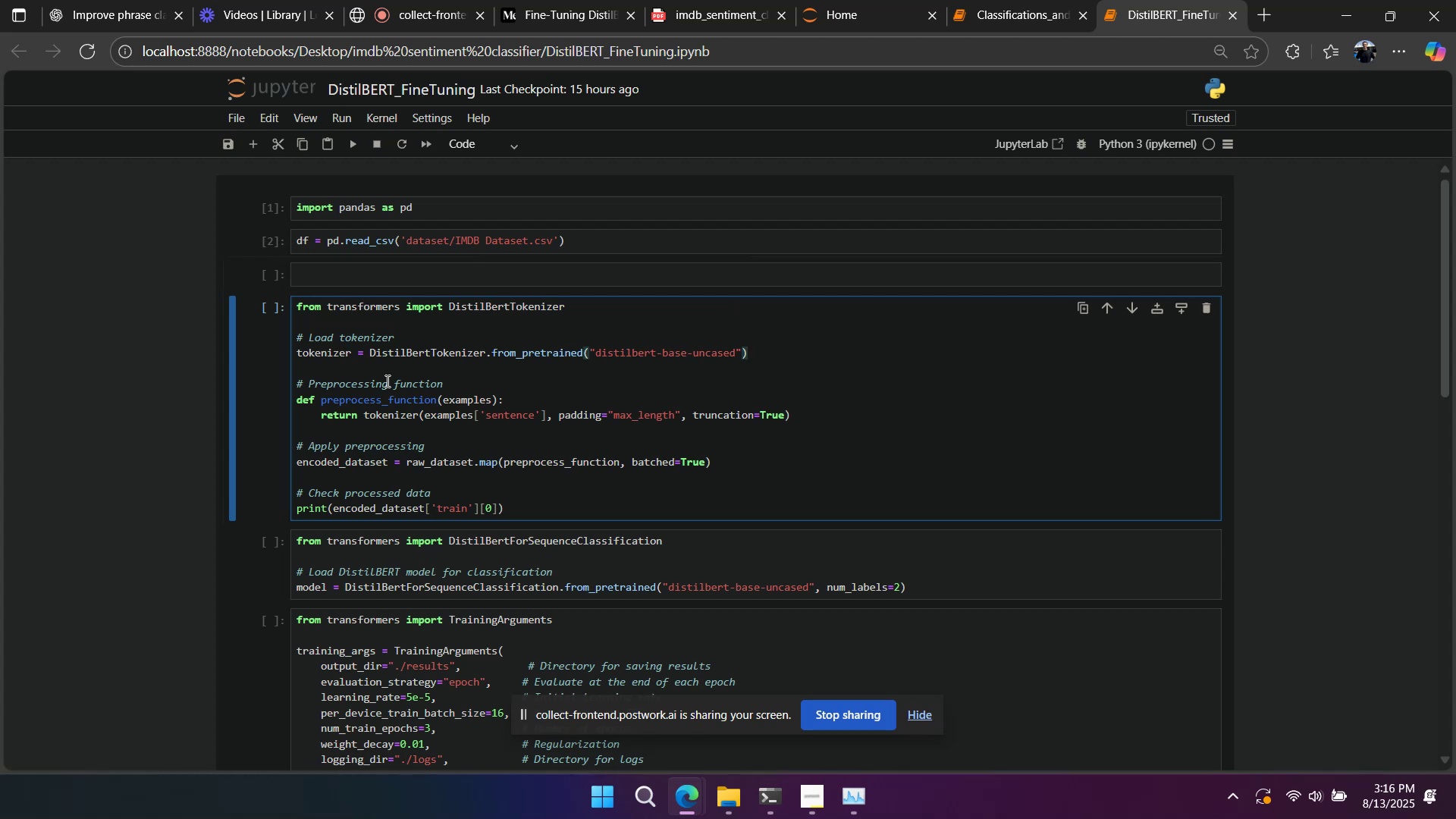 
left_click([450, 371])
 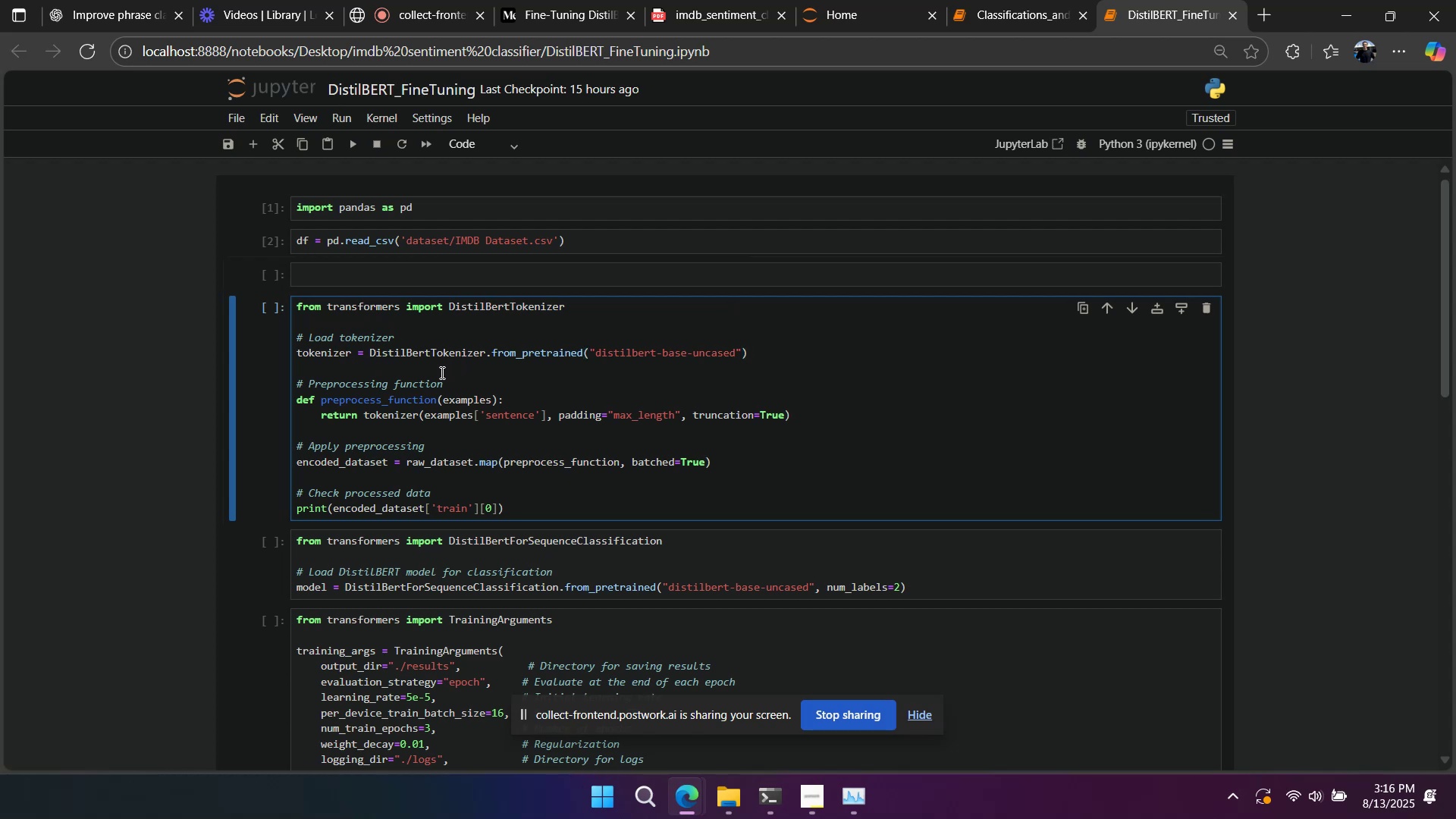 
scroll: coordinate [421, 368], scroll_direction: down, amount: 11.0
 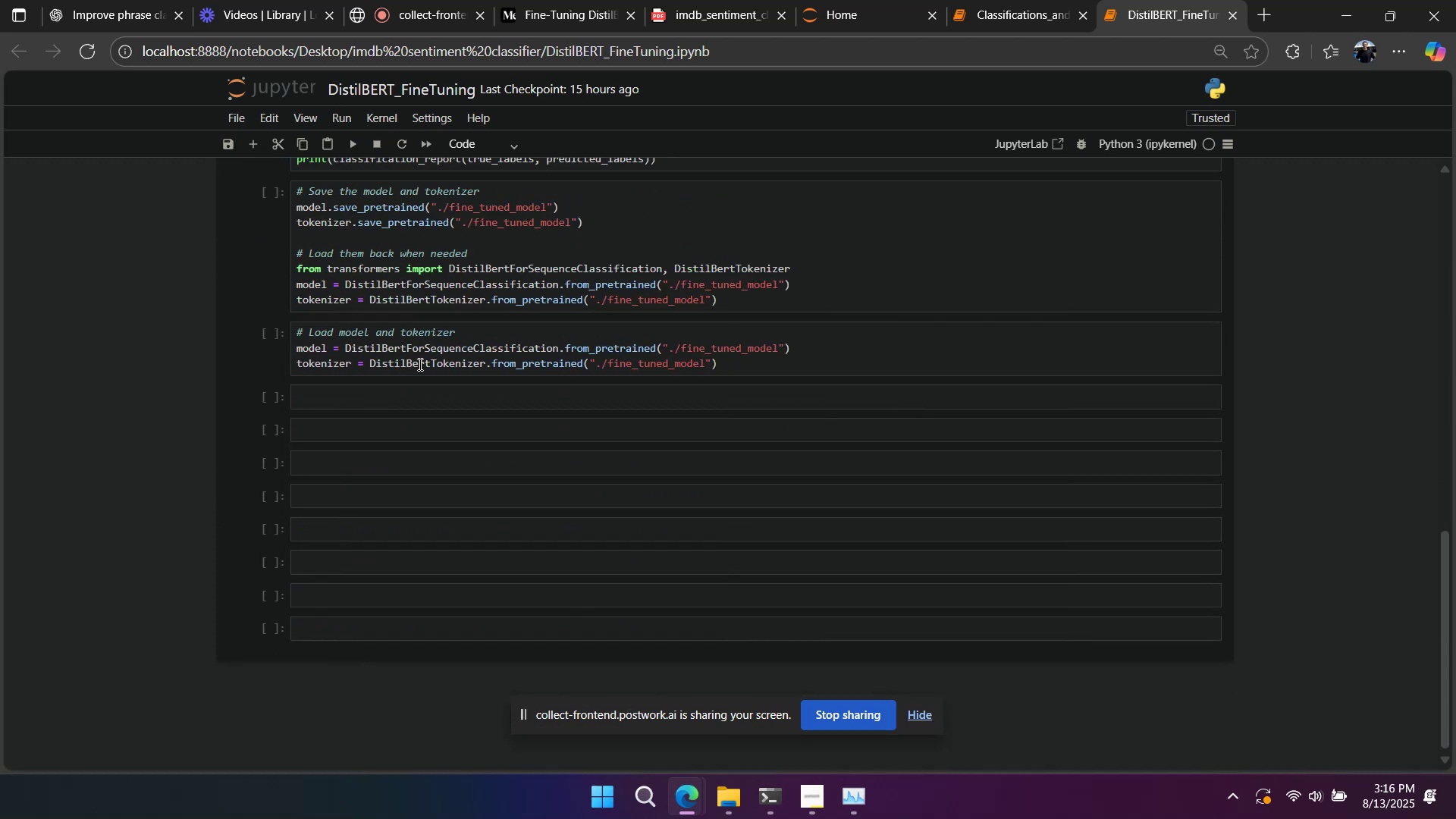 
scroll: coordinate [419, 363], scroll_direction: up, amount: 11.0
 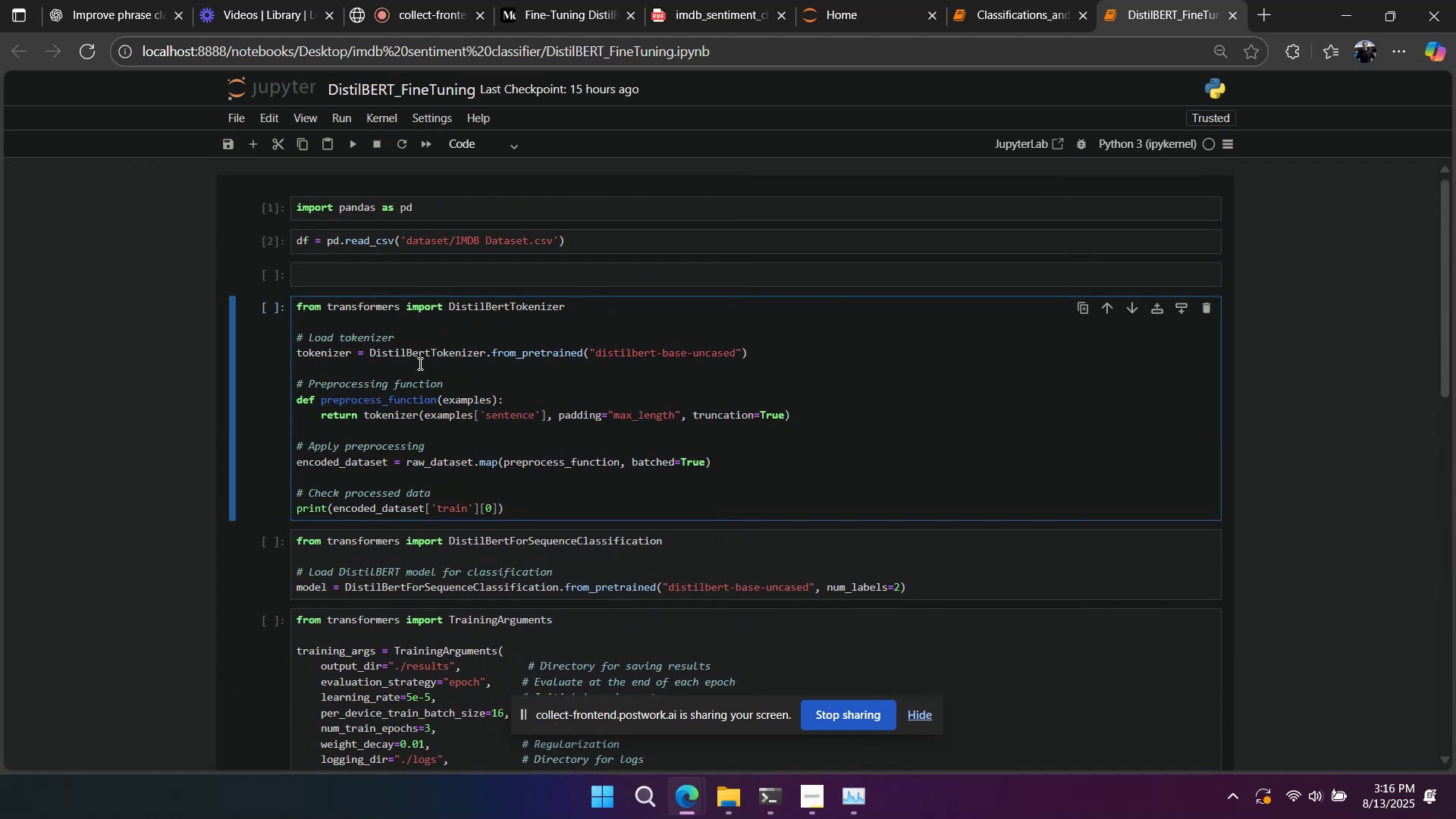 
scroll: coordinate [415, 366], scroll_direction: down, amount: 2.0
 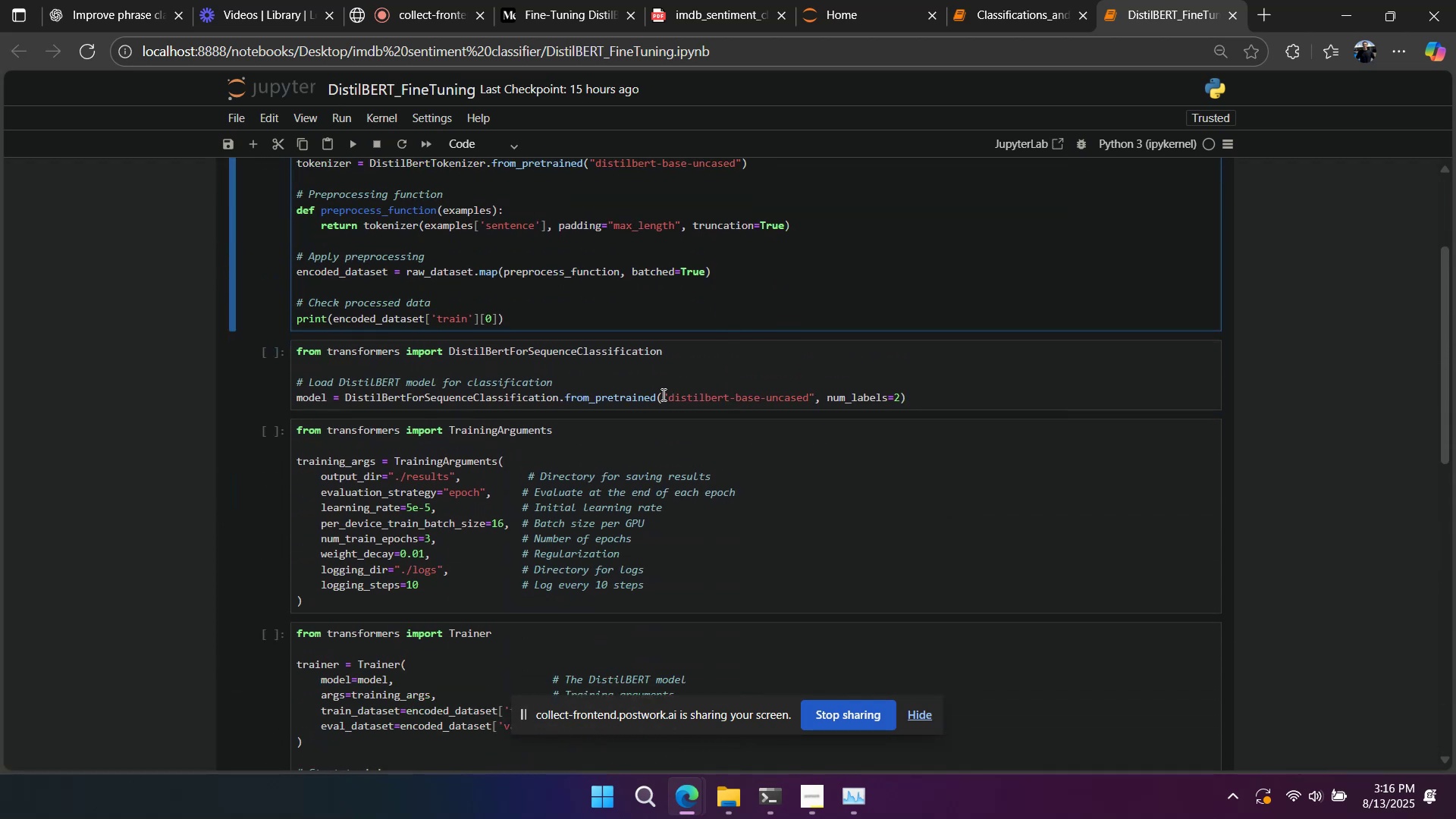 
wait(8.17)
 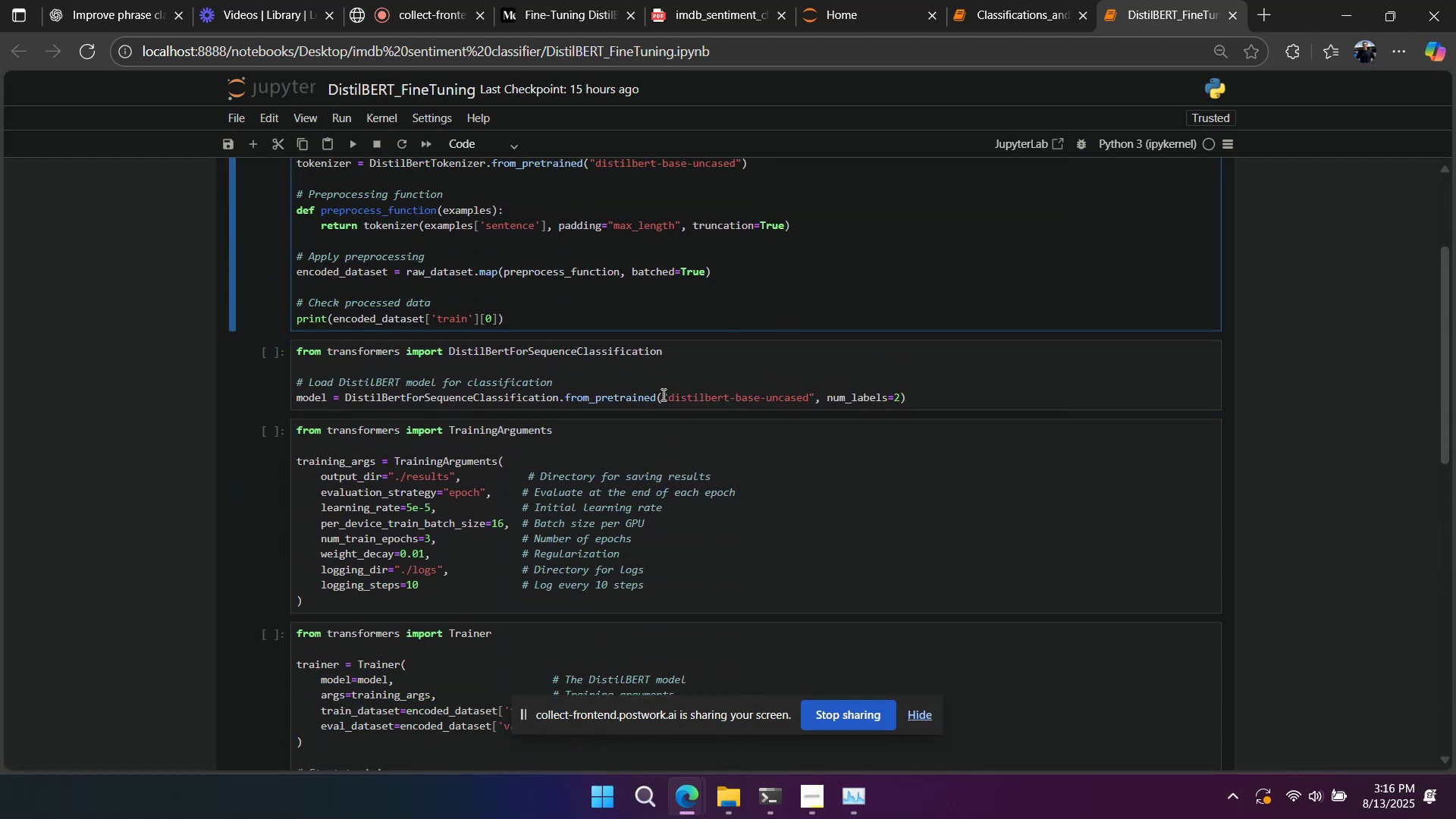 
scroll: coordinate [654, 403], scroll_direction: down, amount: 3.0
 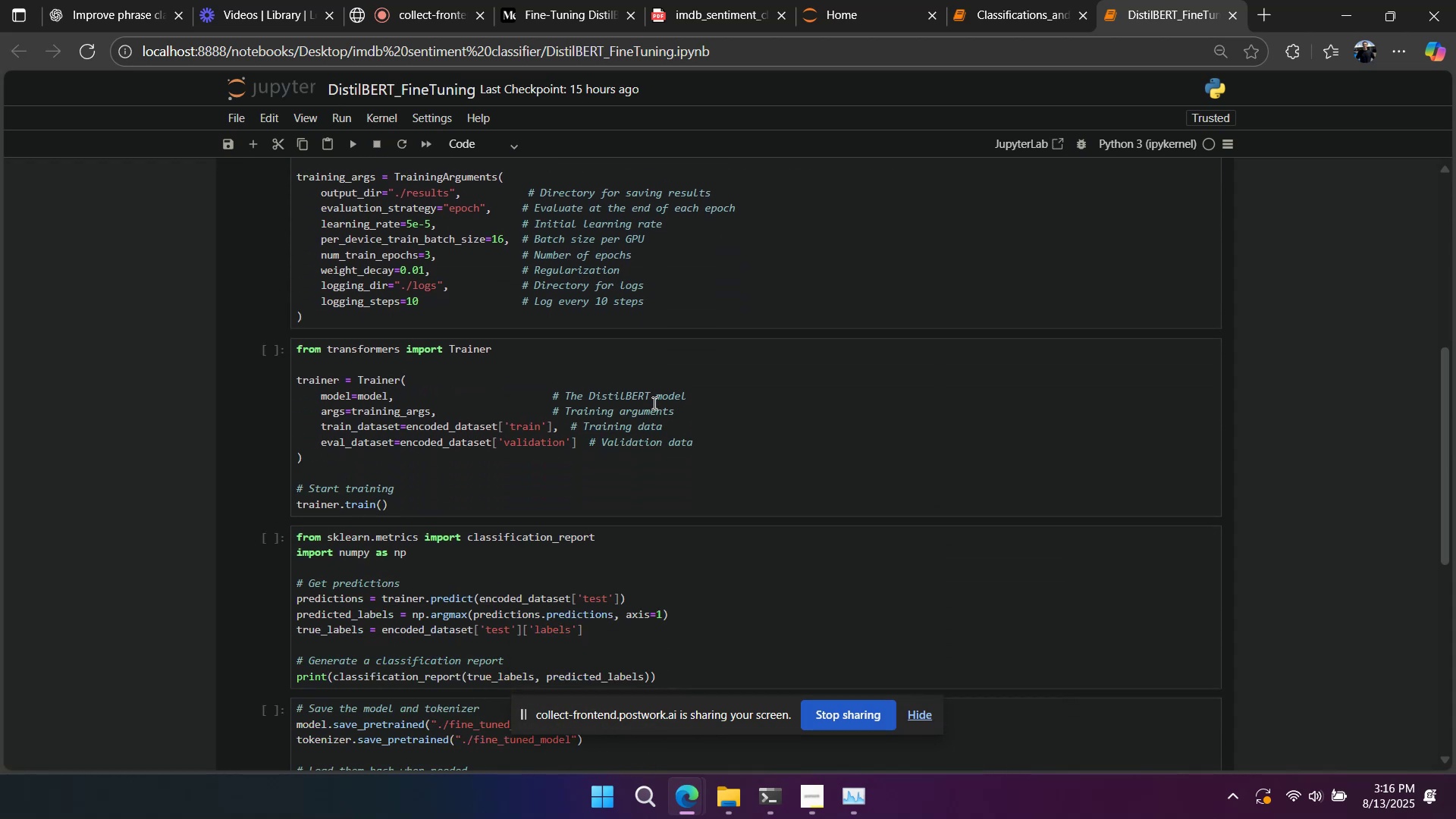 
wait(5.13)
 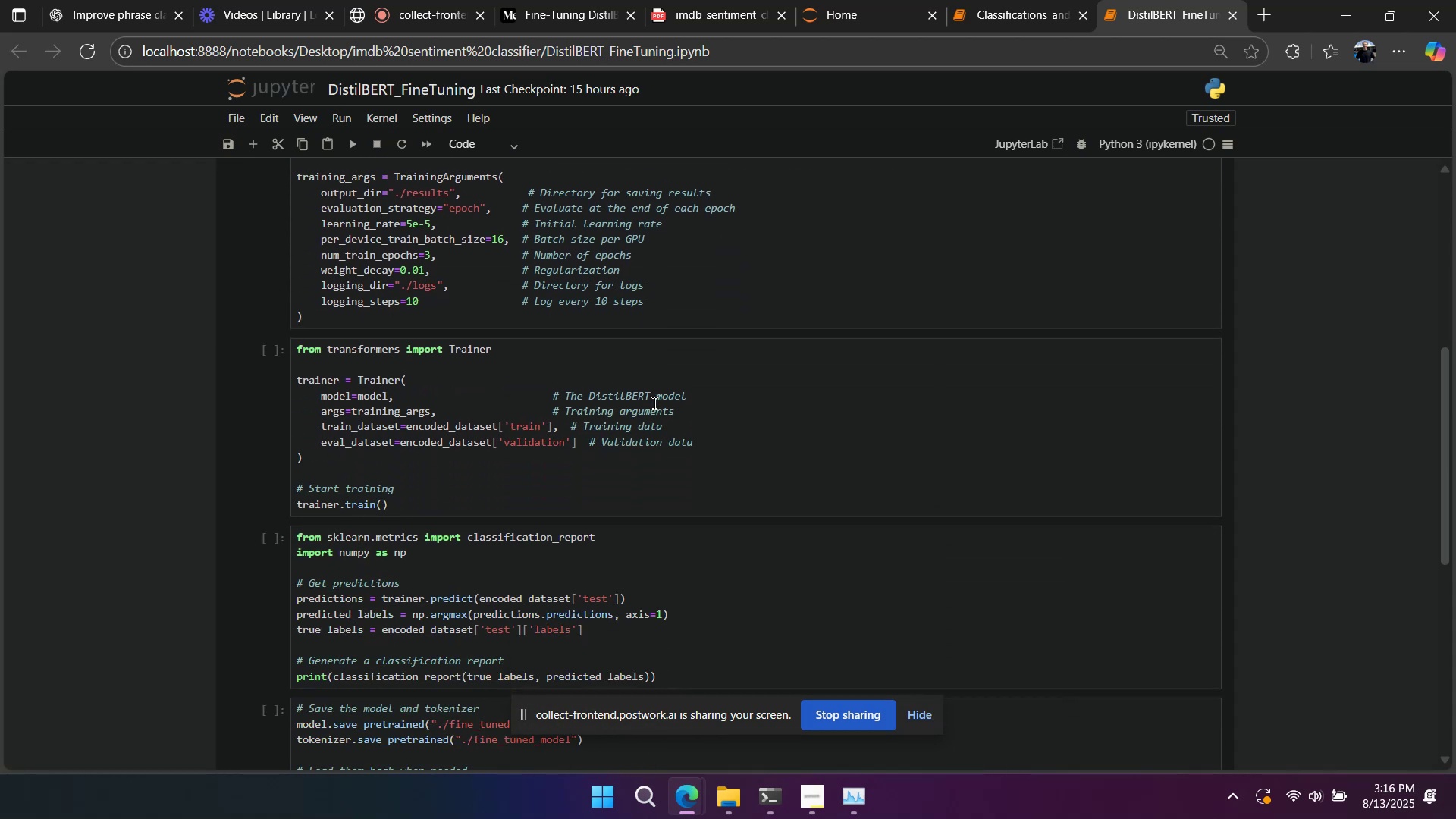 
scroll: coordinate [652, 403], scroll_direction: up, amount: 6.0
 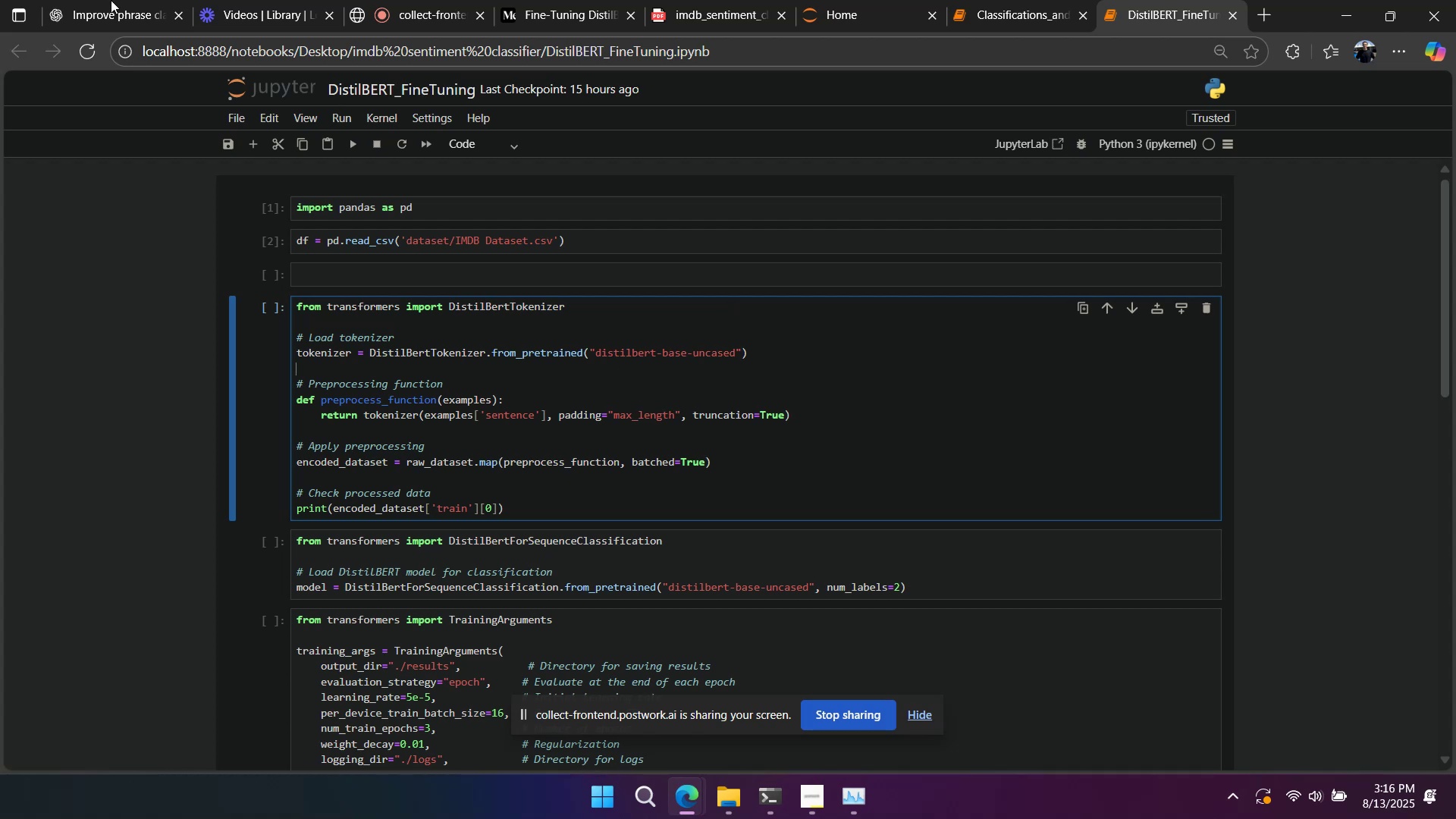 
left_click([559, 25])
 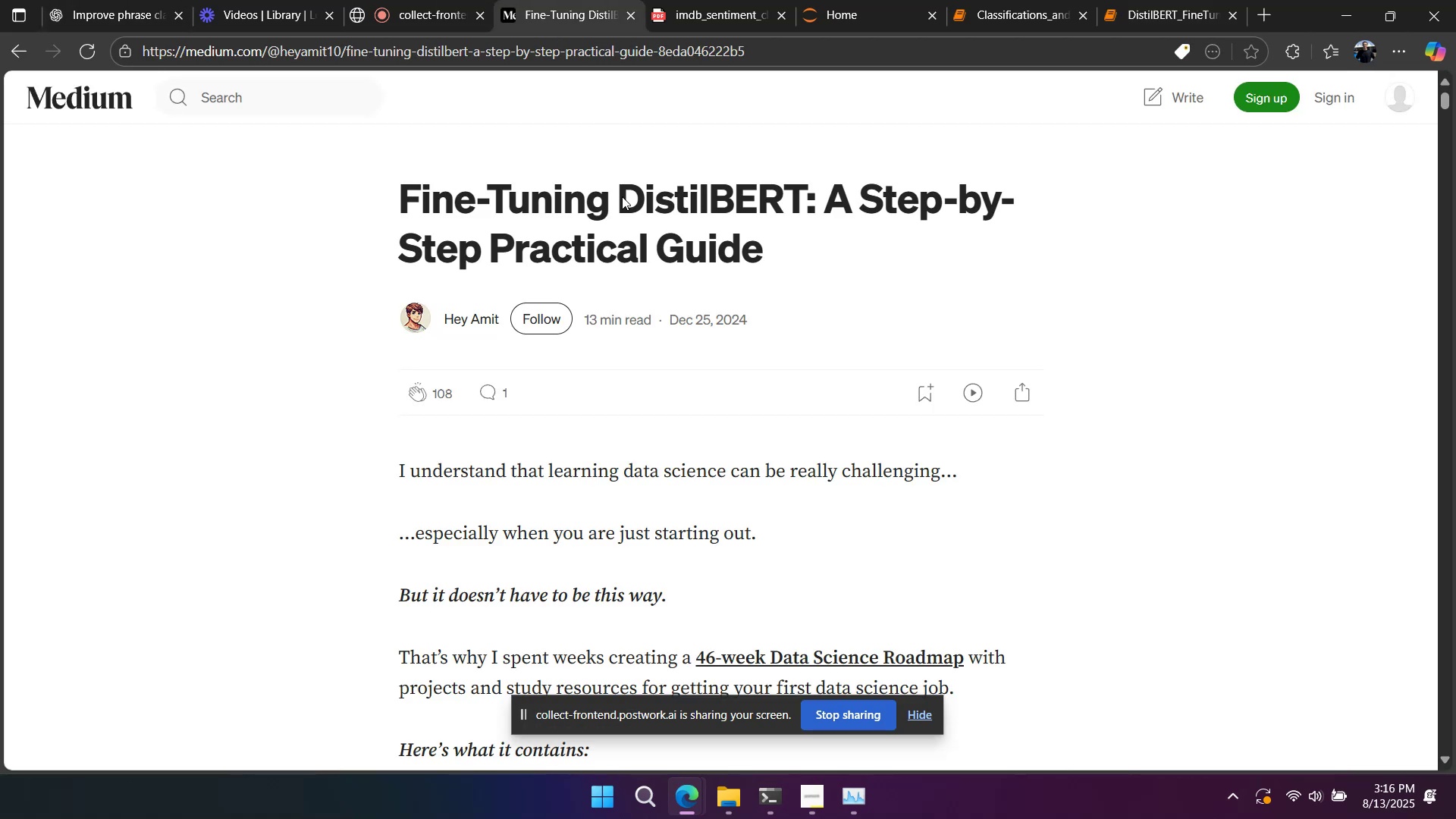 
scroll: coordinate [711, 396], scroll_direction: down, amount: 74.0
 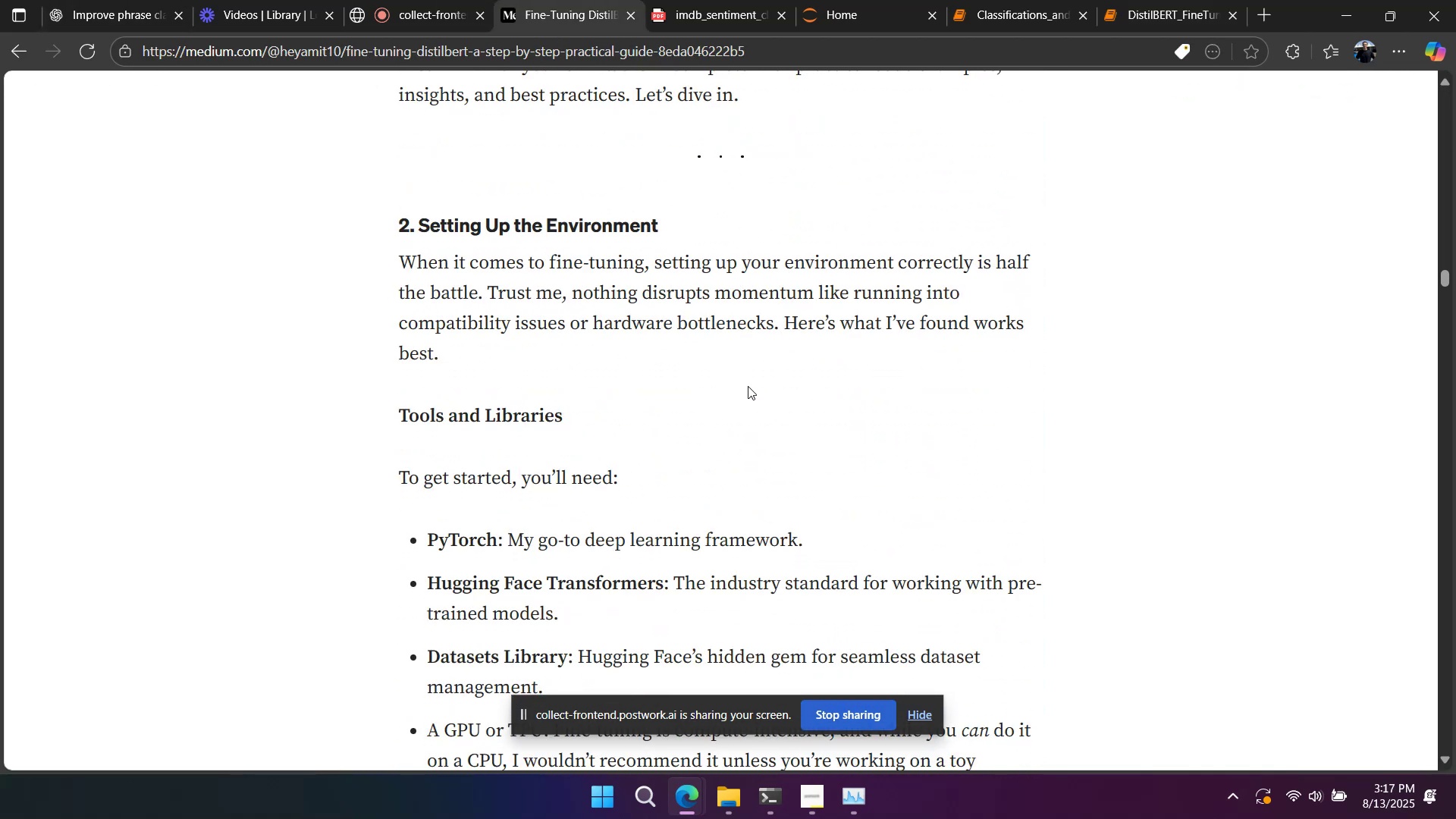 
right_click([728, 412])
 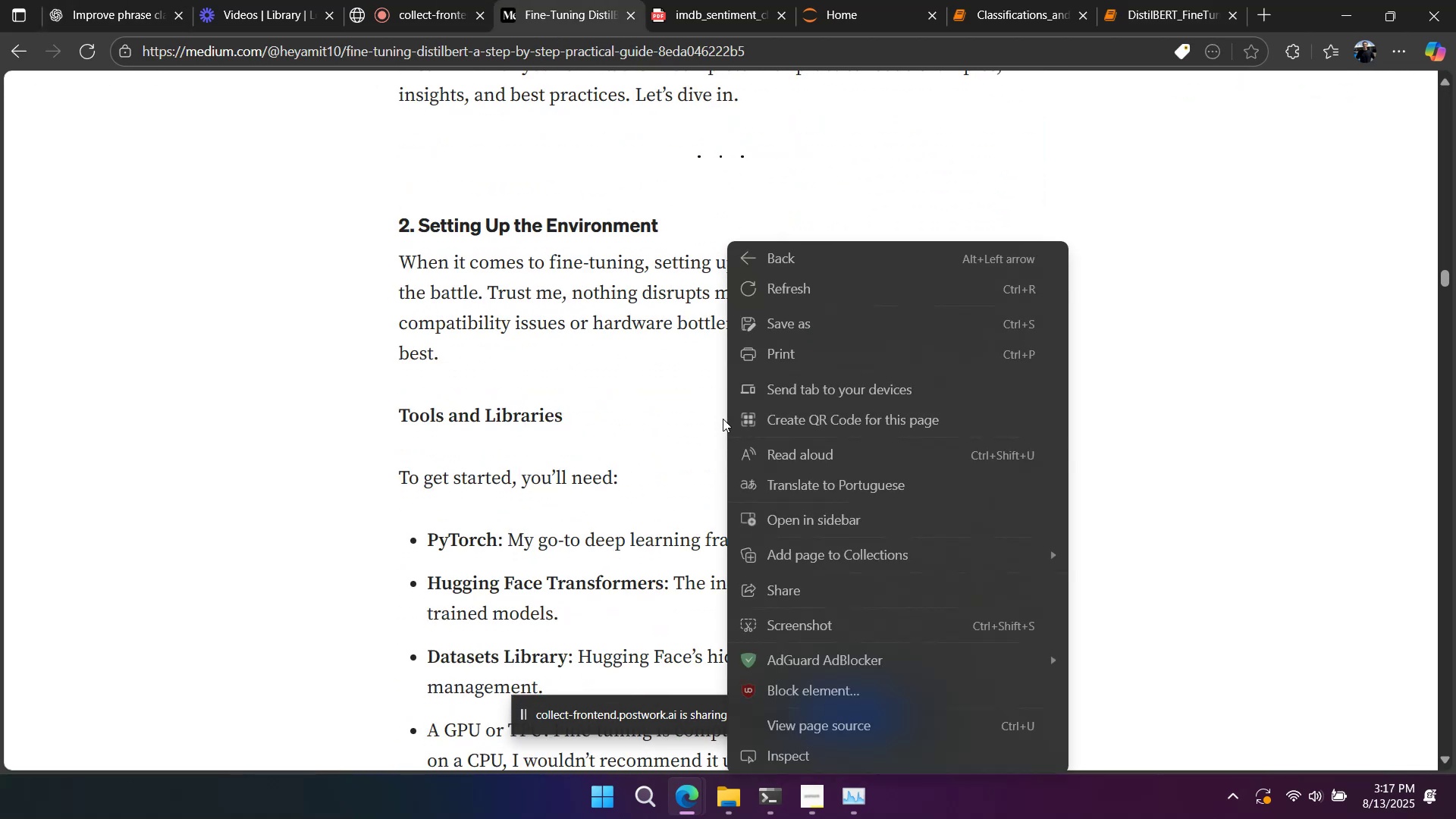 
left_click([721, 420])
 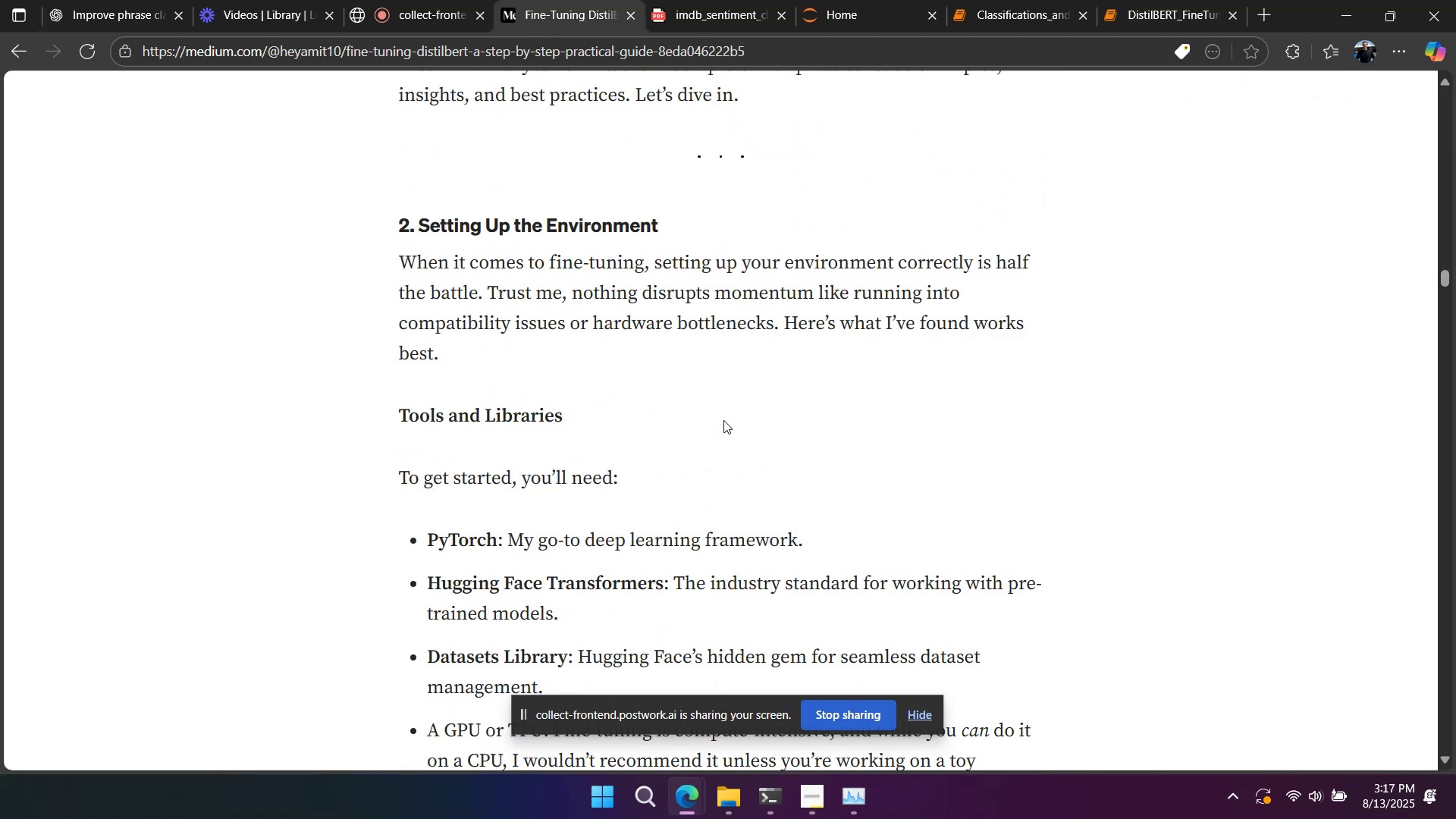 
scroll: coordinate [723, 419], scroll_direction: down, amount: 5.0
 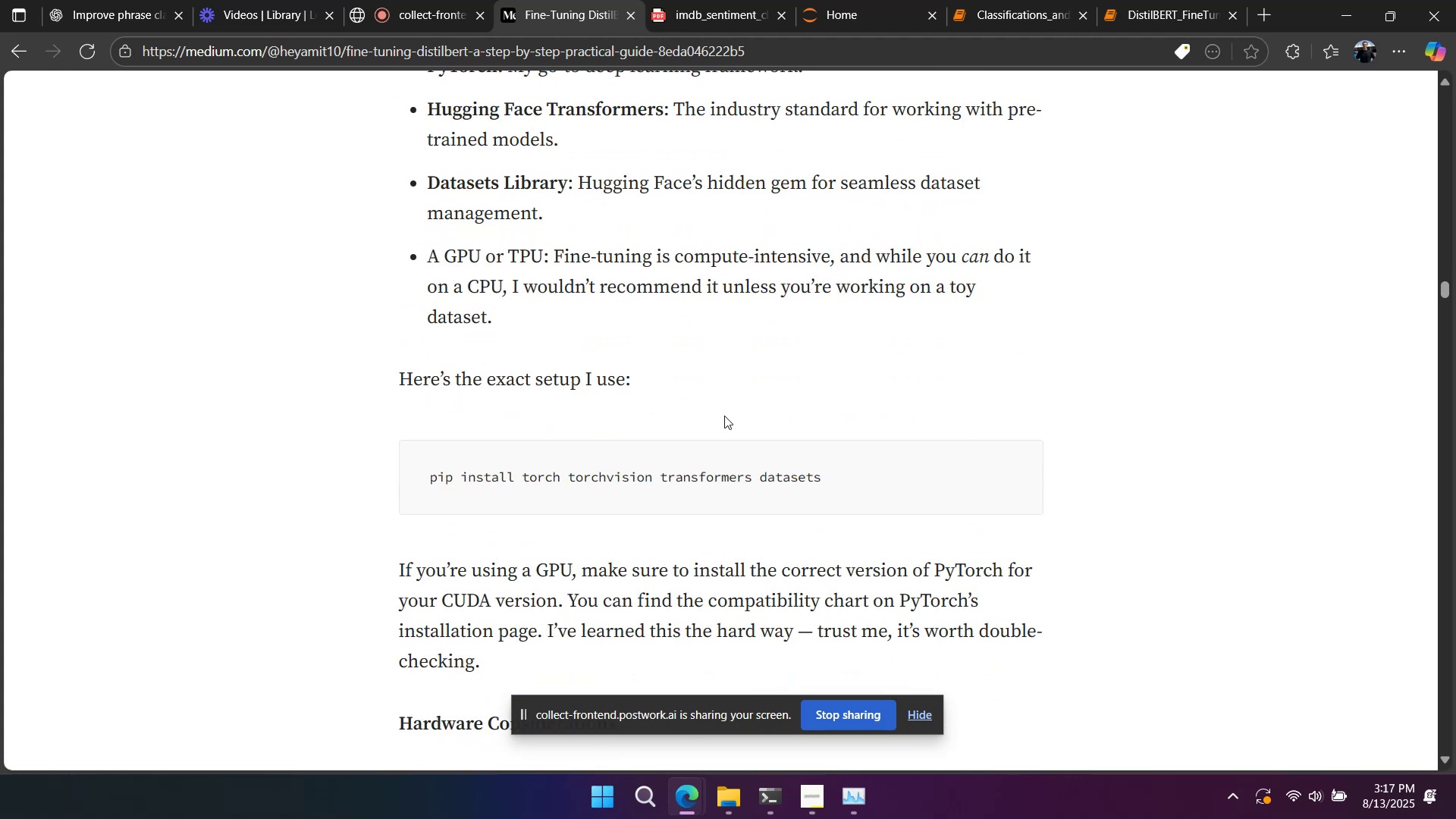 
wait(10.17)
 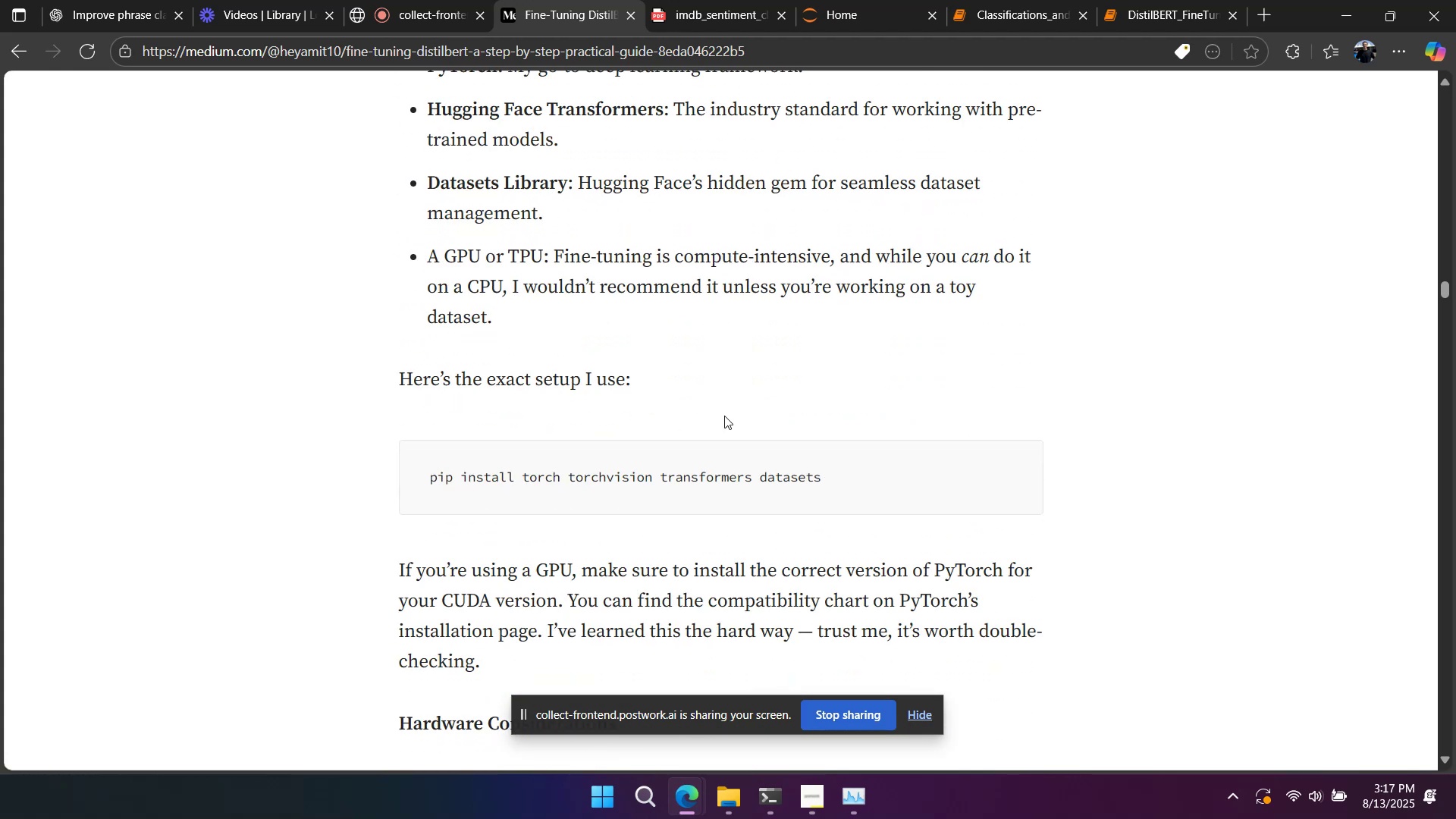 
scroll: coordinate [730, 415], scroll_direction: down, amount: 8.0
 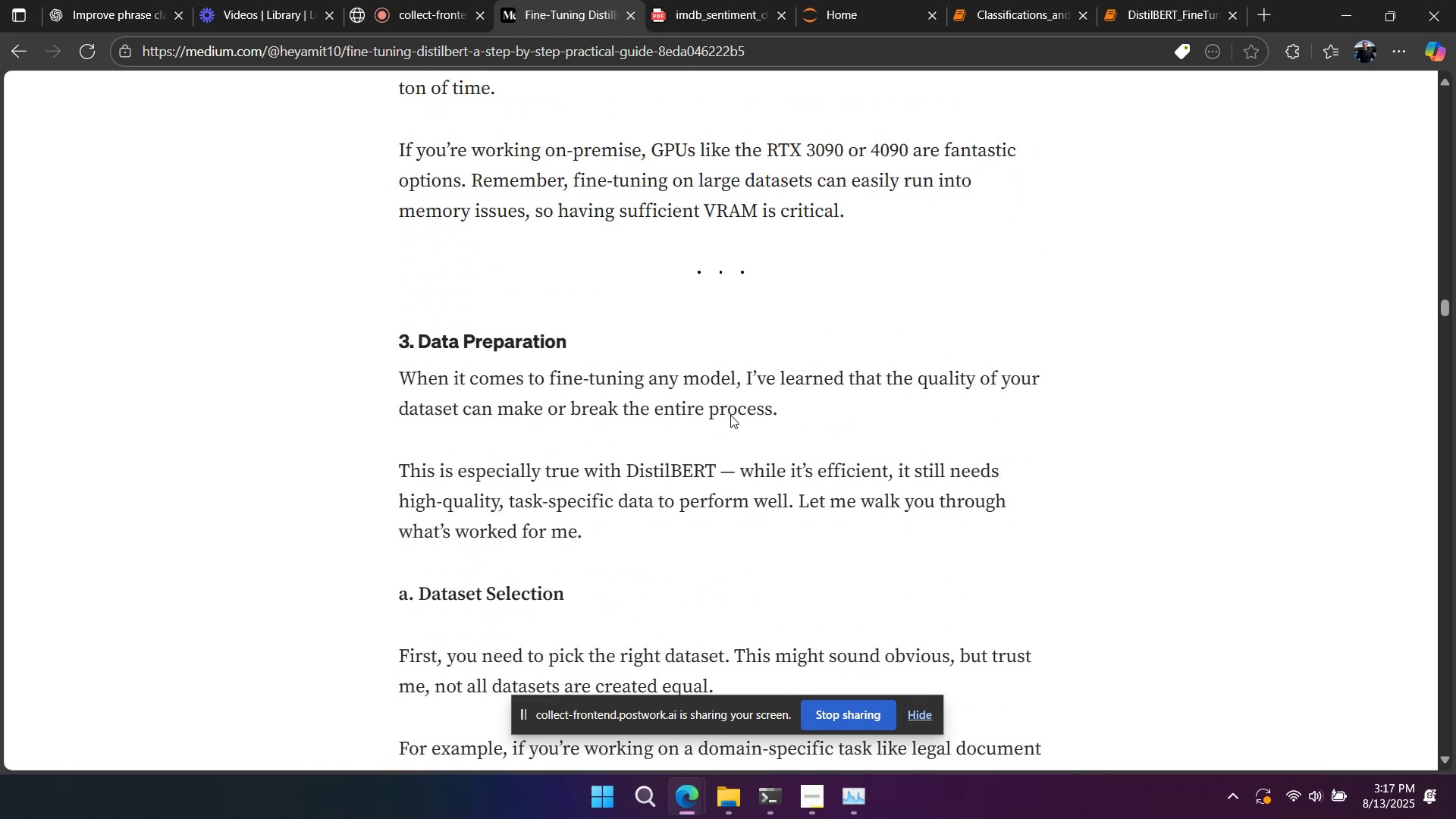 
scroll: coordinate [730, 415], scroll_direction: up, amount: 3.0
 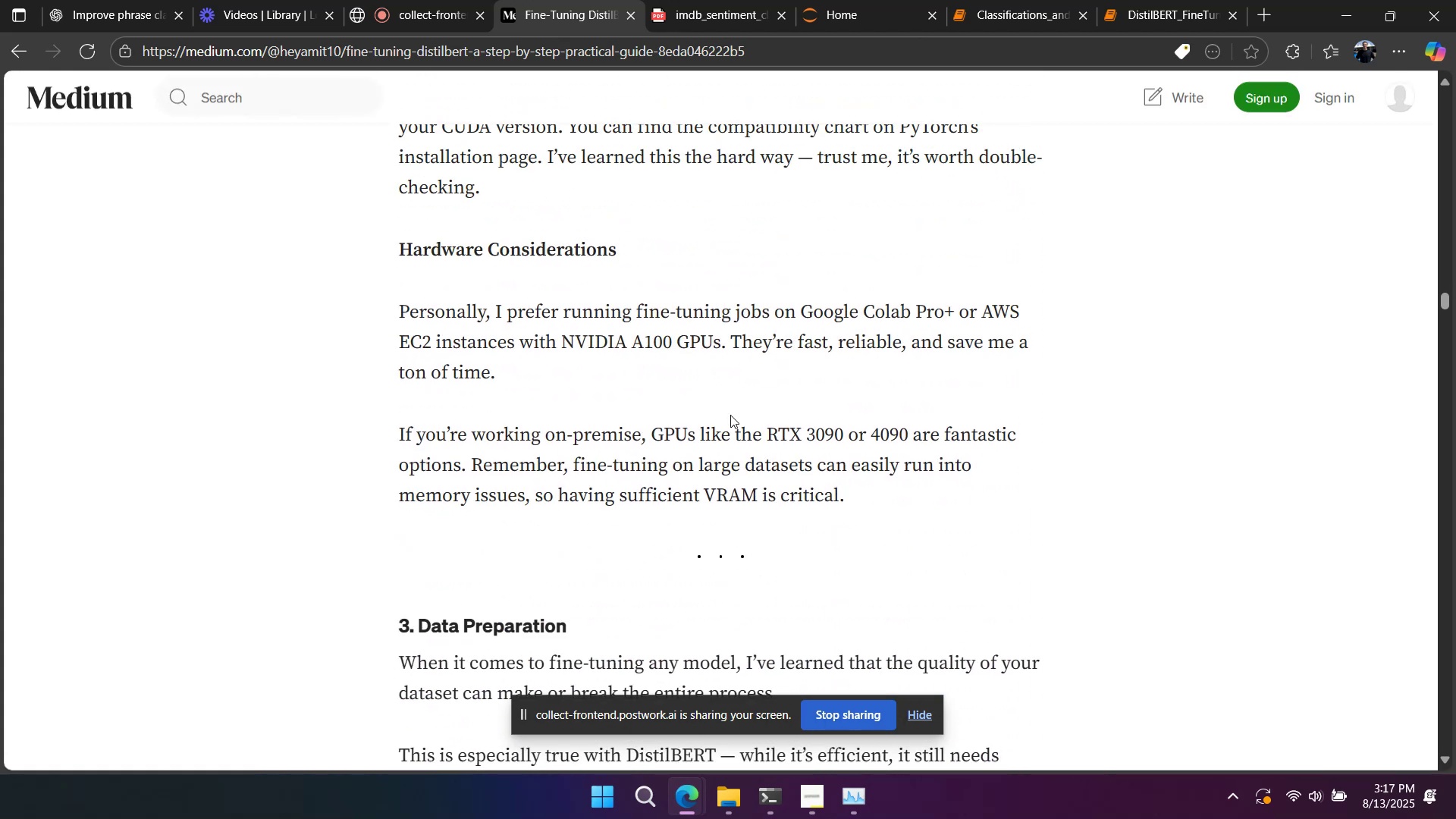 
wait(9.07)
 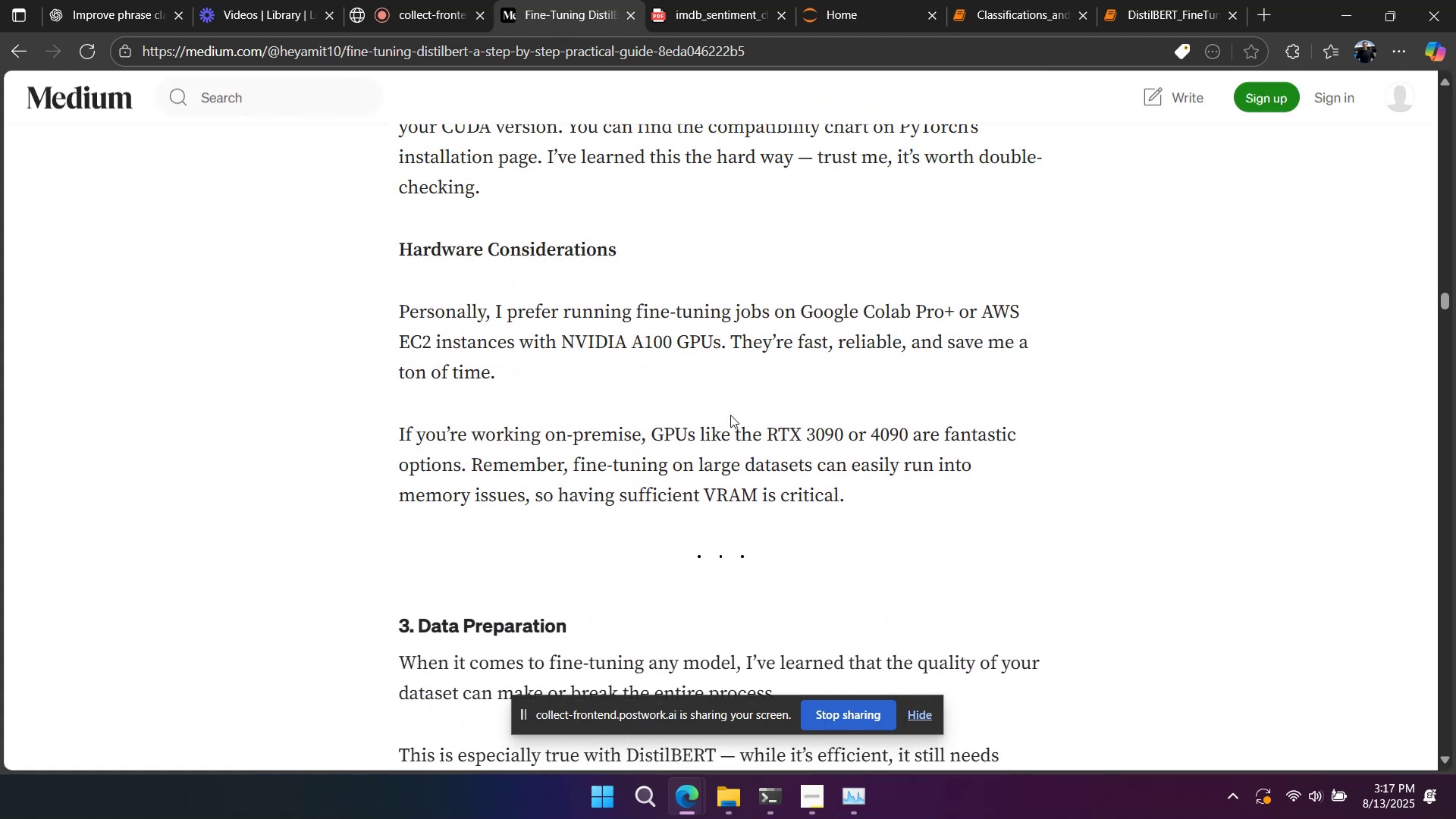 
scroll: coordinate [730, 415], scroll_direction: down, amount: 5.0
 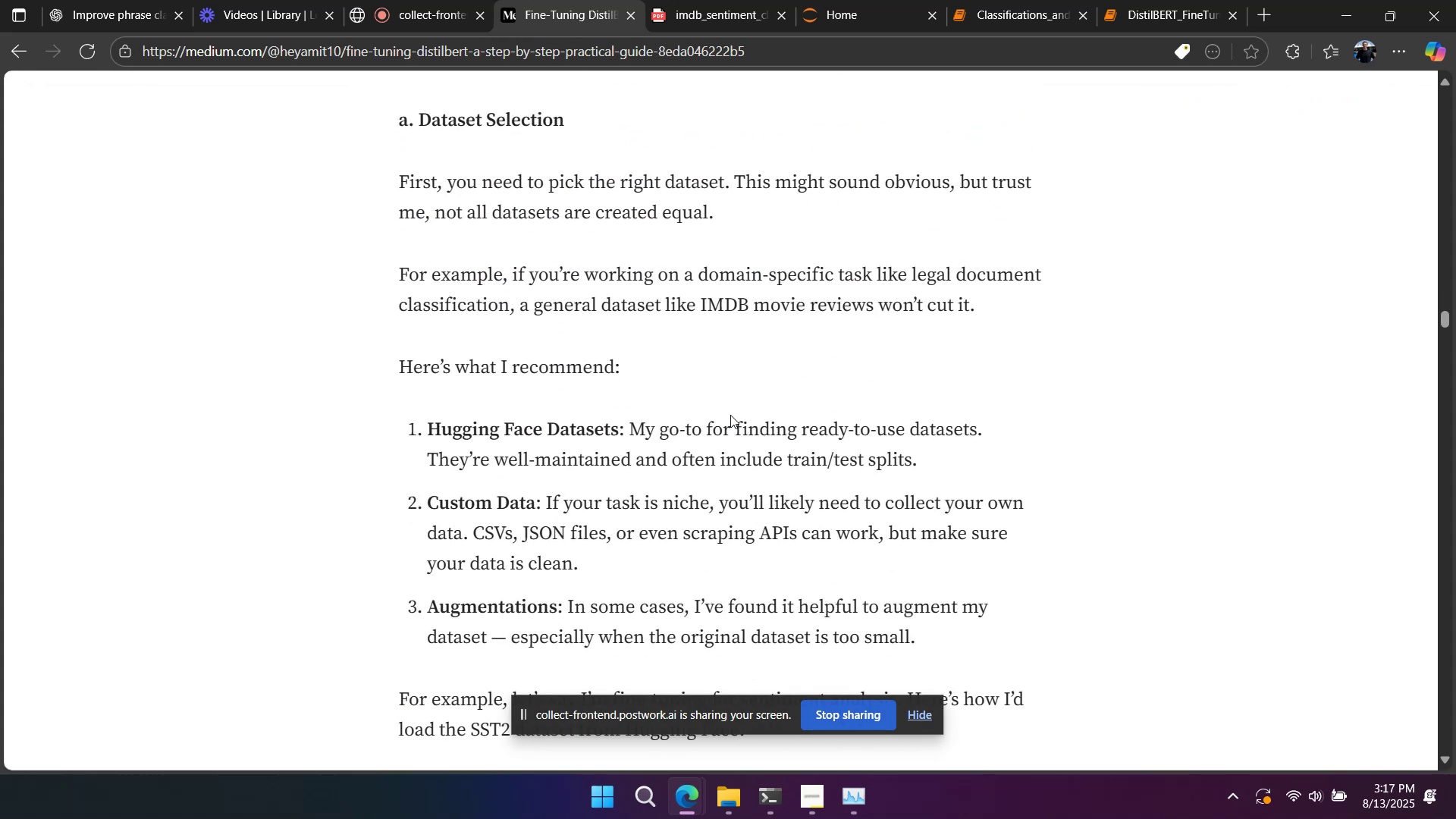 
scroll: coordinate [730, 415], scroll_direction: up, amount: 2.0
 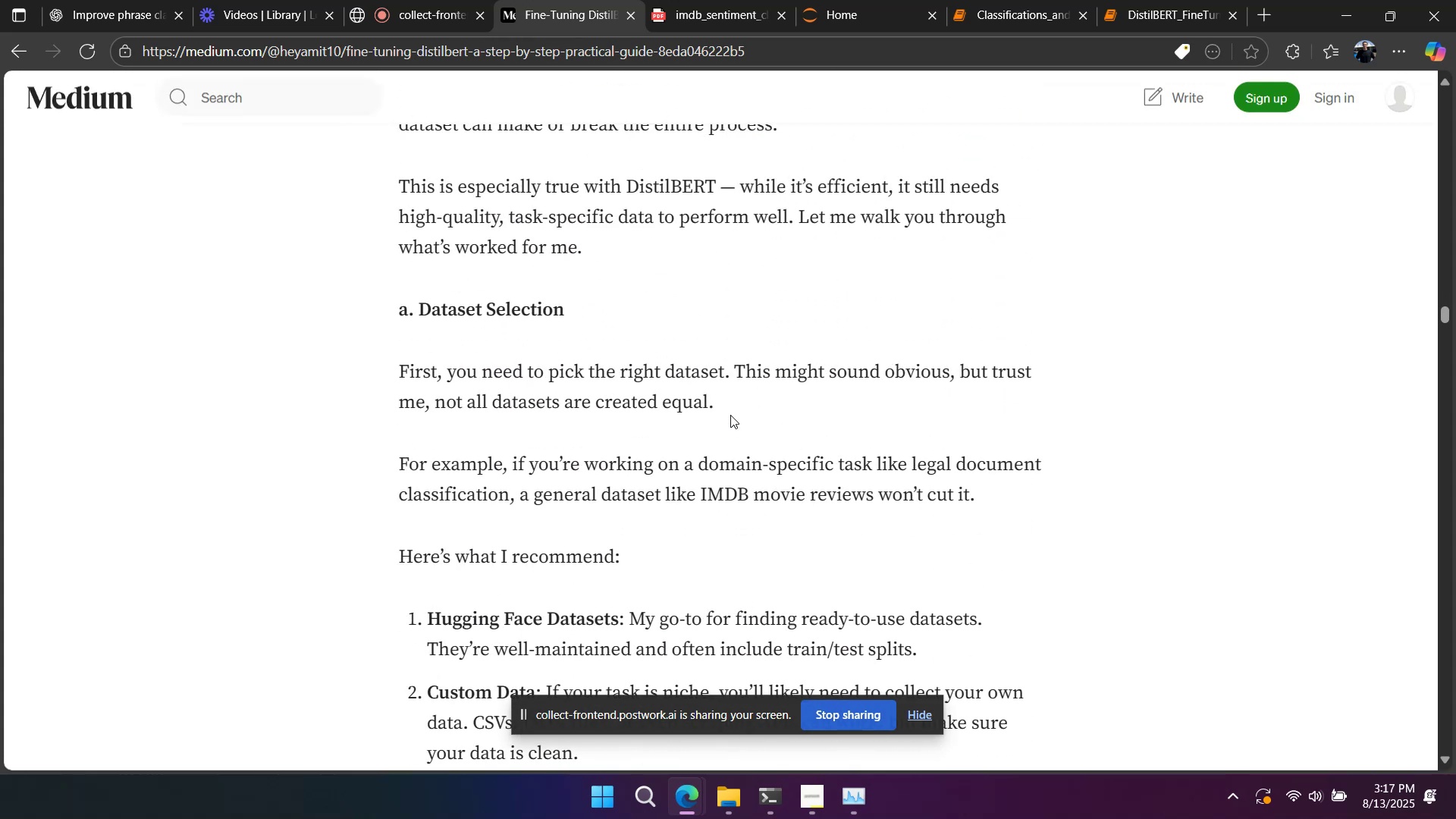 
left_click_drag(start_coordinate=[730, 452], to_coordinate=[748, 451])
 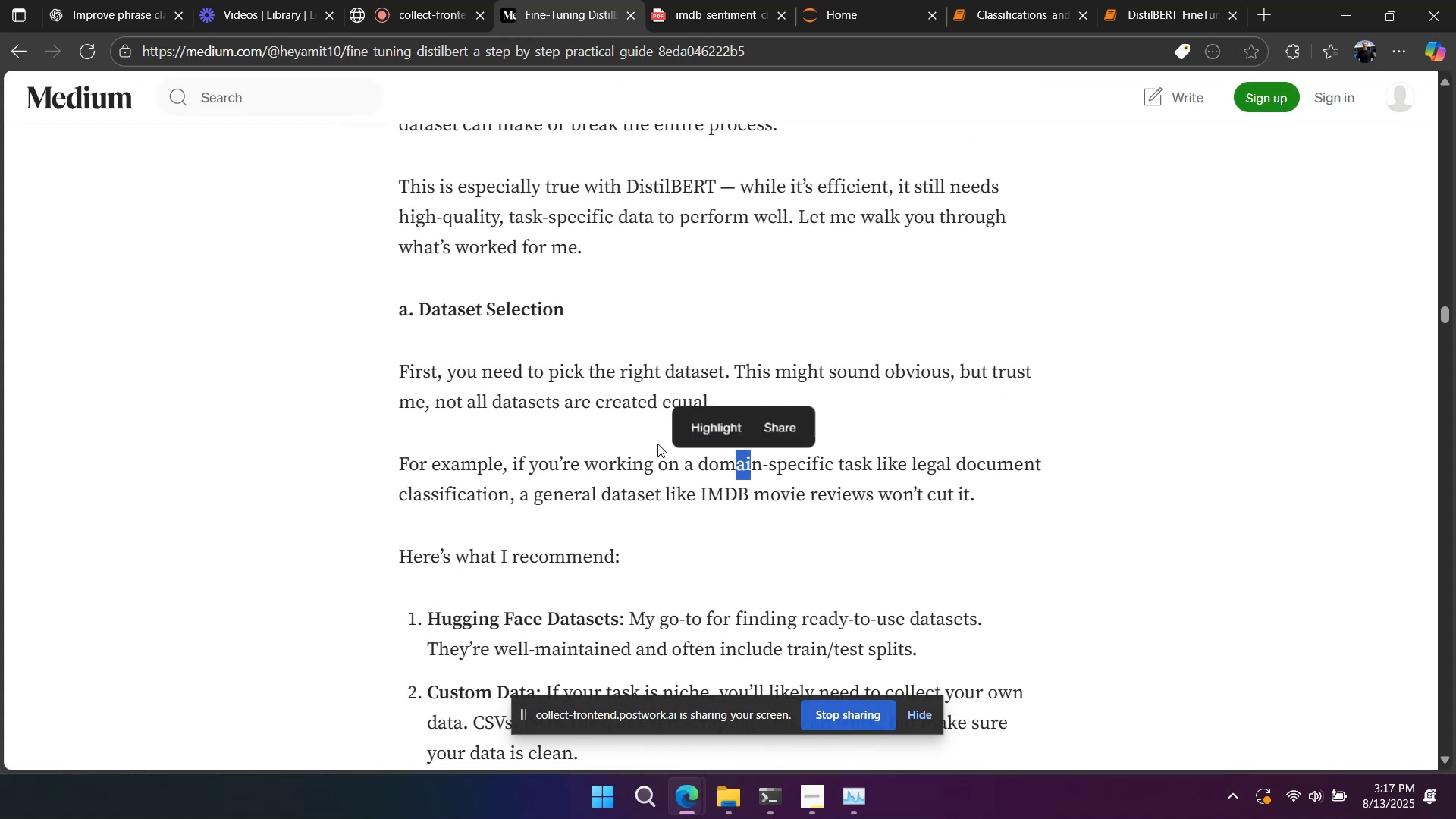 
left_click([656, 444])
 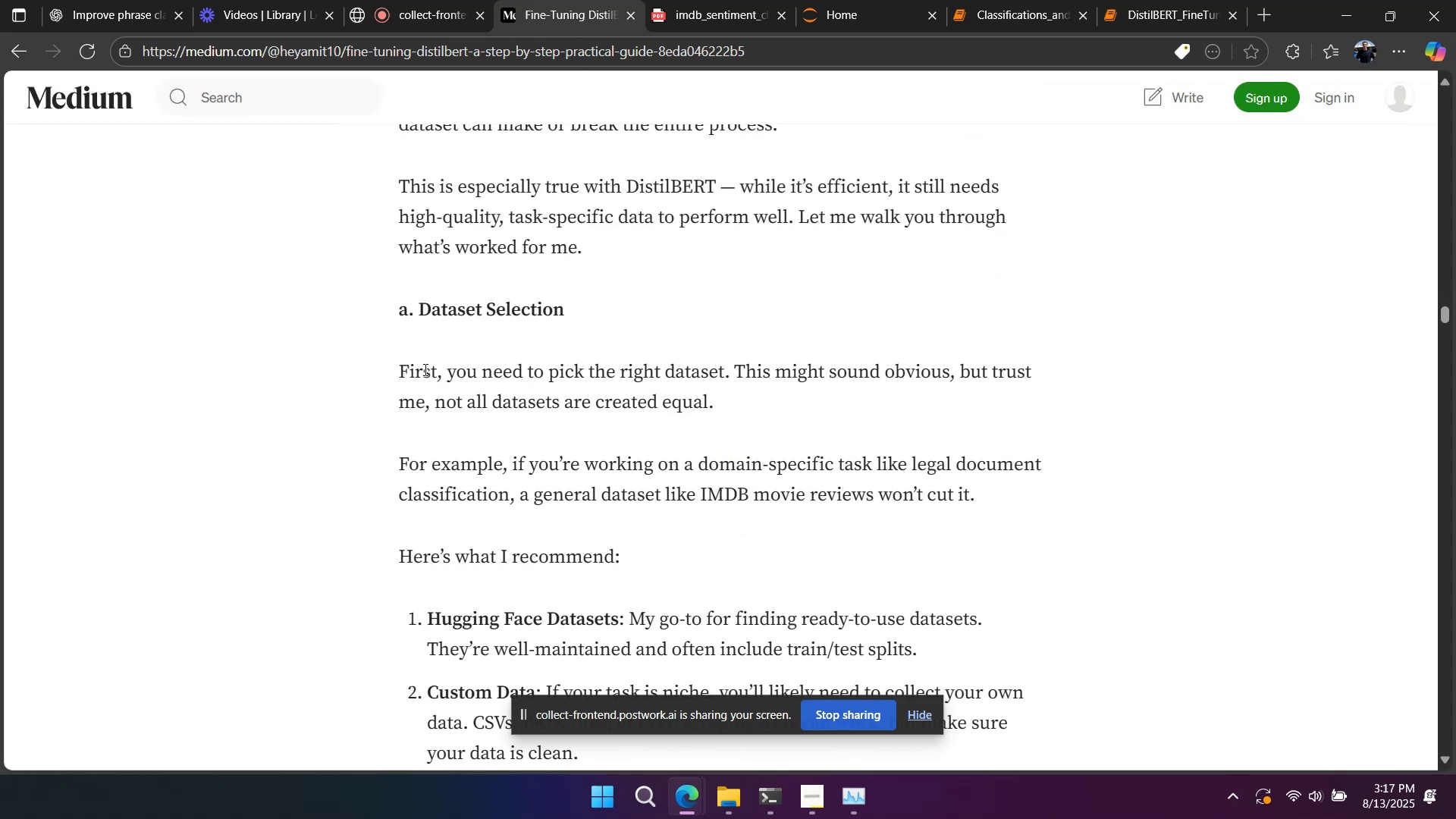 
left_click_drag(start_coordinate=[412, 369], to_coordinate=[777, 381])
 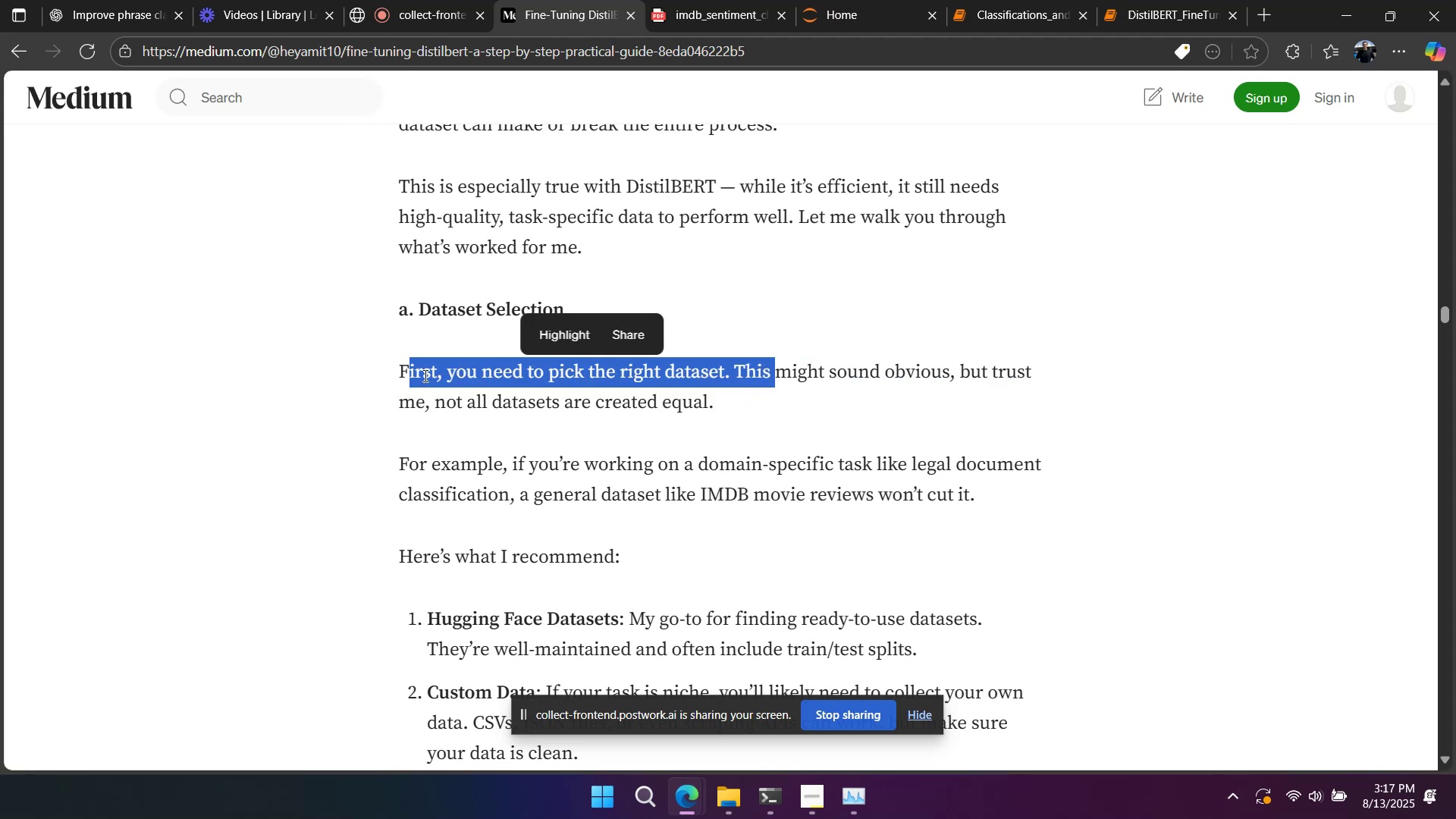 
left_click_drag(start_coordinate=[395, 366], to_coordinate=[416, 373])
 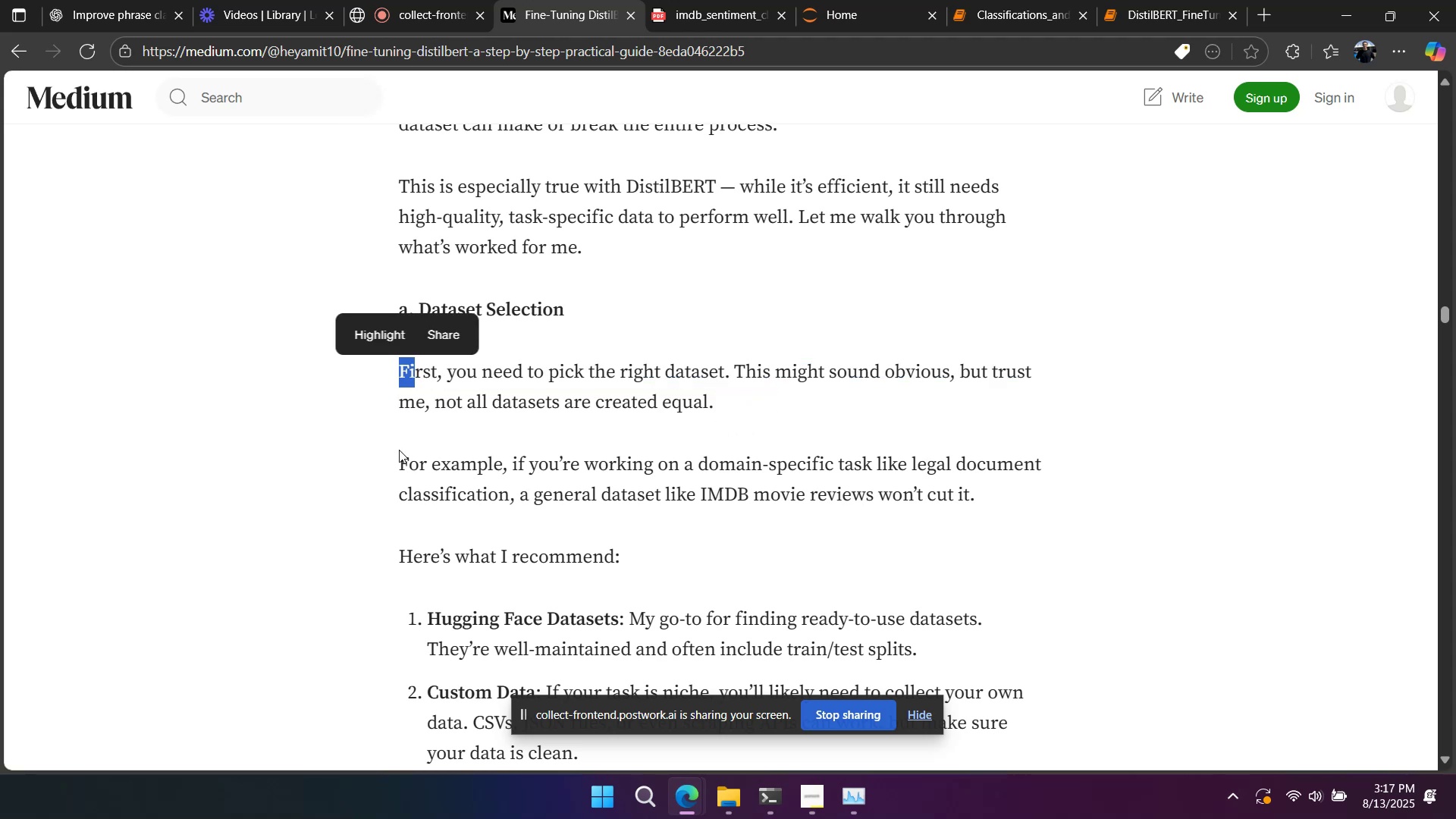 
left_click_drag(start_coordinate=[397, 457], to_coordinate=[929, 492])
 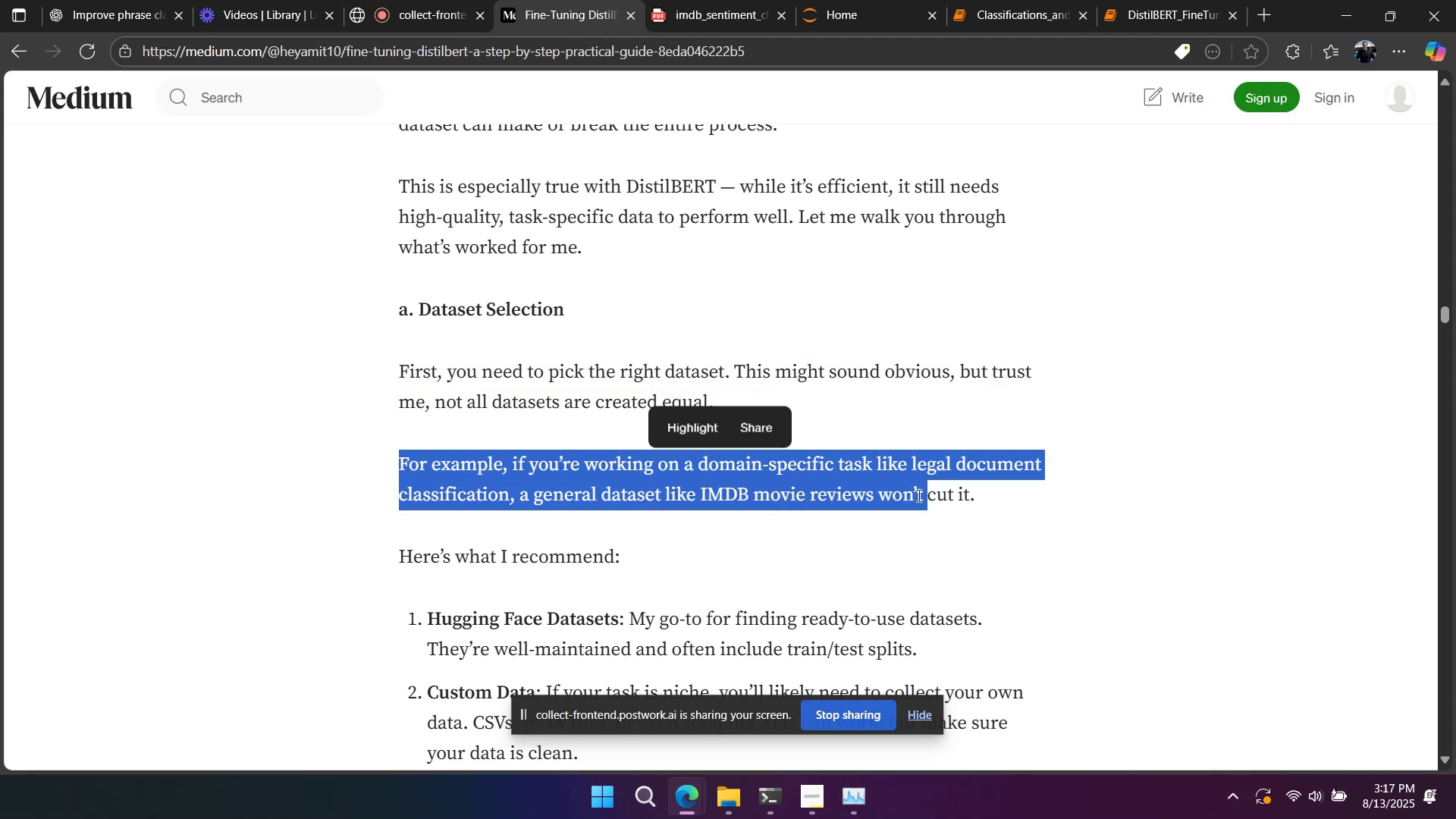 
scroll: coordinate [878, 509], scroll_direction: down, amount: 7.0
 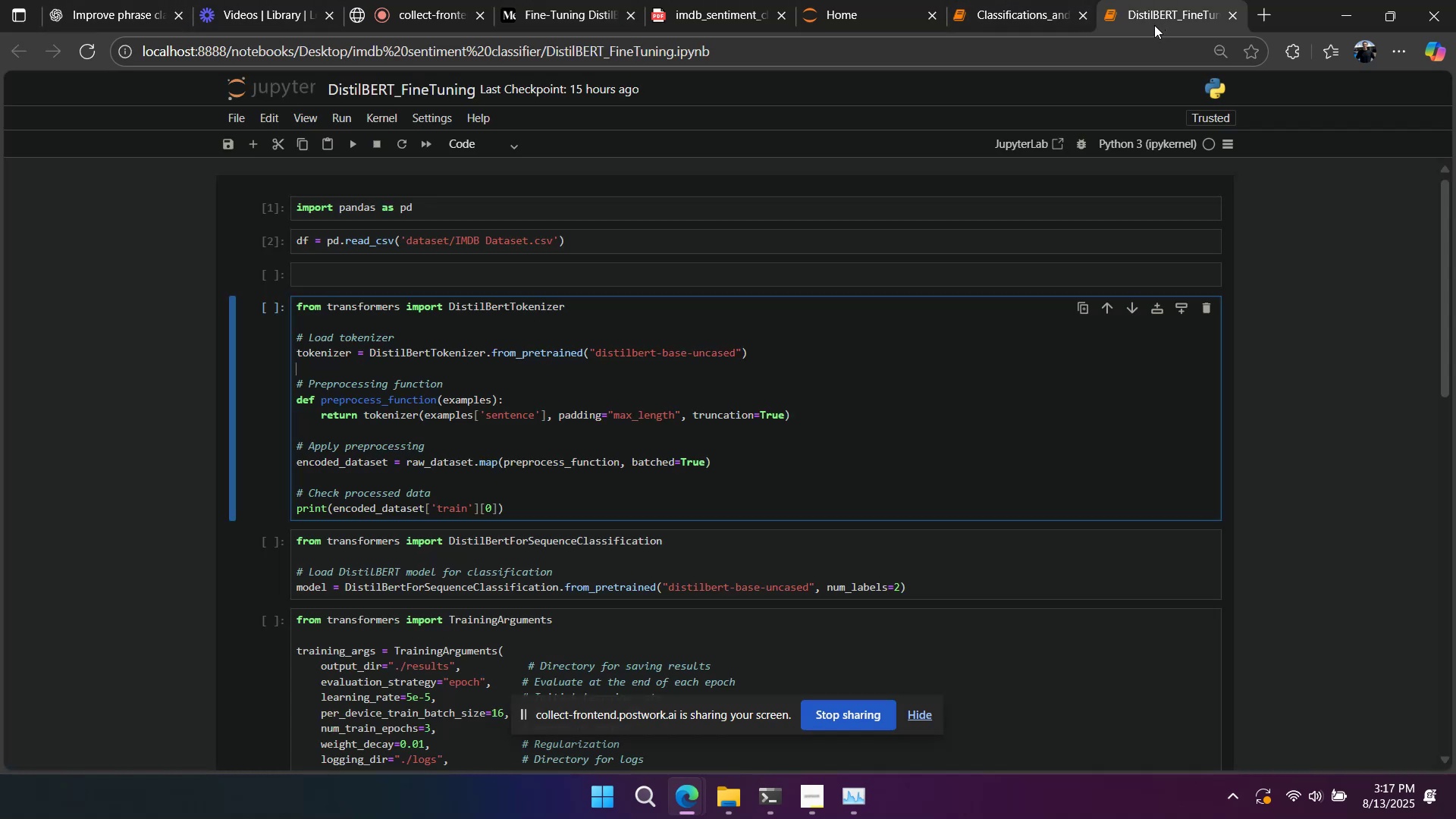 
wait(11.71)
 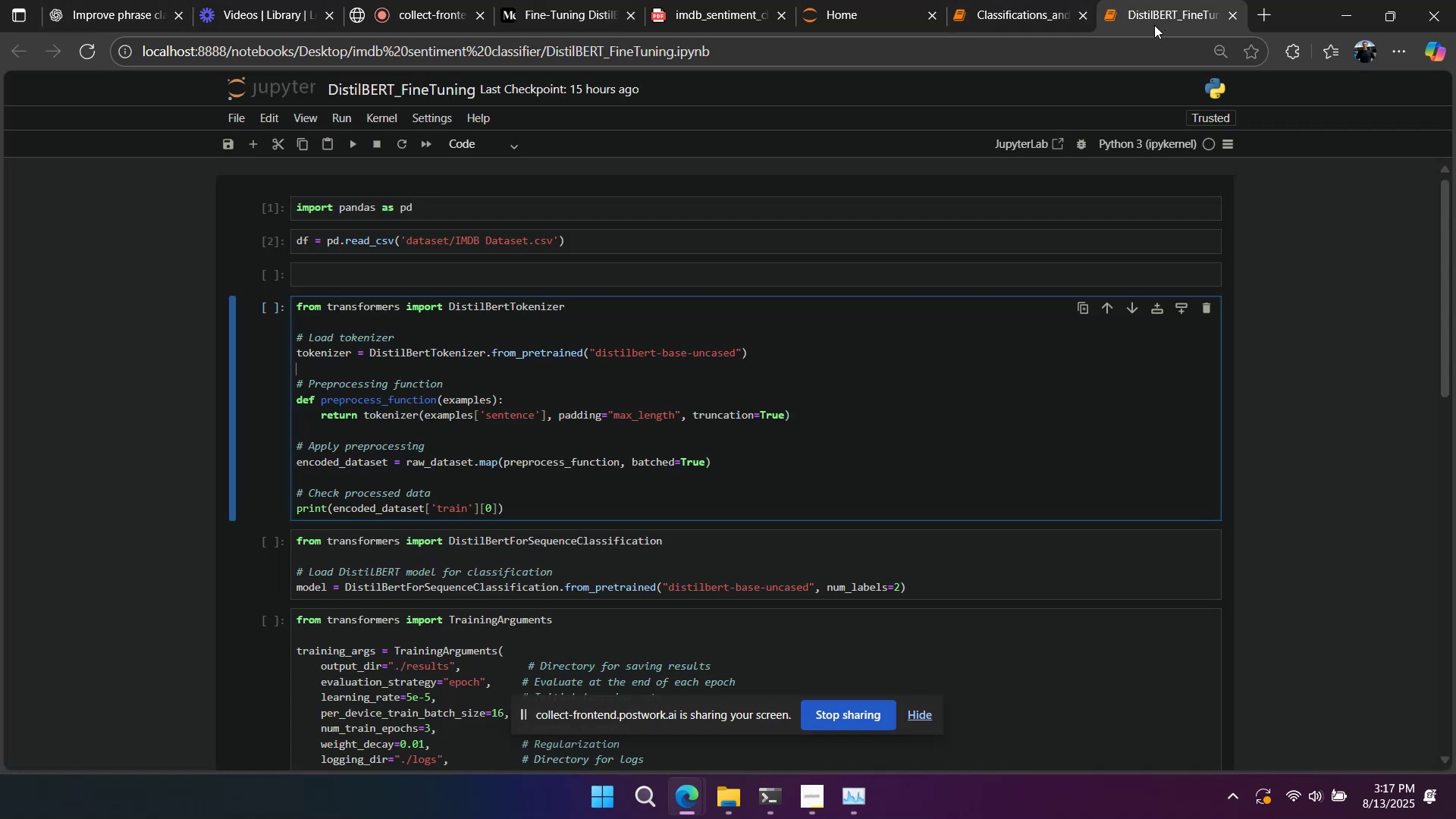 
scroll: coordinate [730, 395], scroll_direction: down, amount: 5.0
 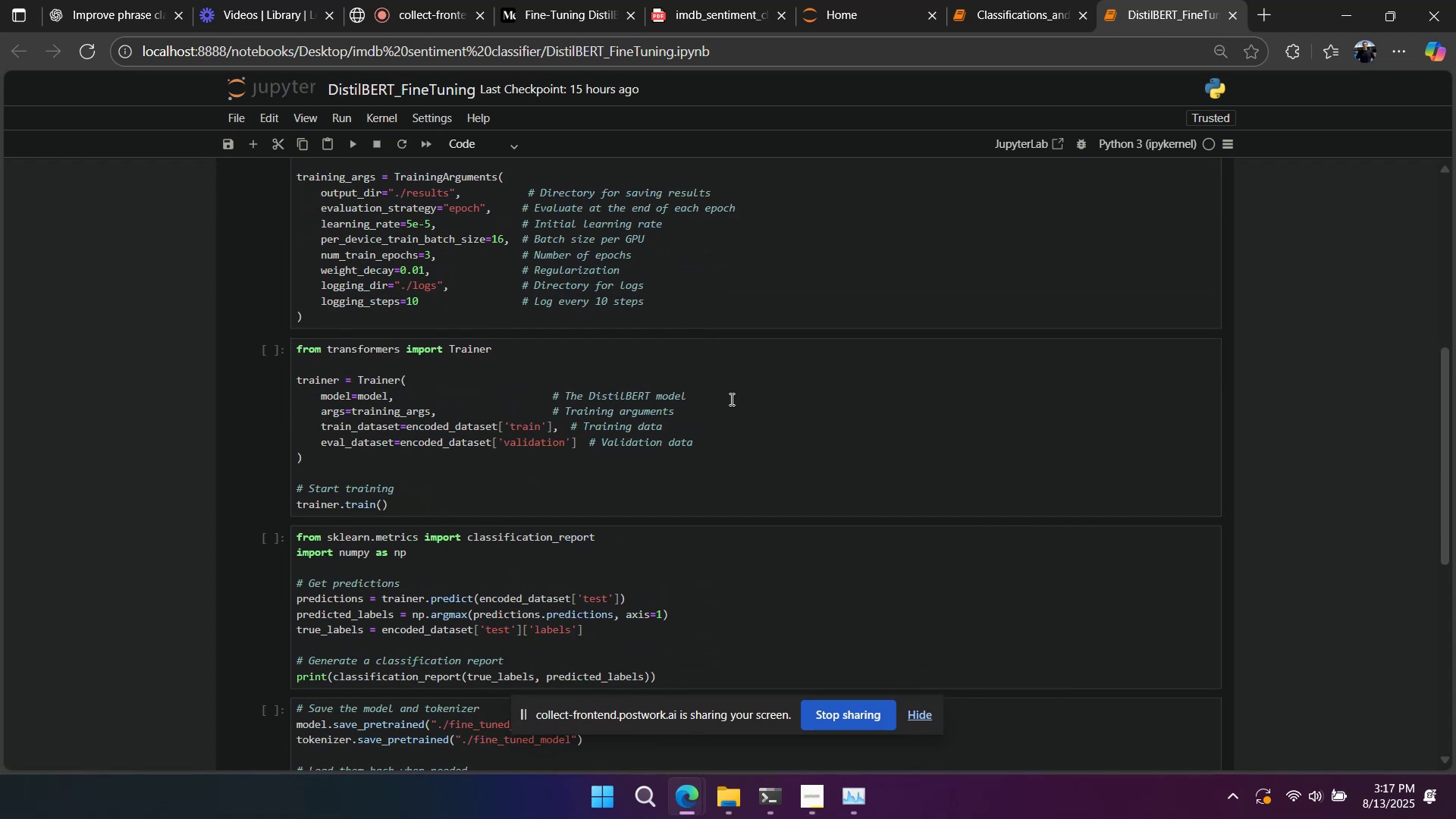 
left_click([727, 416])
 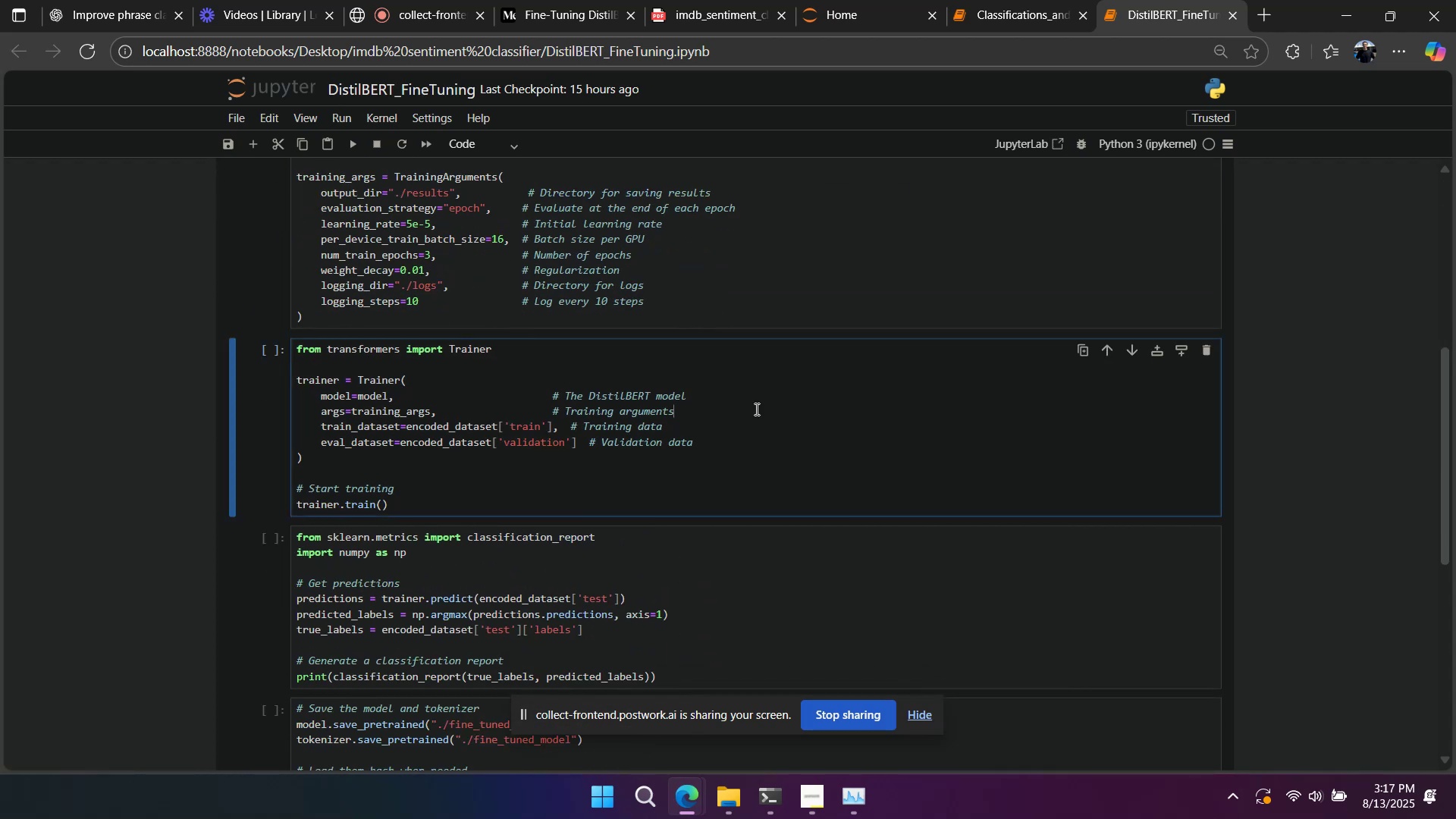 
key(Control+A)
 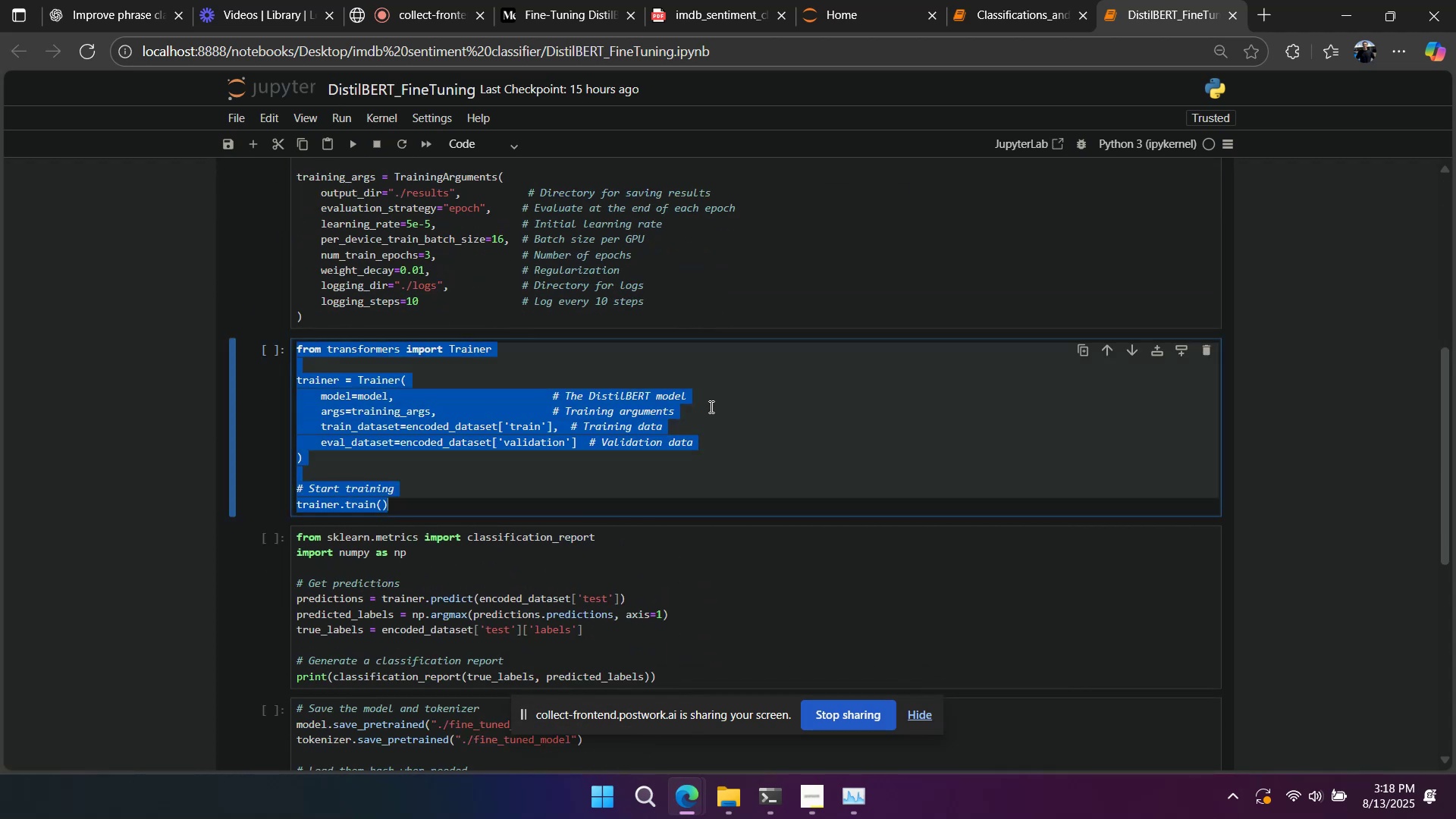 
key(Control+C)
 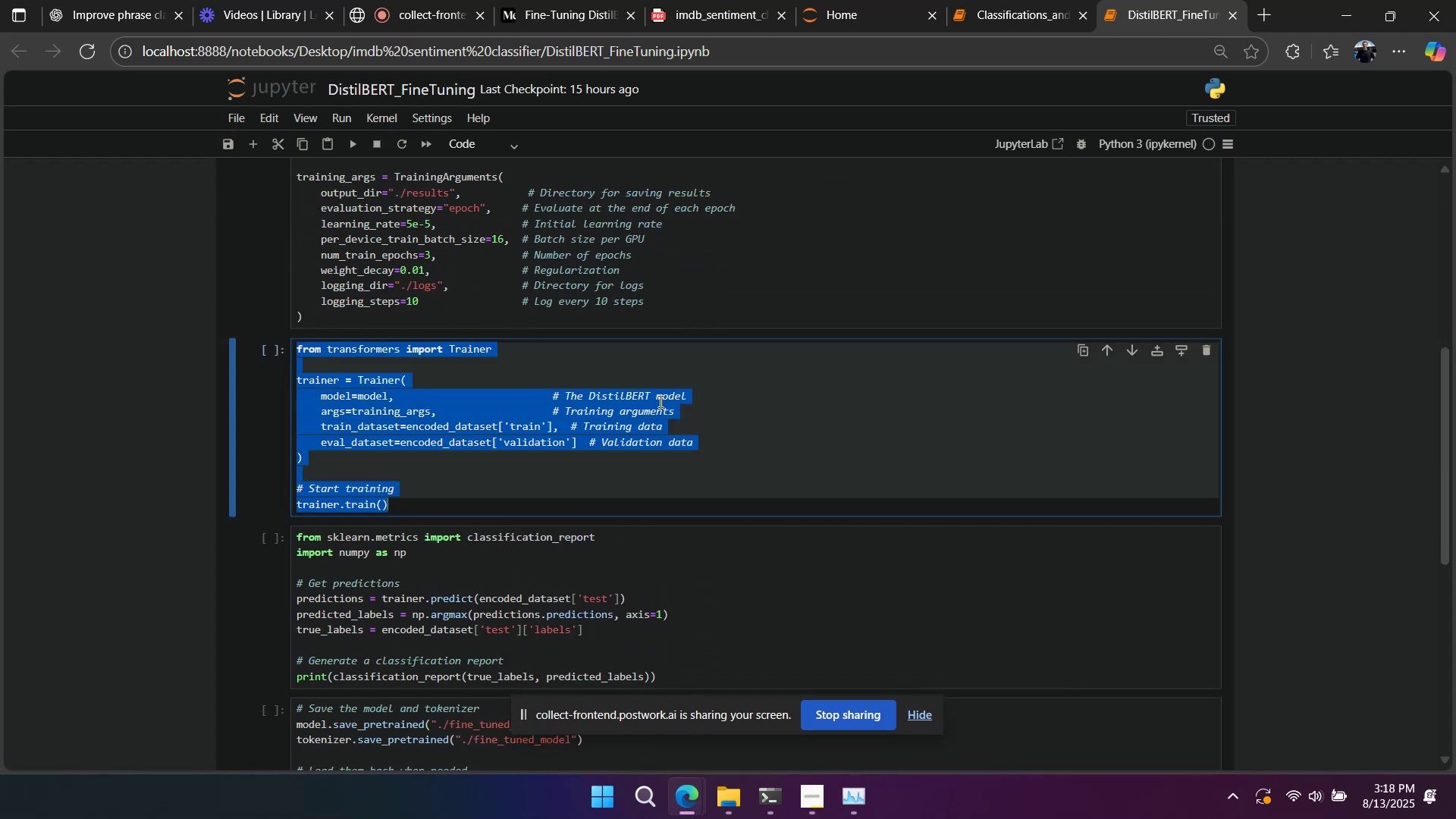 
key(Control+C)
 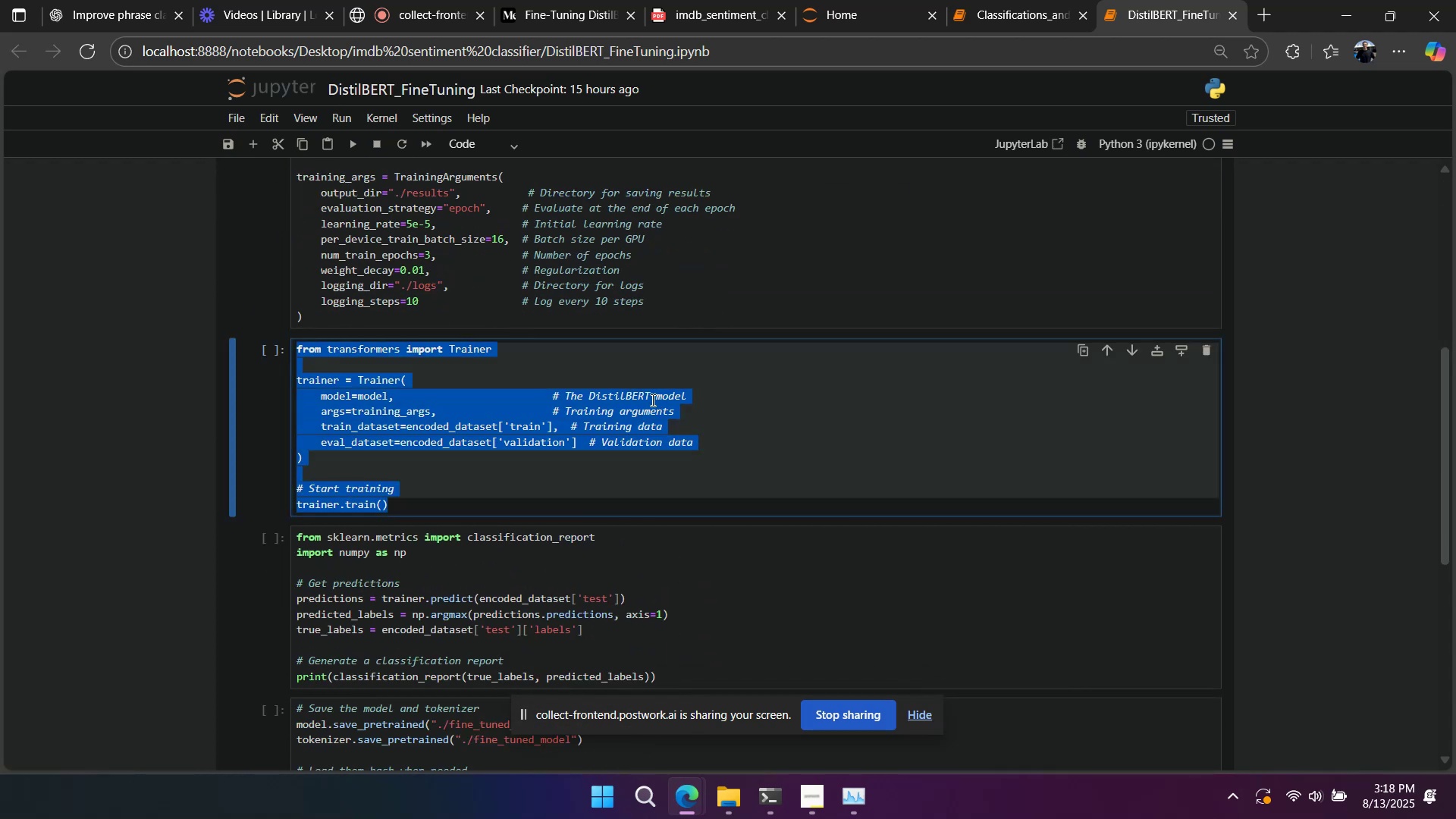 
key(Control+C)
 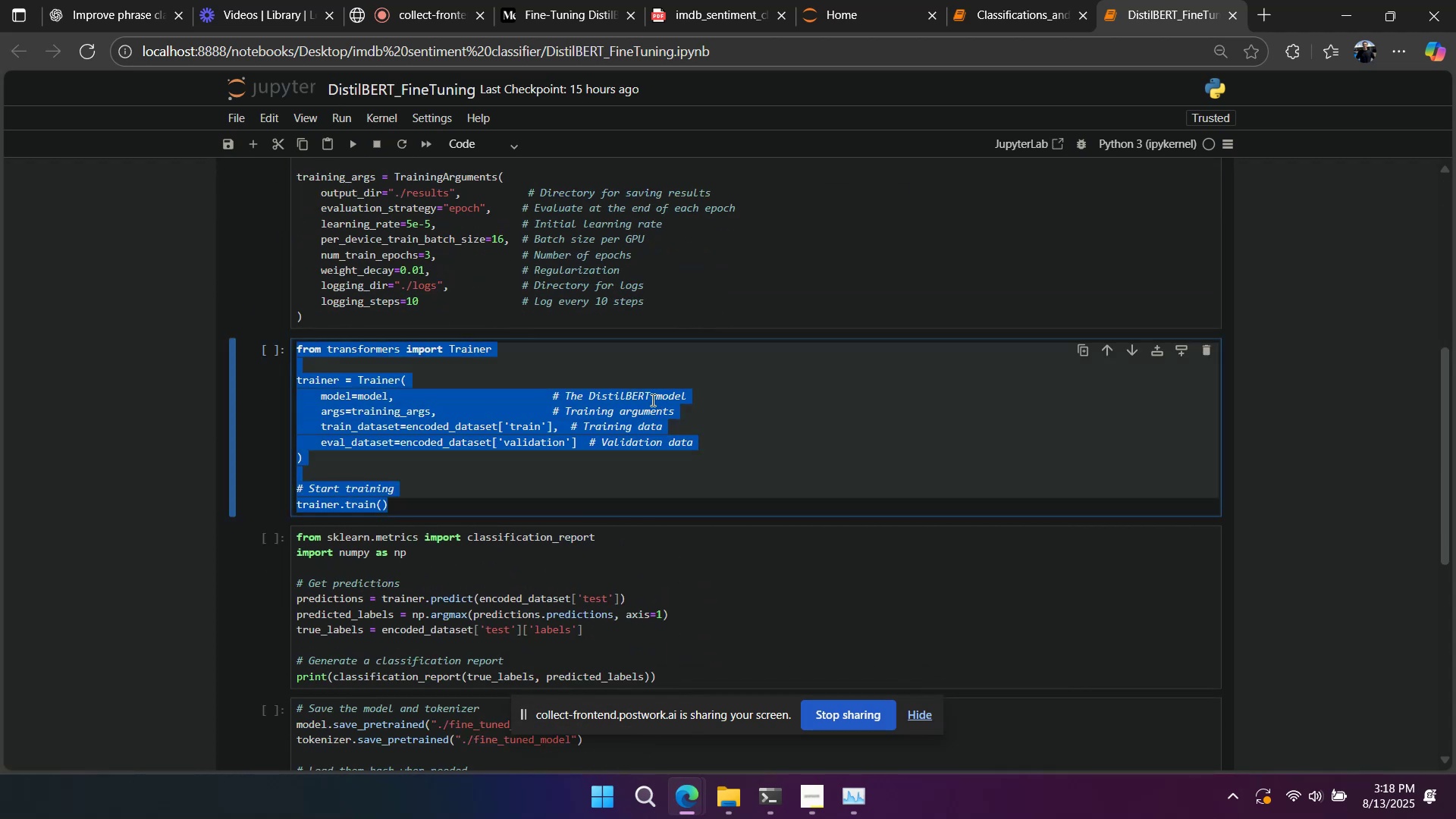 
key(Control+C)
 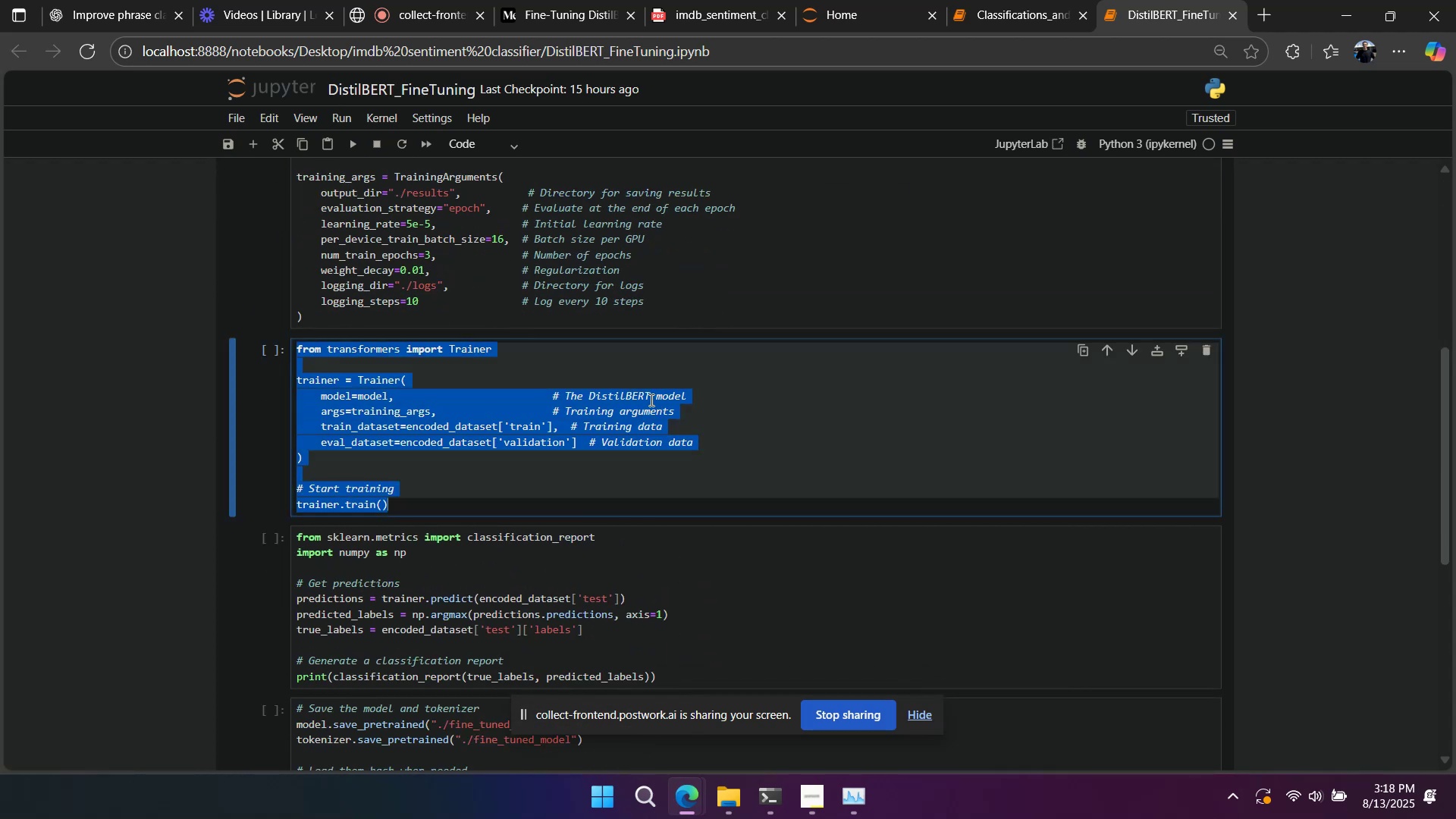 
key(Control+C)
 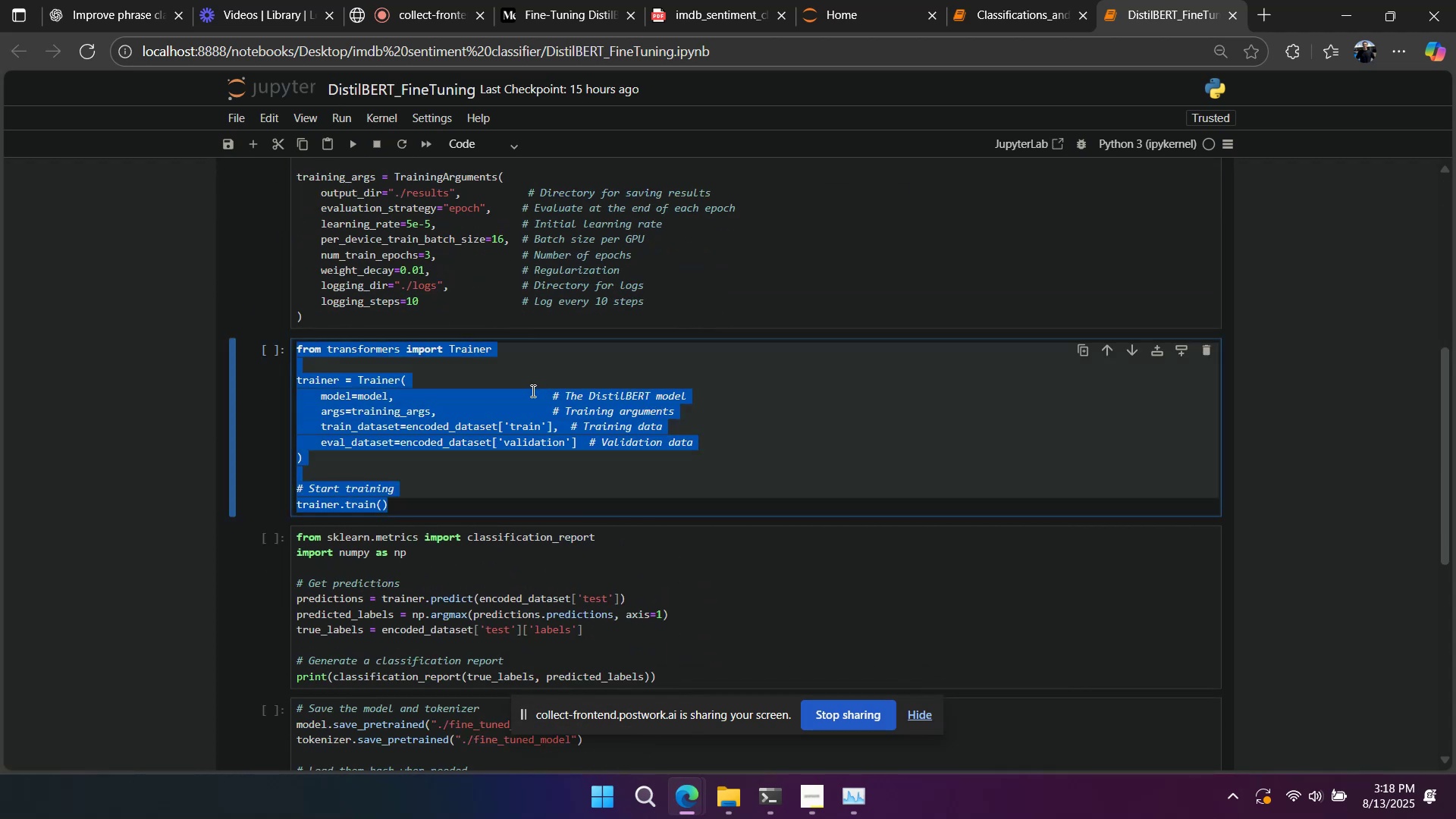 
scroll: coordinate [513, 404], scroll_direction: up, amount: 4.0
 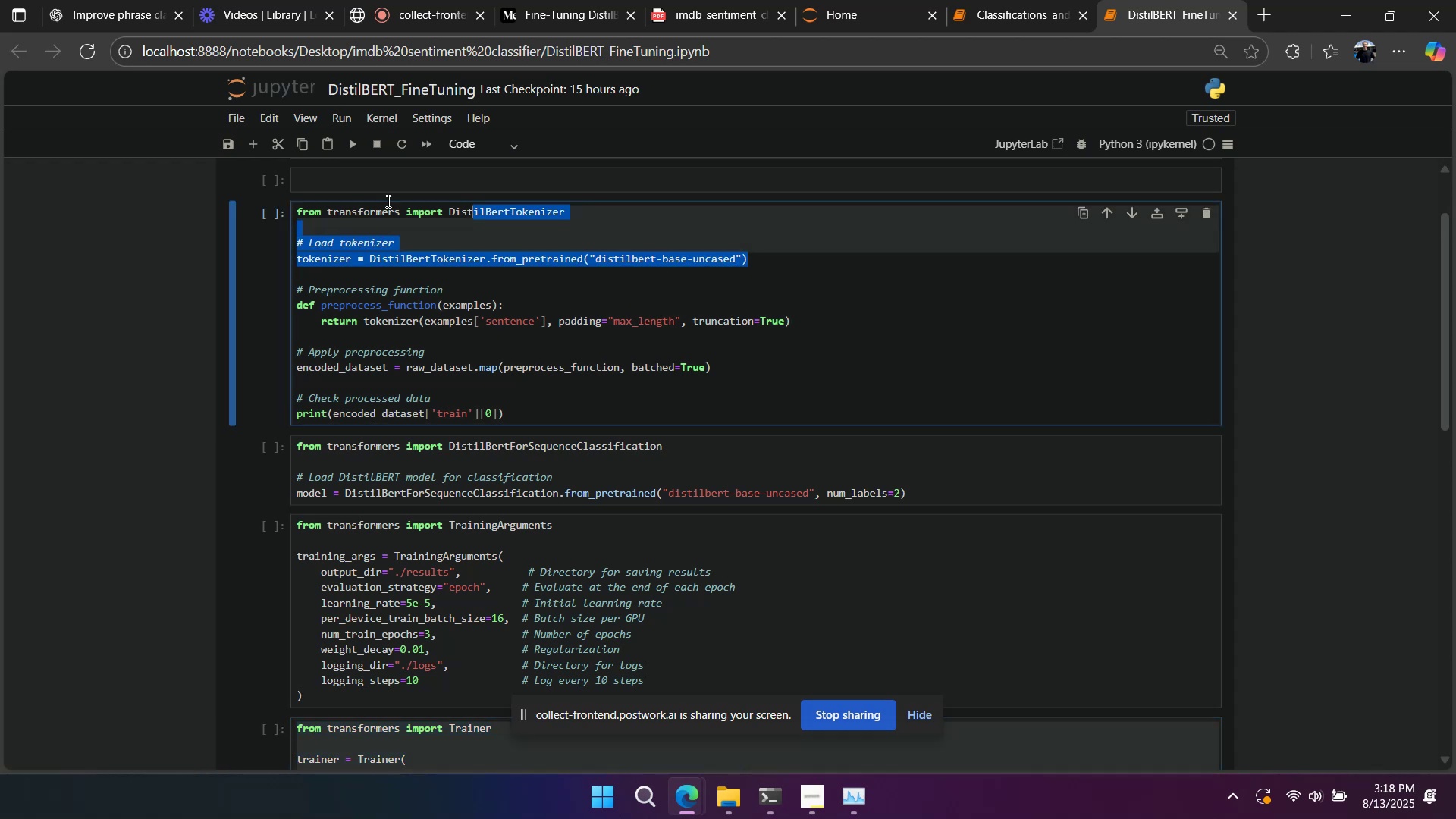 
hold_key(key=ControlLeft, duration=1.52)
 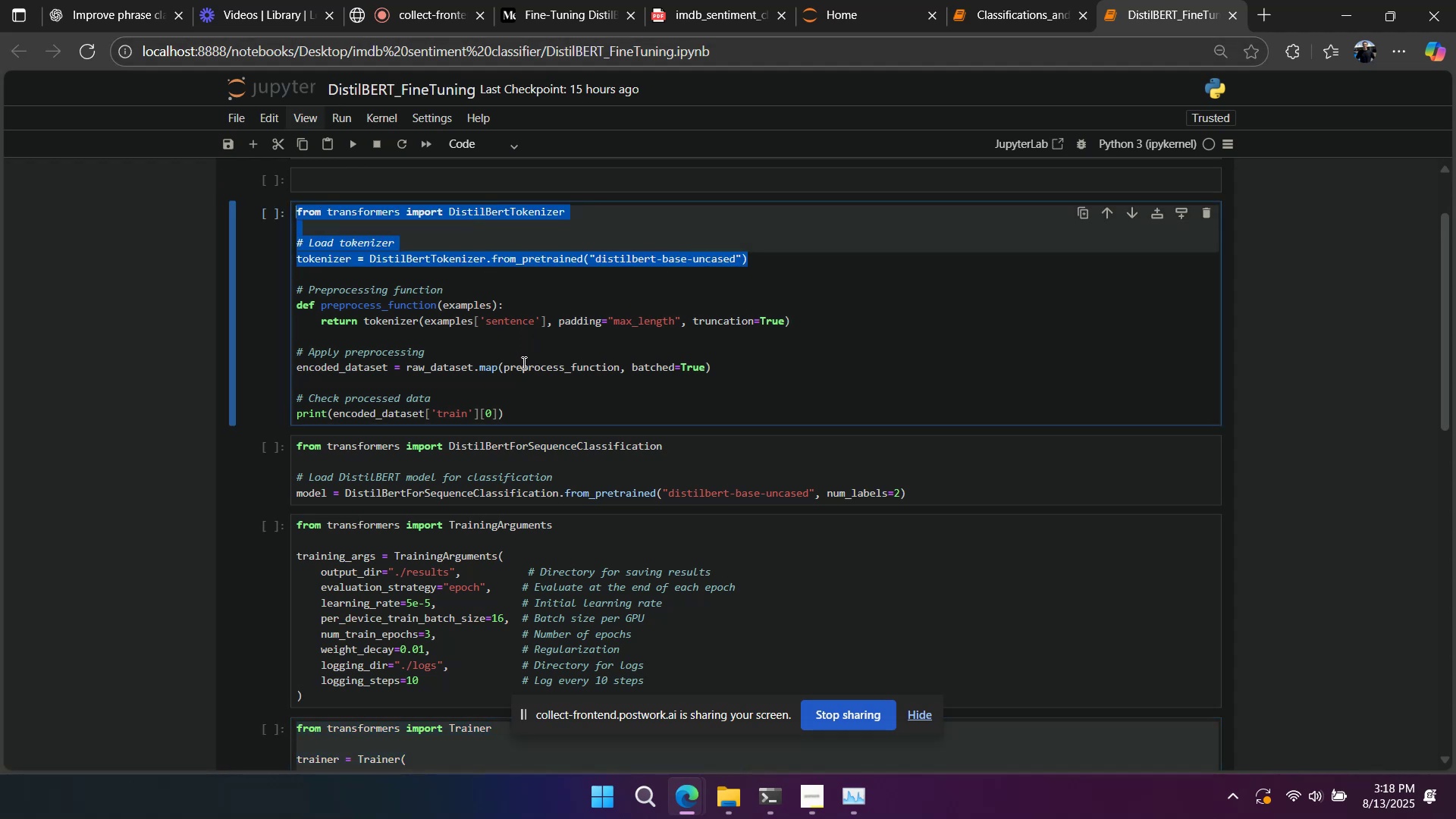 
hold_key(key=ControlLeft, duration=0.91)
 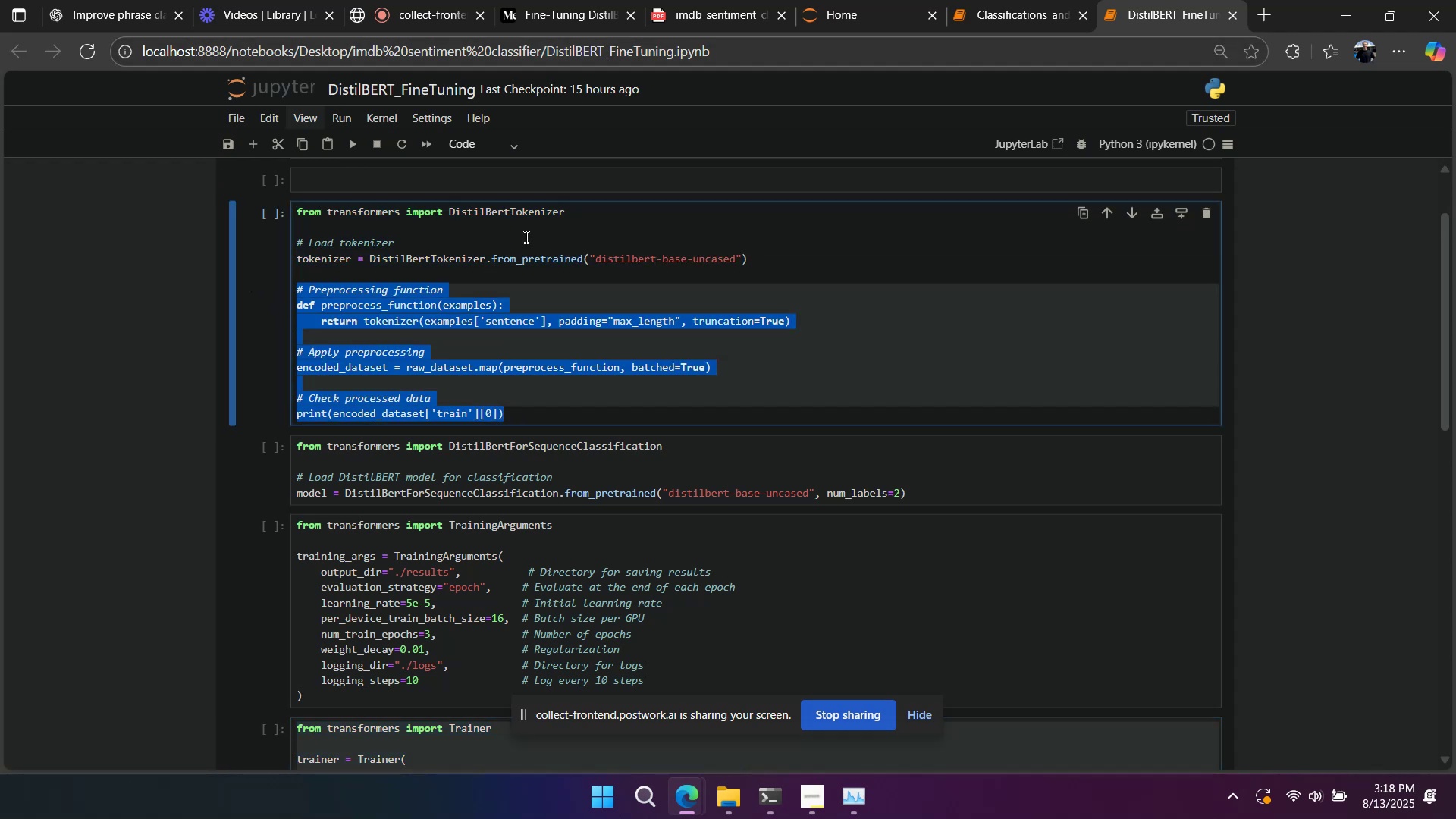 
key(Control+ControlLeft)
 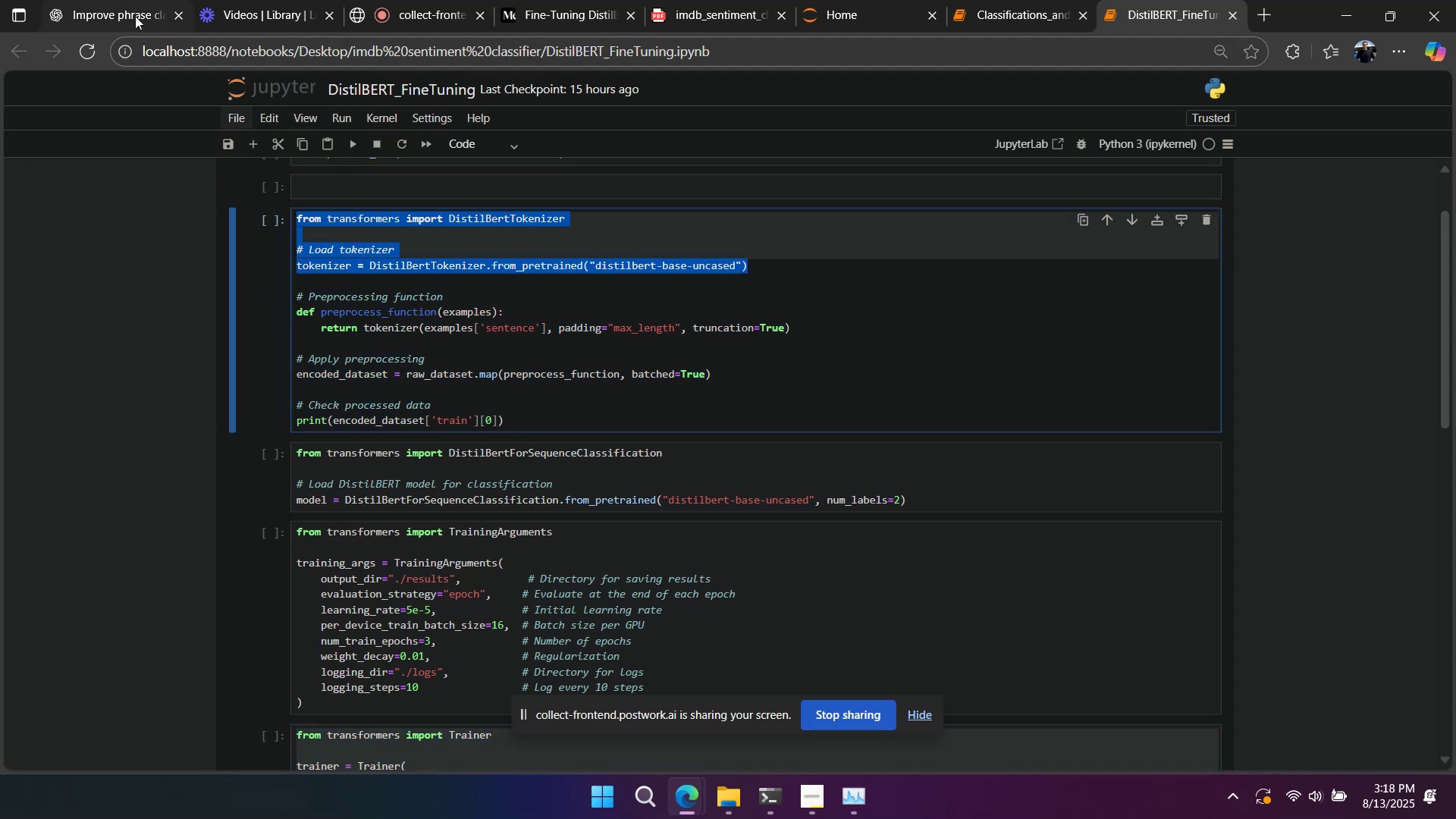 
left_click([134, 15])
 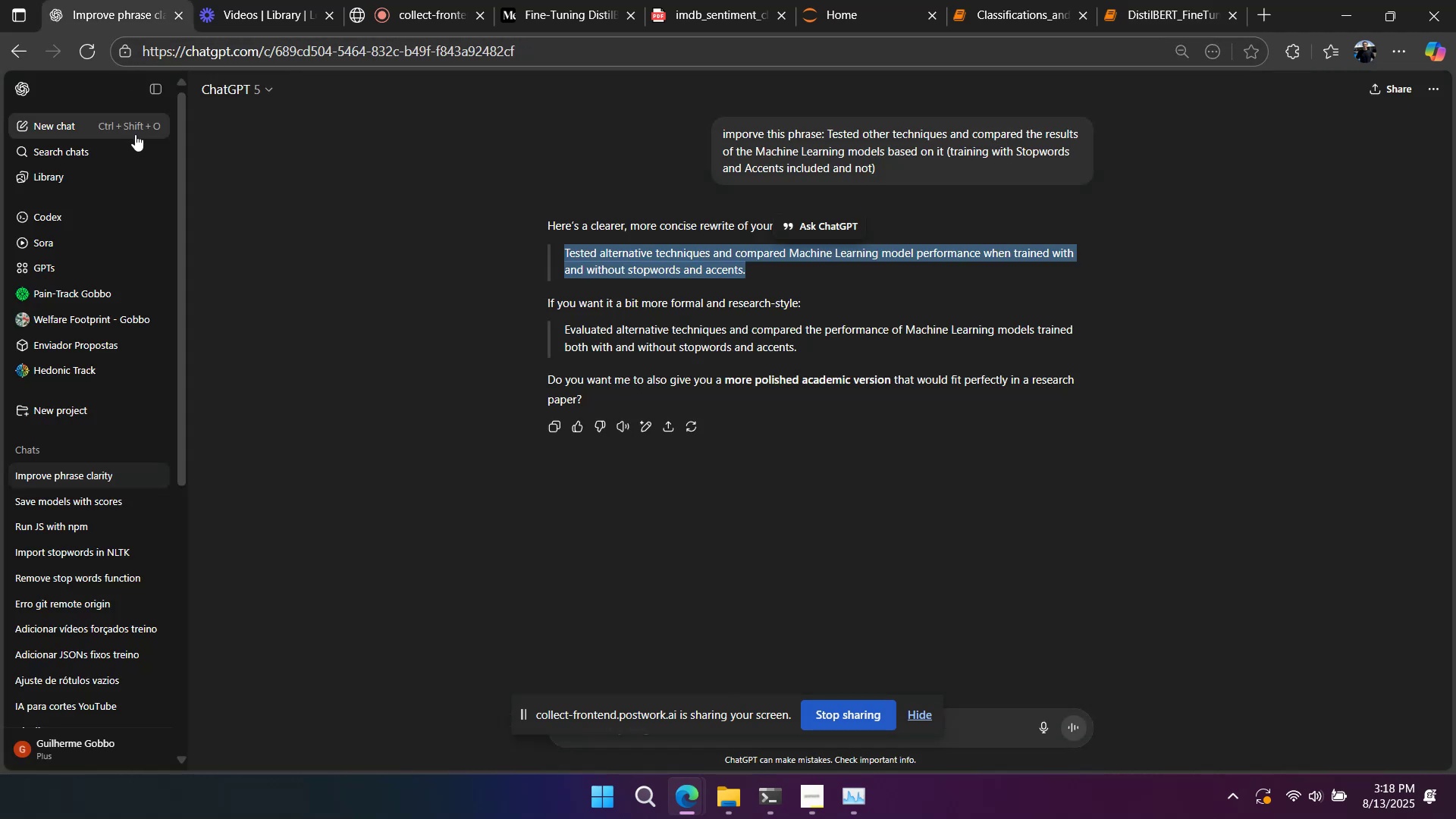 
left_click([131, 135])
 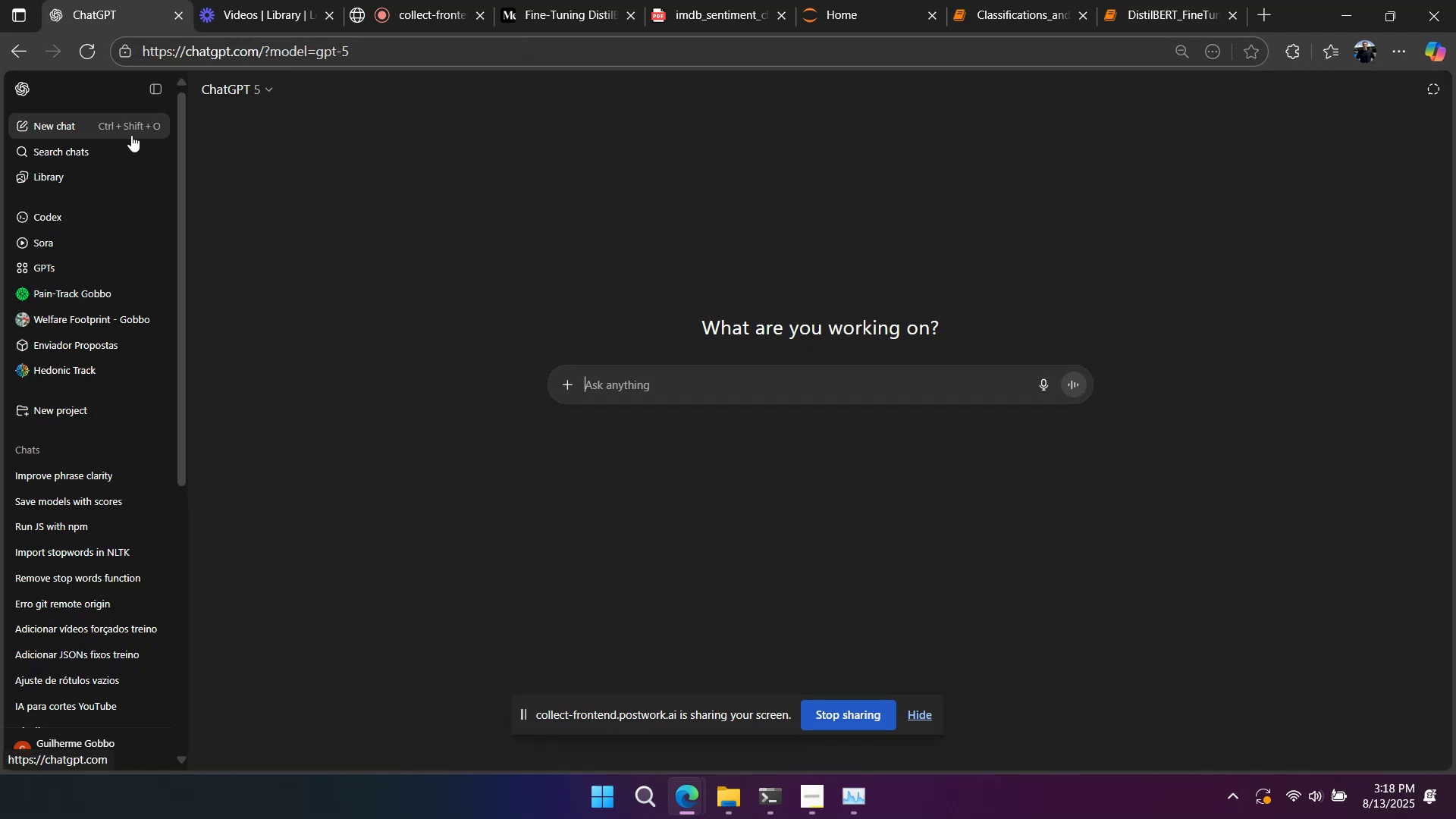 
type(im don)
key(Backspace)
type(ing a fine tunig of distilbert.)
 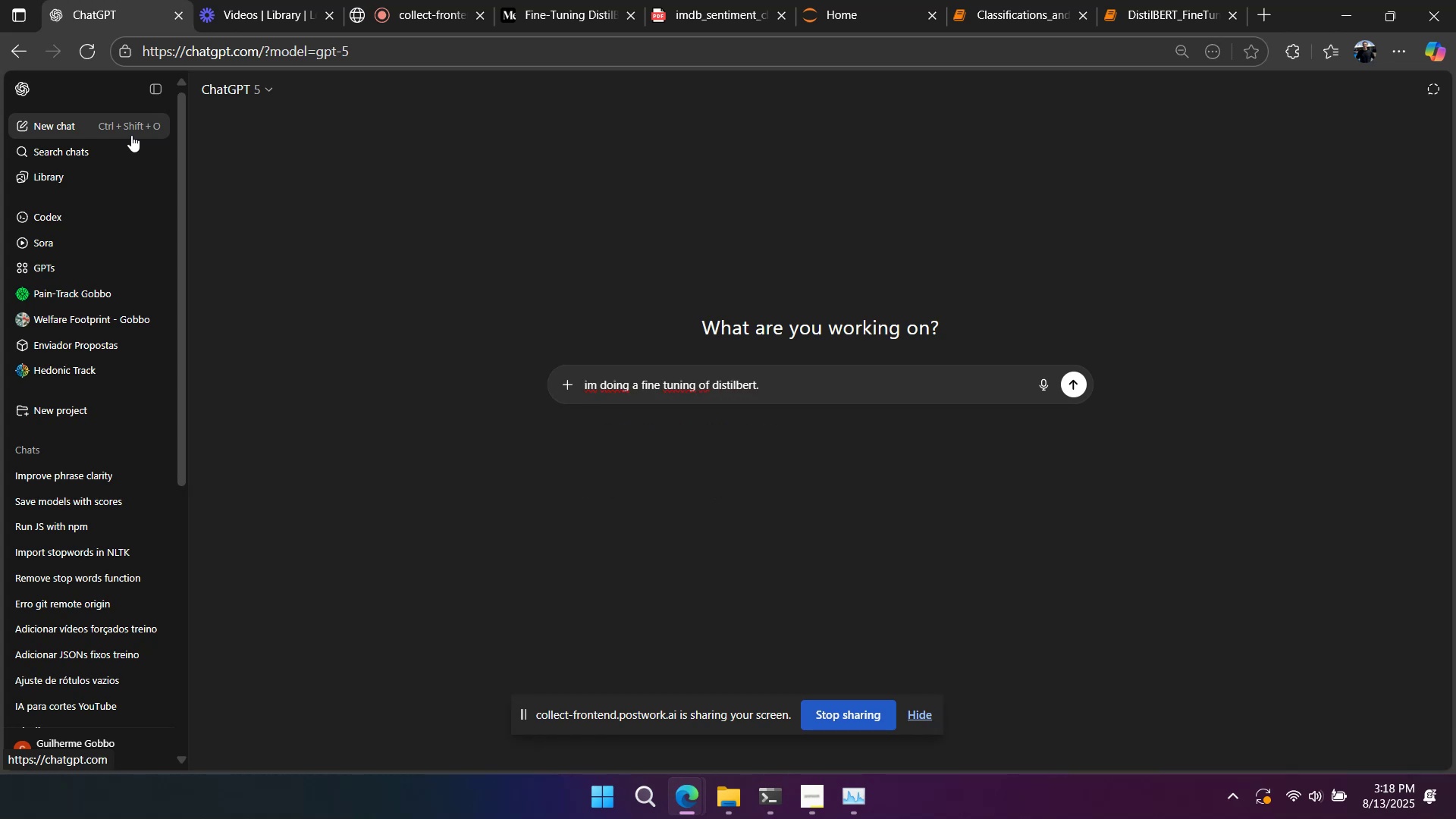 
key(Shift+Enter)
 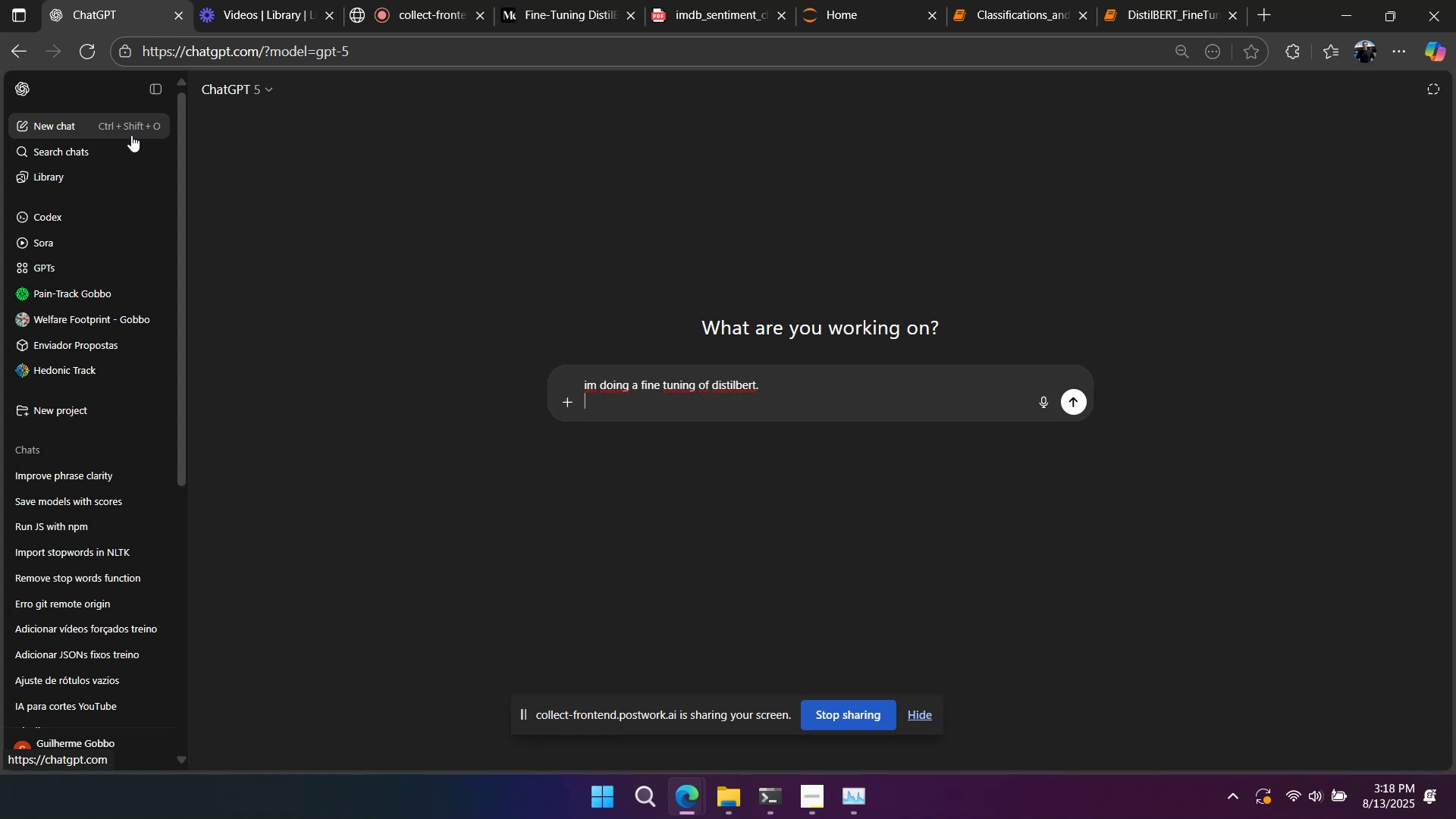 
key(Shift+Enter)
 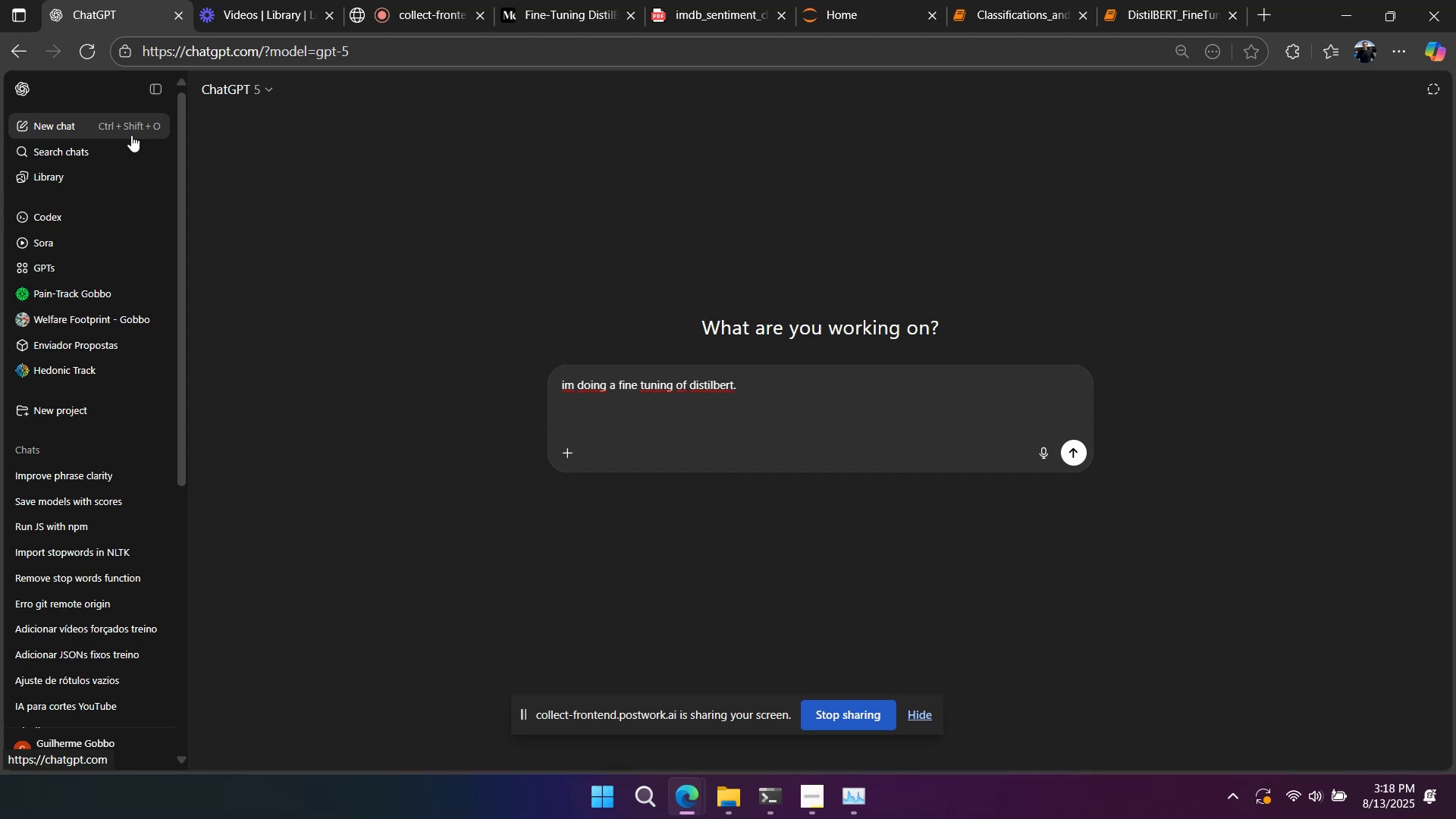 
type(F)
key(Backspace)
type(im gonna use thsi)
key(Backspace)
key(Backspace)
type(is code or similar?)
 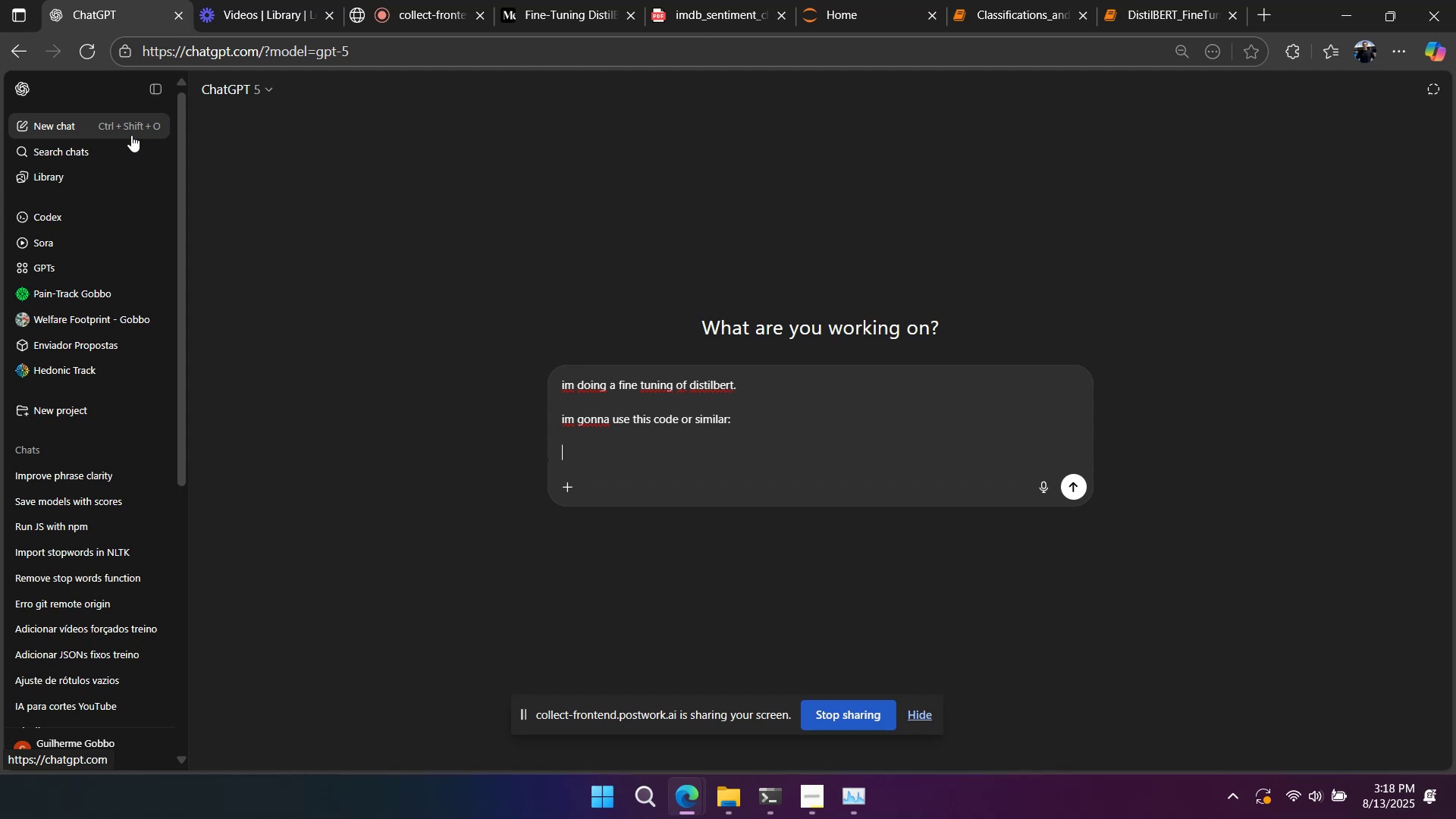 
key(Shift+Enter)
 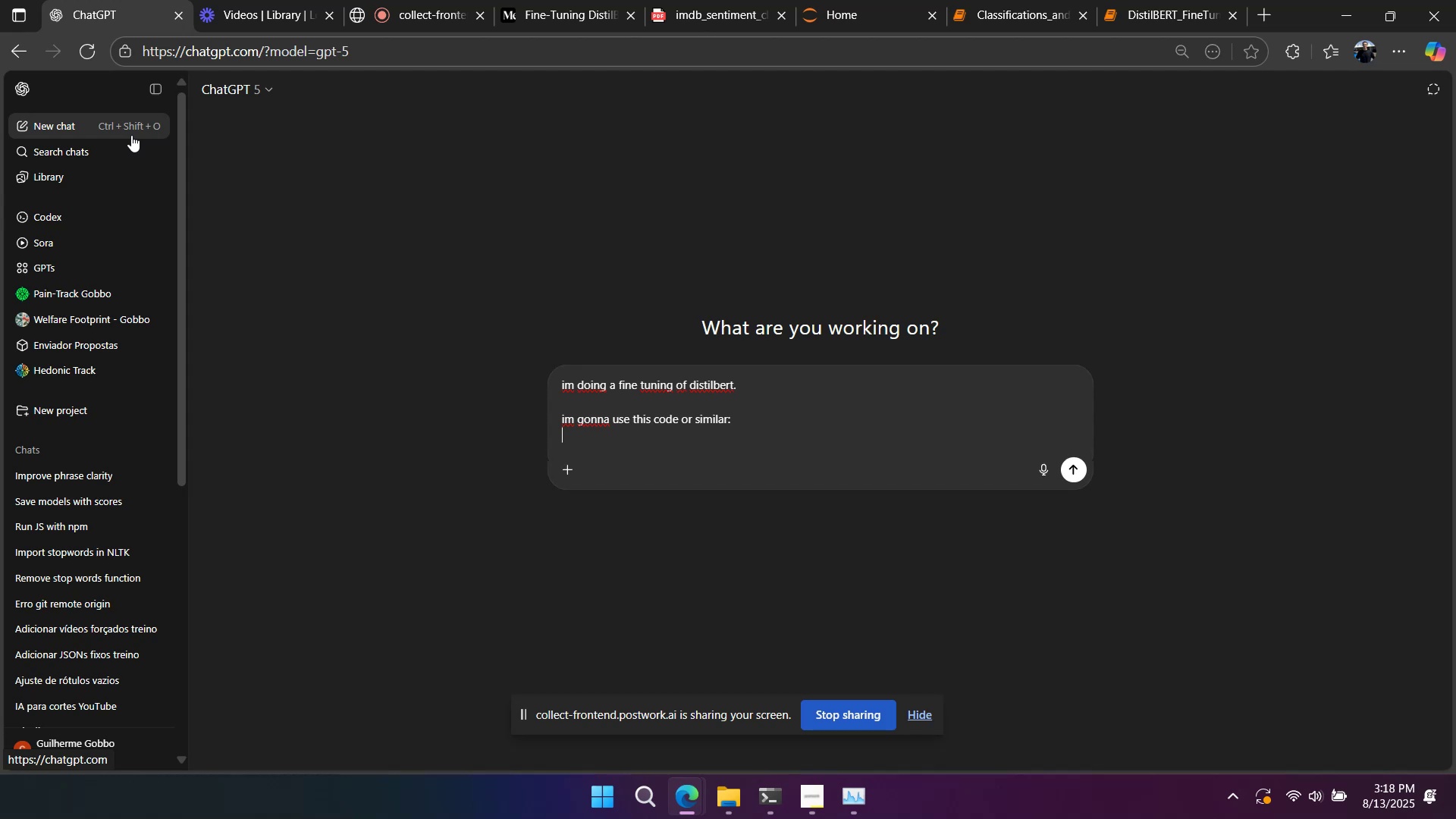 
key(Shift+Enter)
 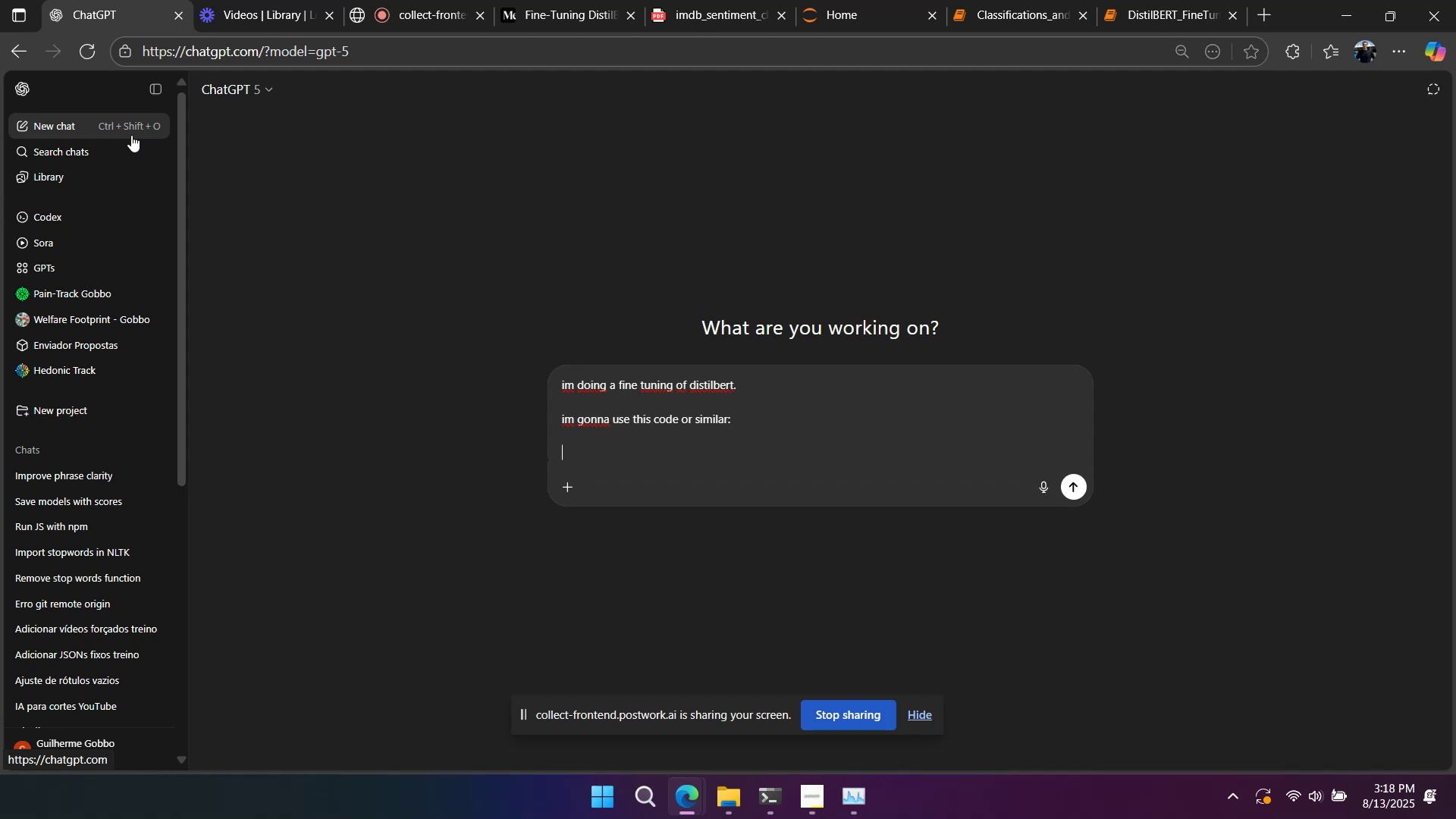 
key(Control+ControlLeft)
 